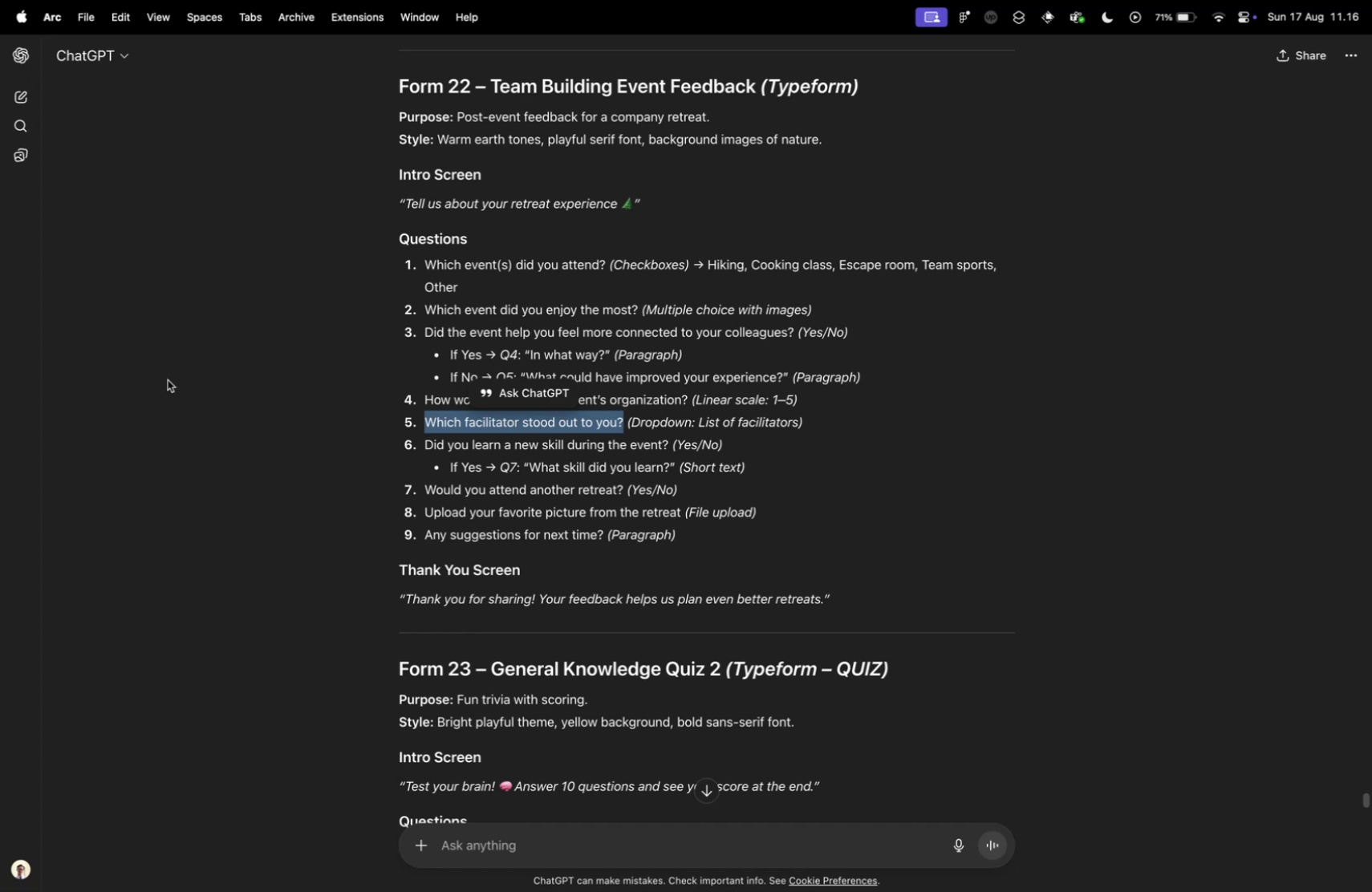 
key(Control+ControlLeft)
 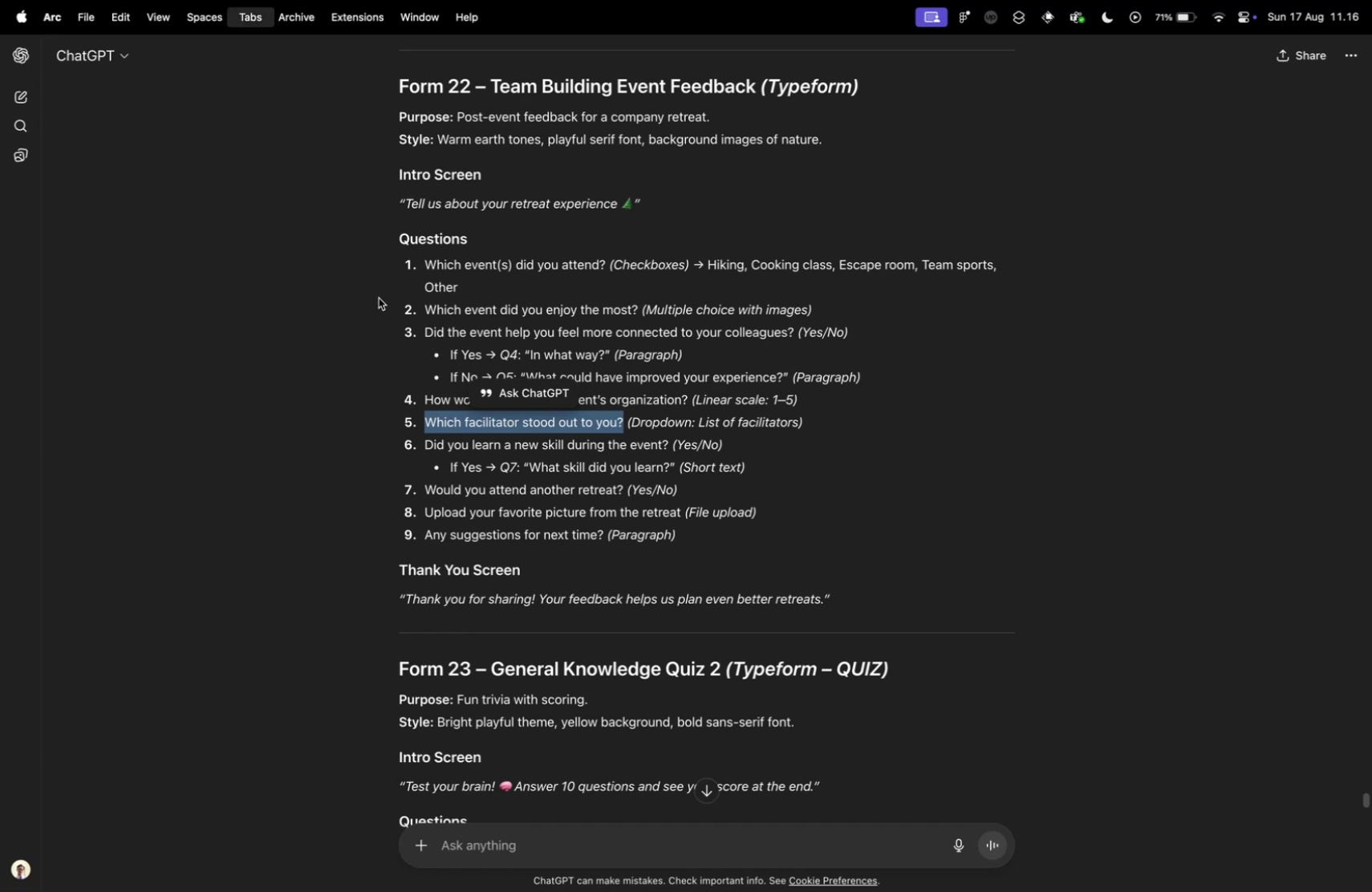 
key(Control+Tab)
 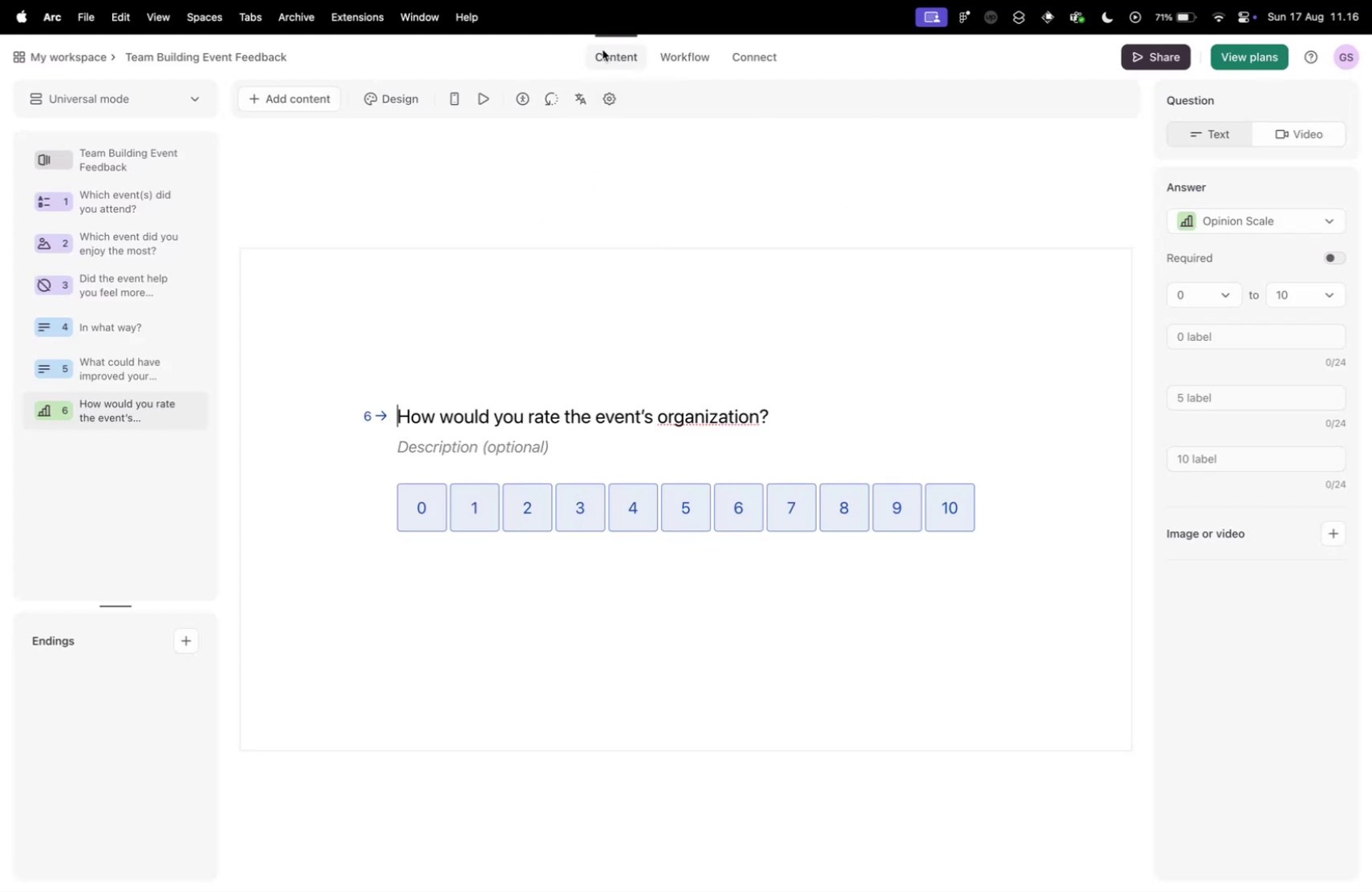 
left_click([311, 111])
 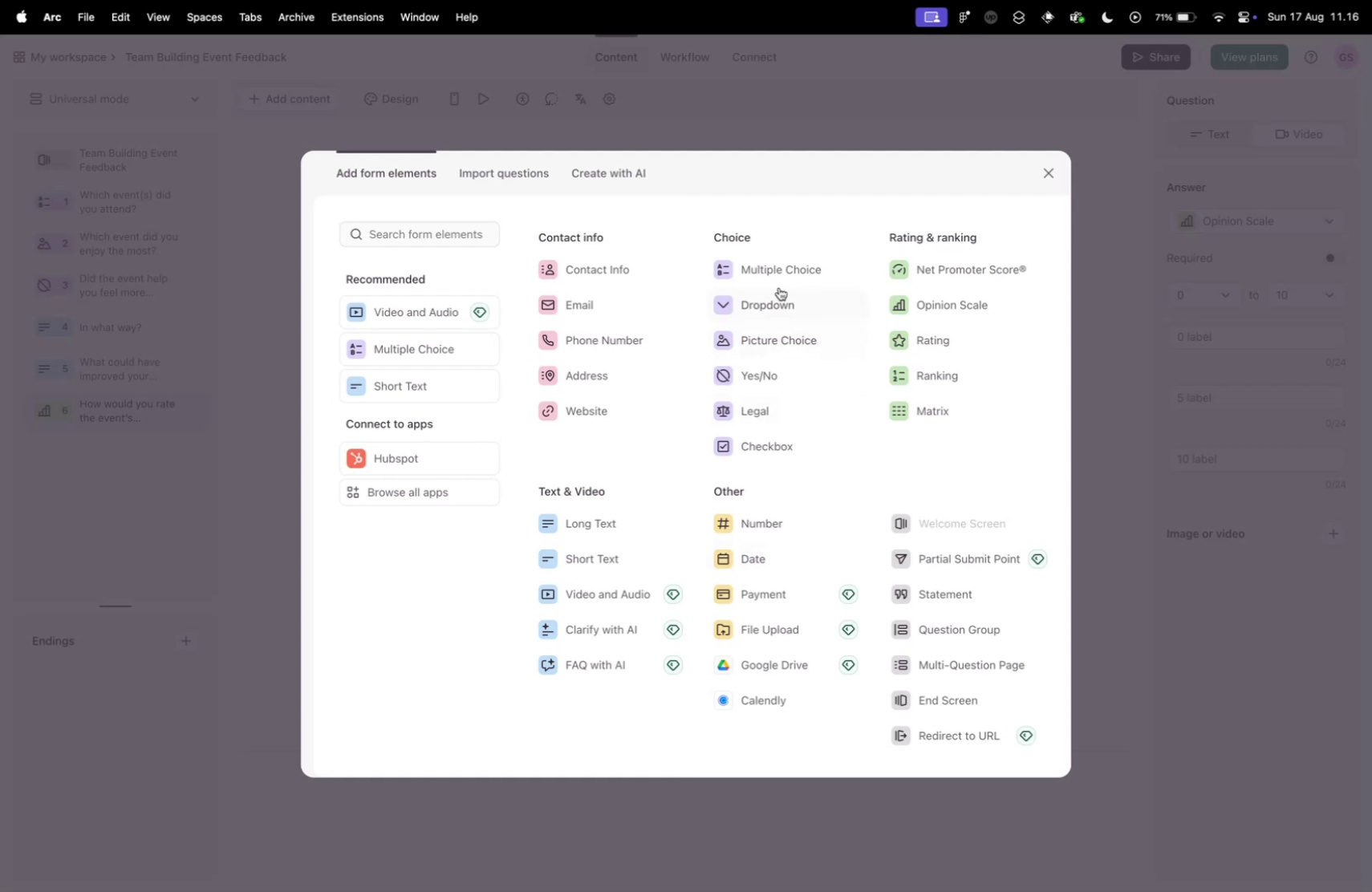 
left_click([777, 276])
 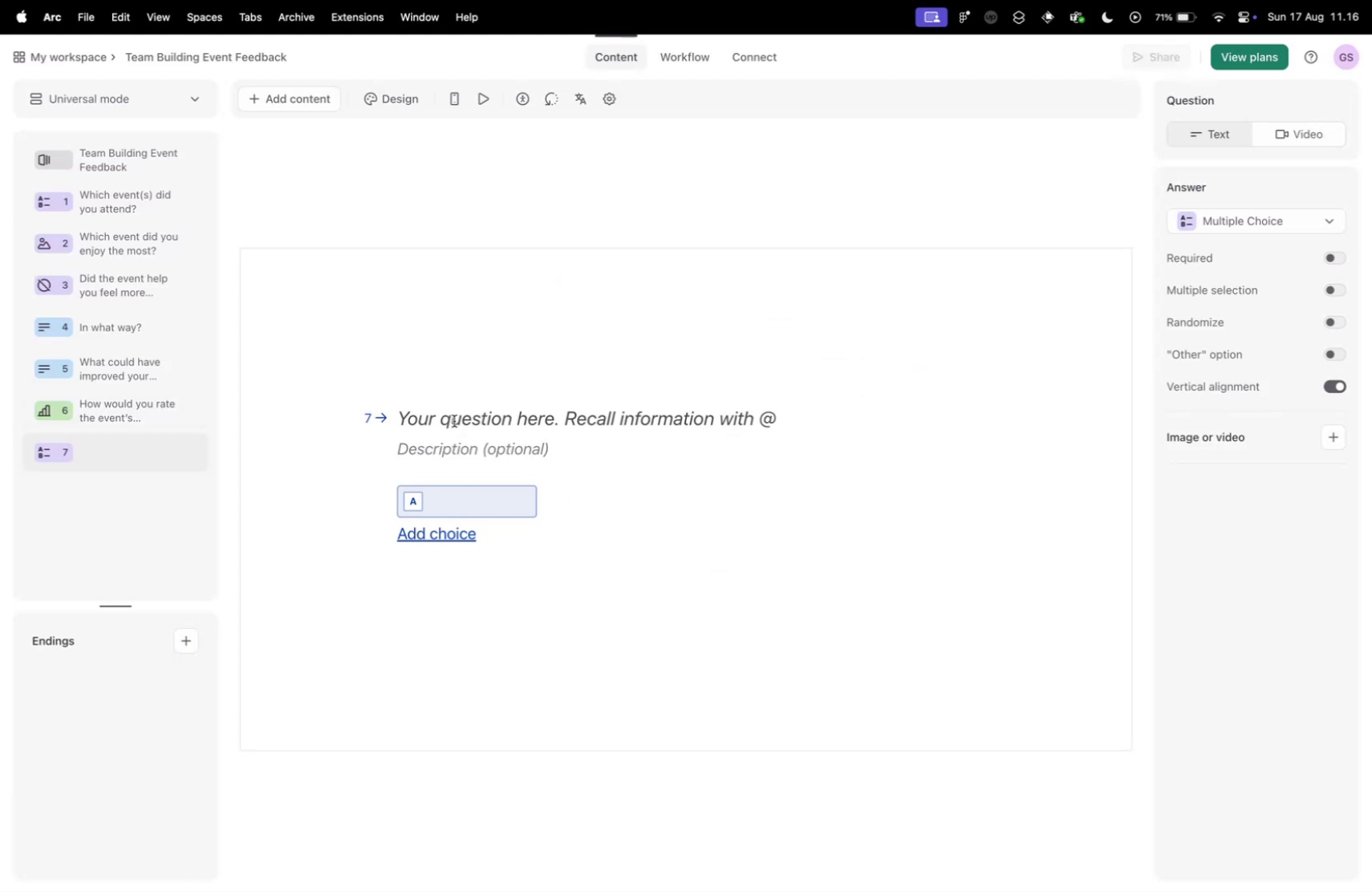 
left_click([454, 420])
 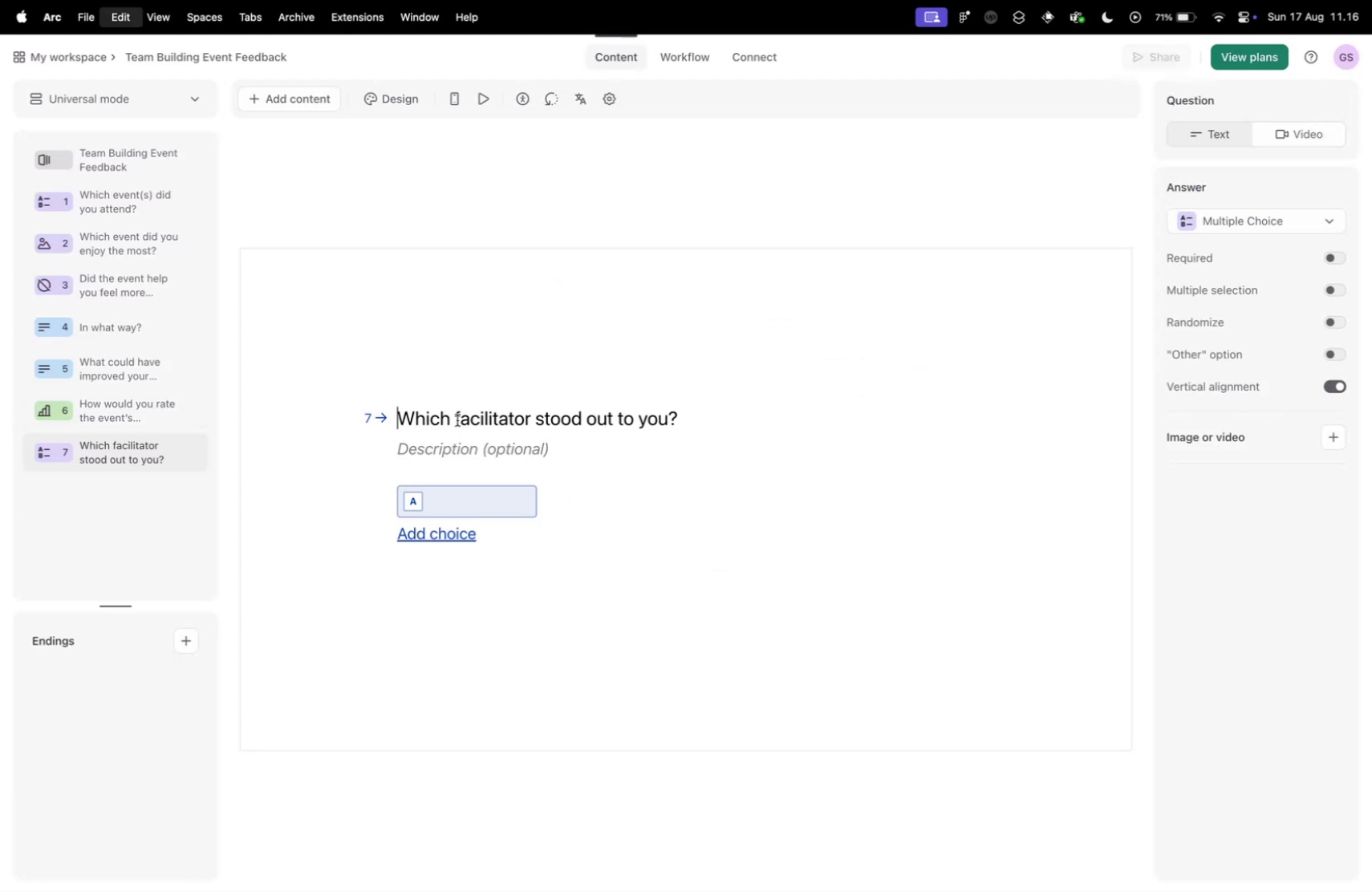 
key(Meta+V)
 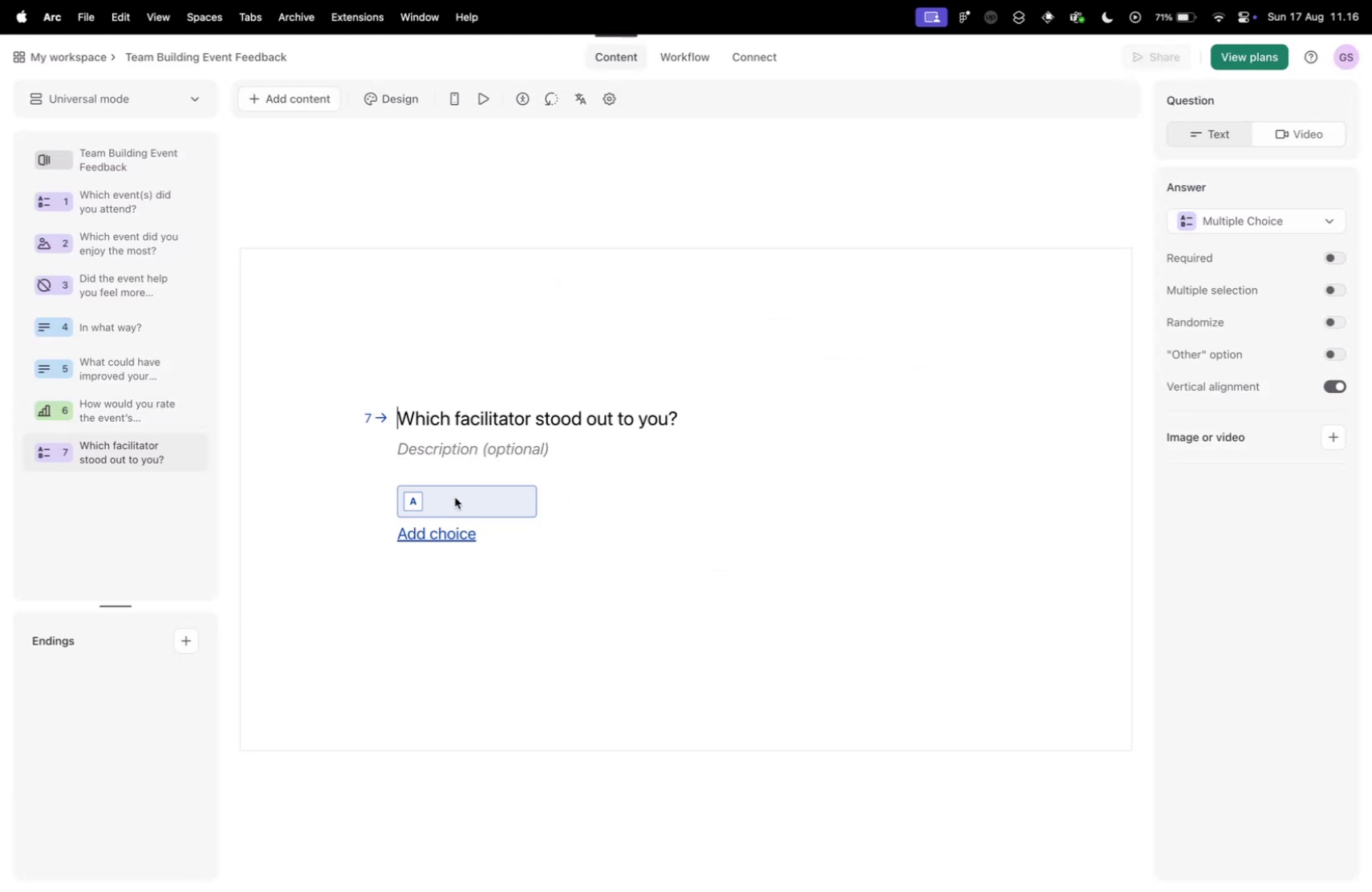 
left_click([455, 496])
 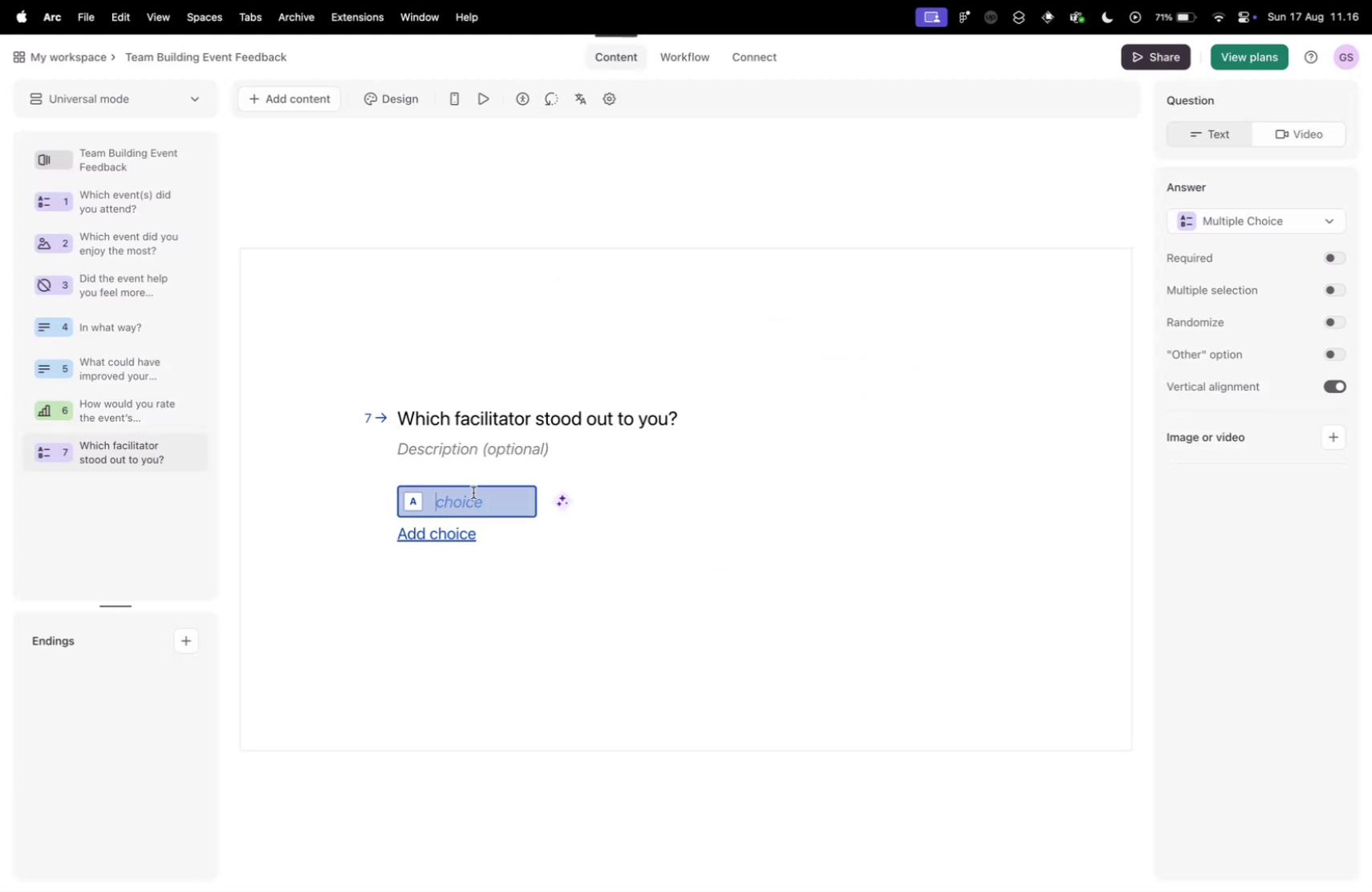 
type(Johmn)
key(Backspace)
key(Backspace)
type(n Doe)
 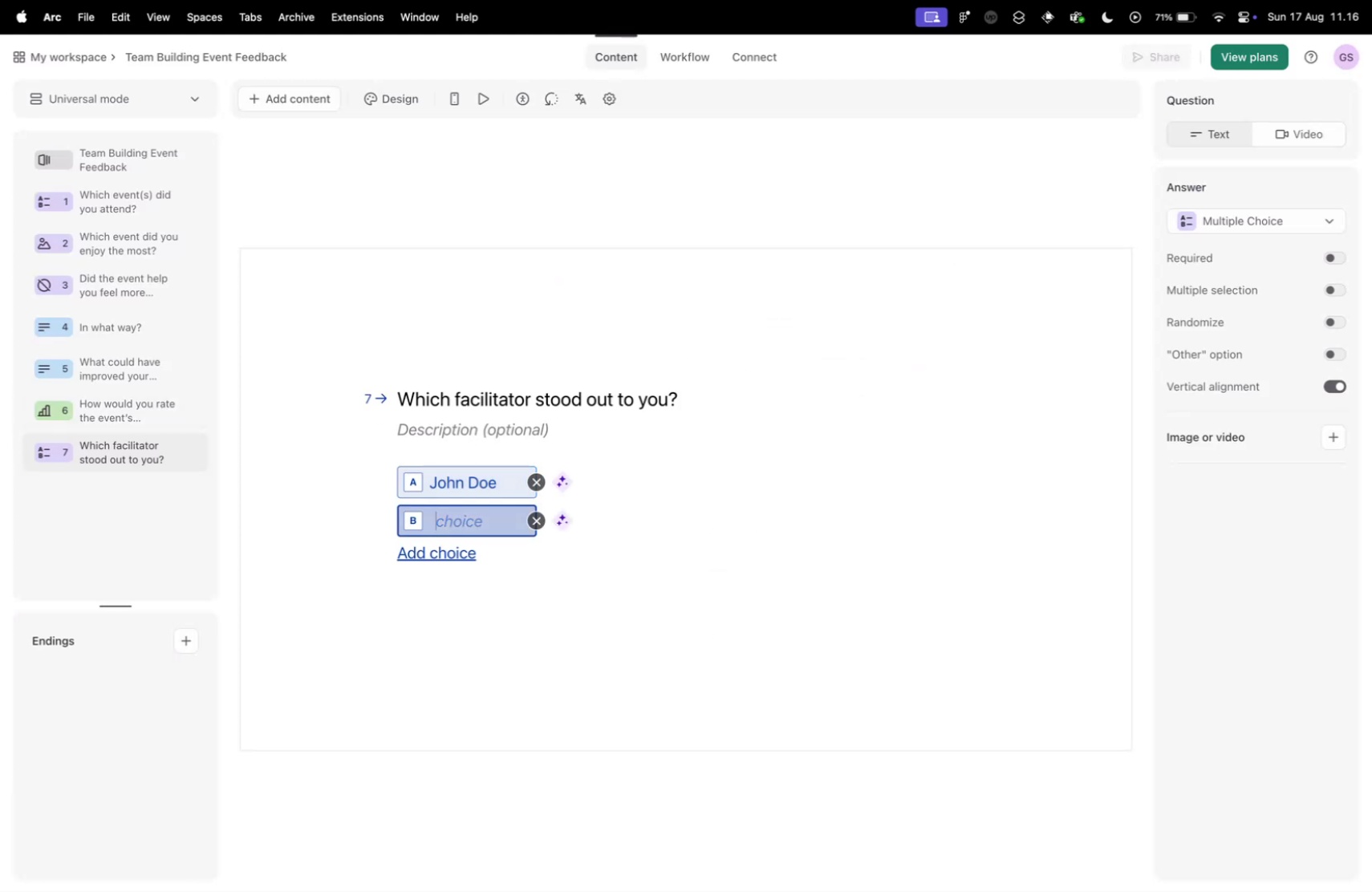 
 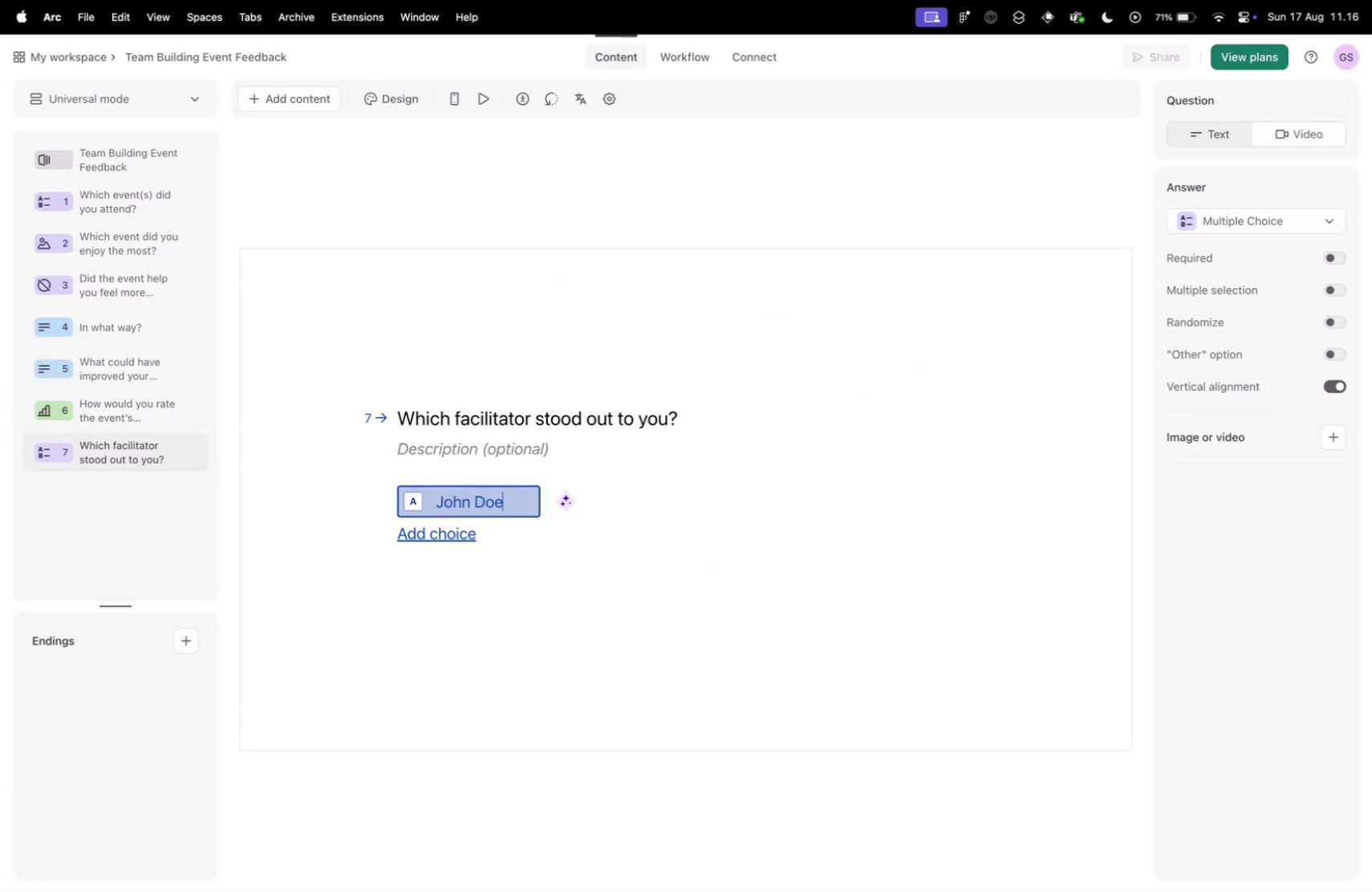 
key(Enter)
 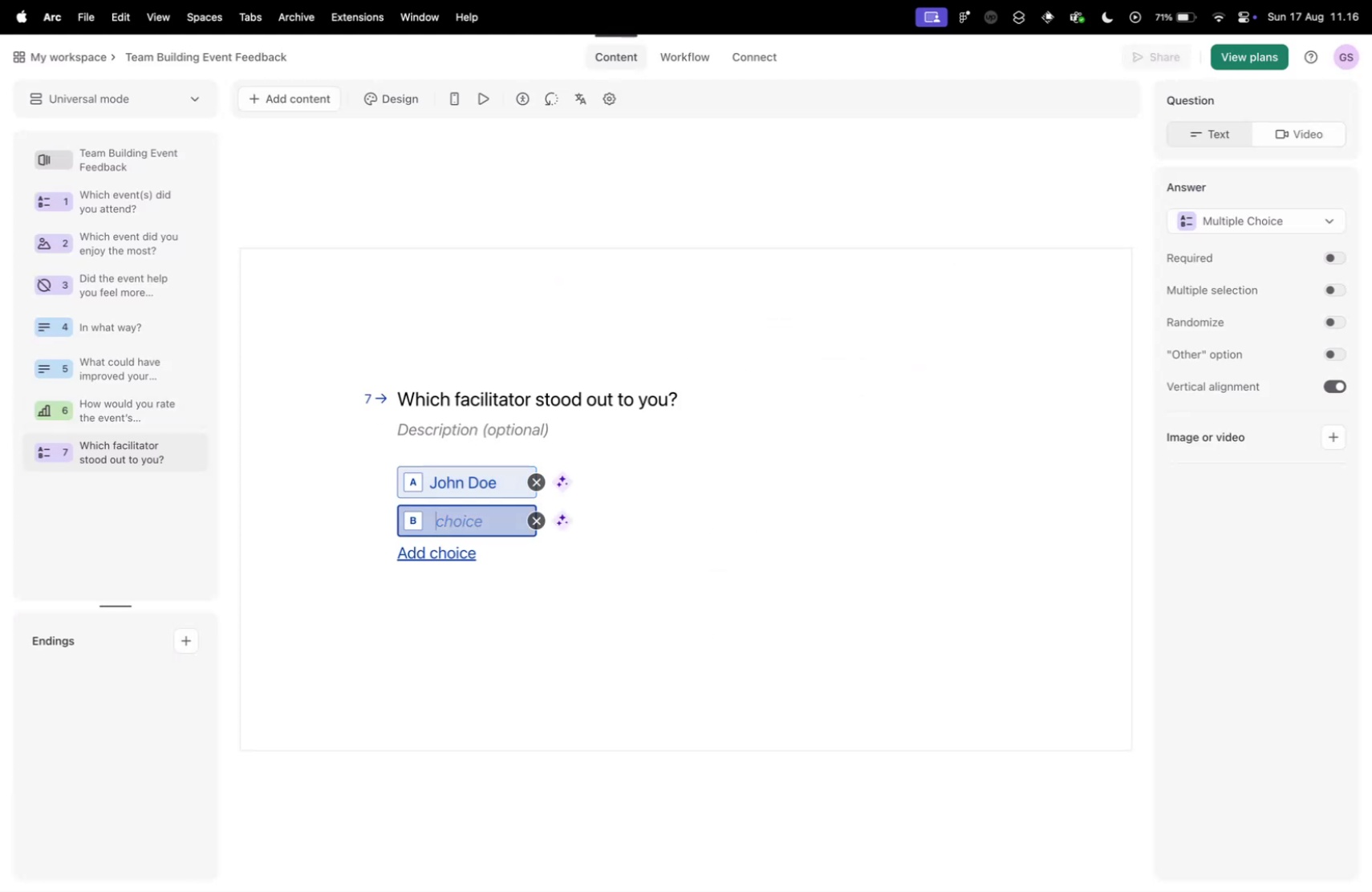 
type(John Smith)
 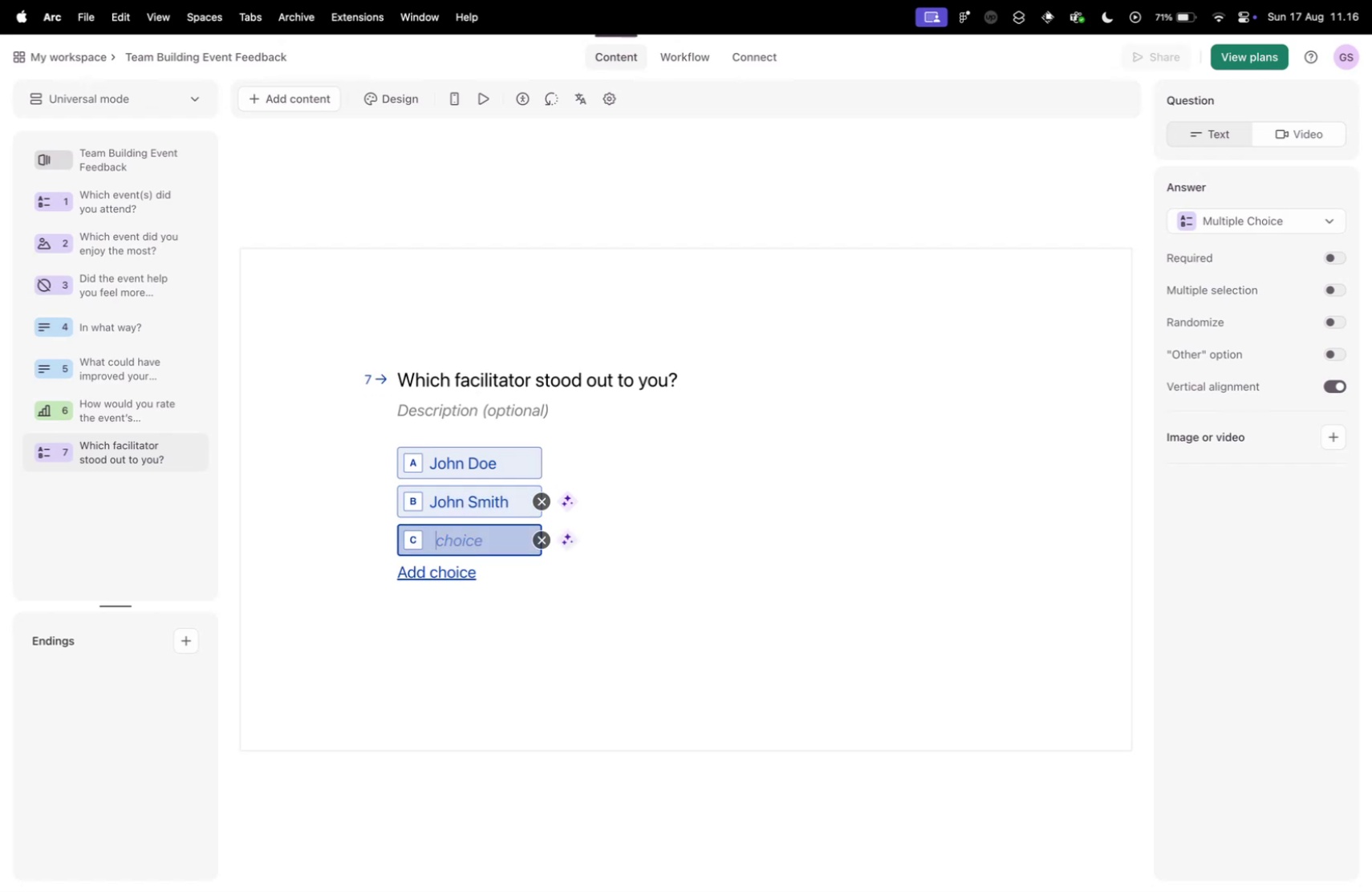 
 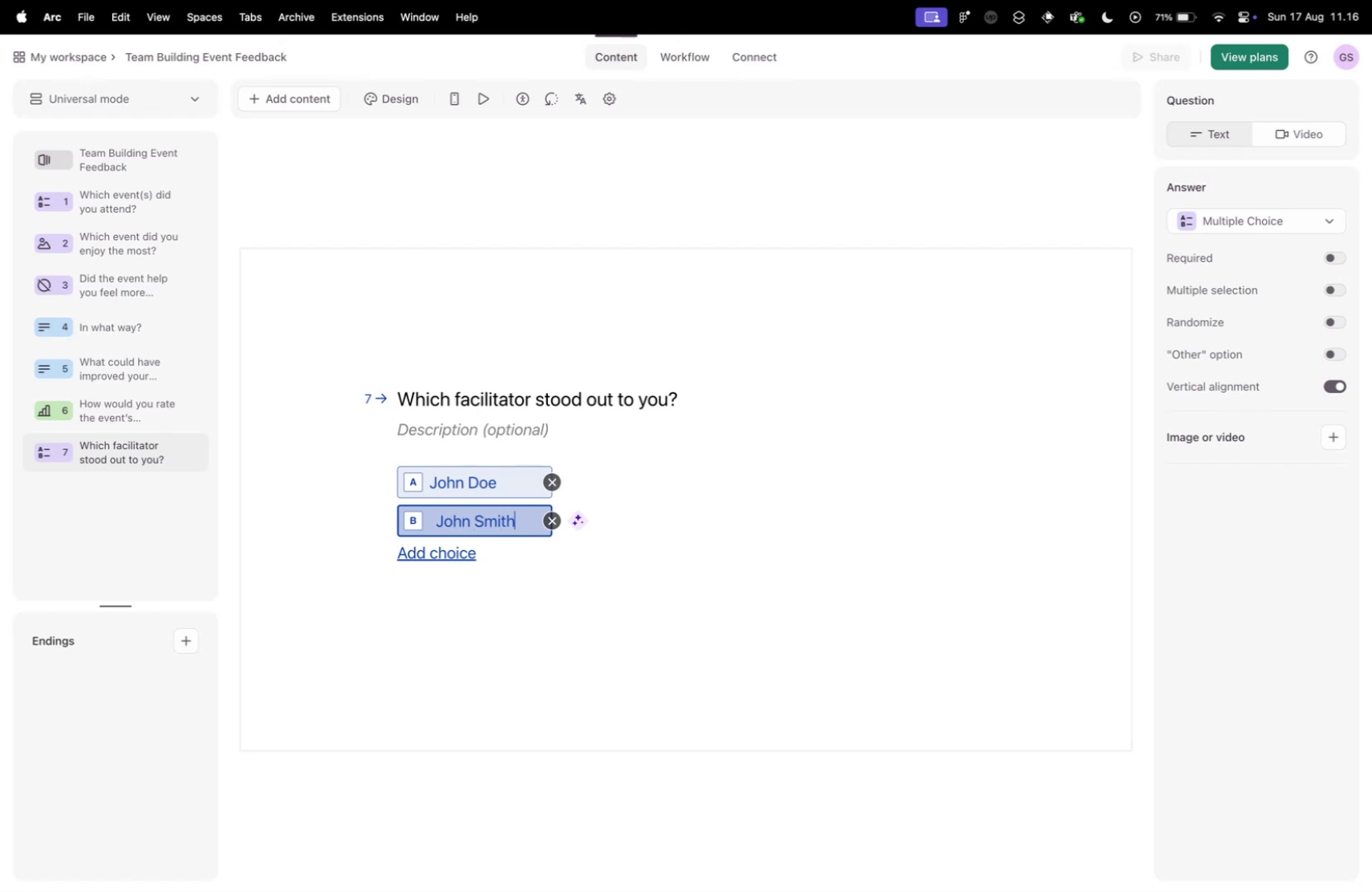 
key(Enter)
 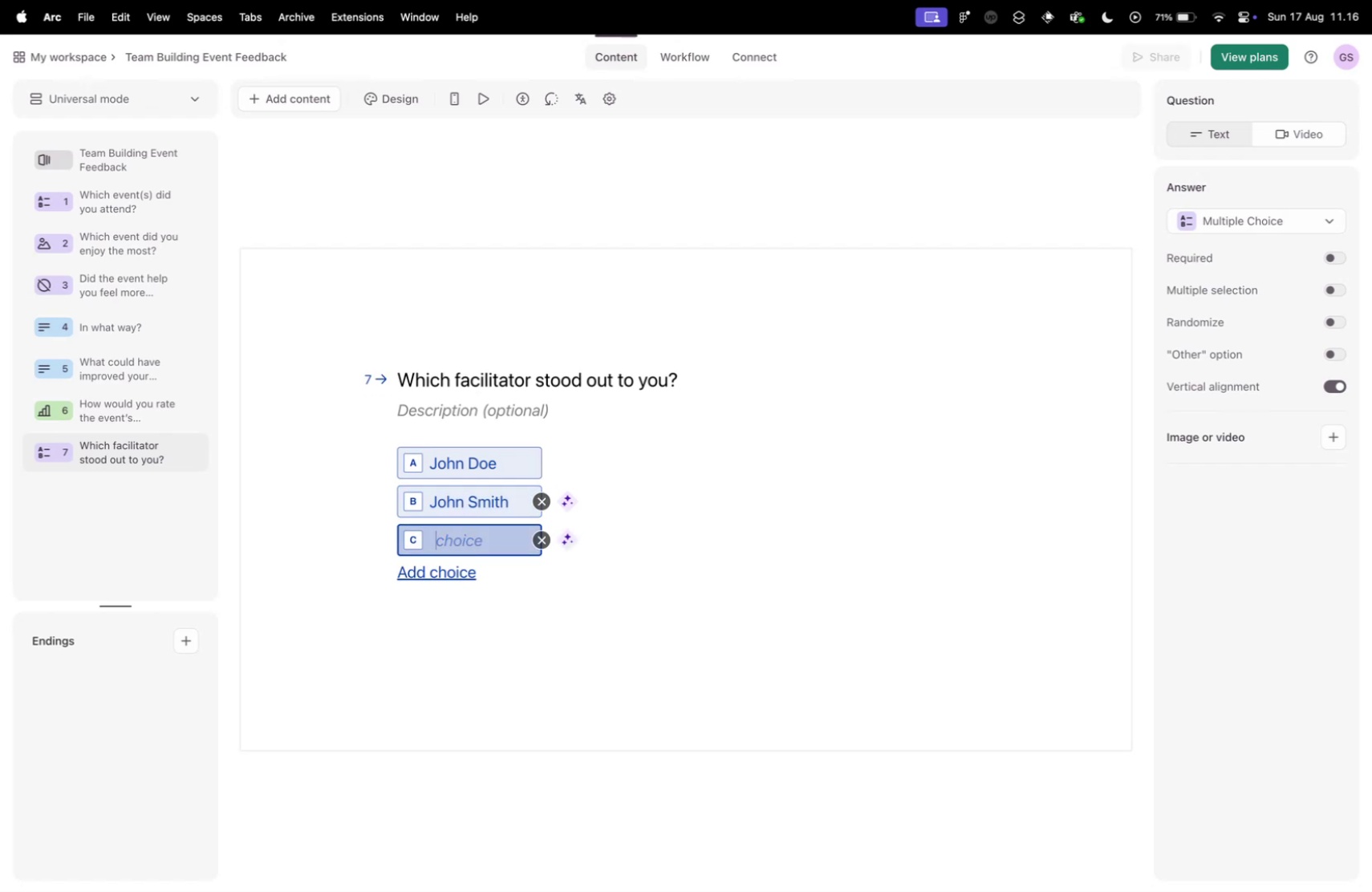 
type(Jane Dao)
key(Backspace)
type(e)
 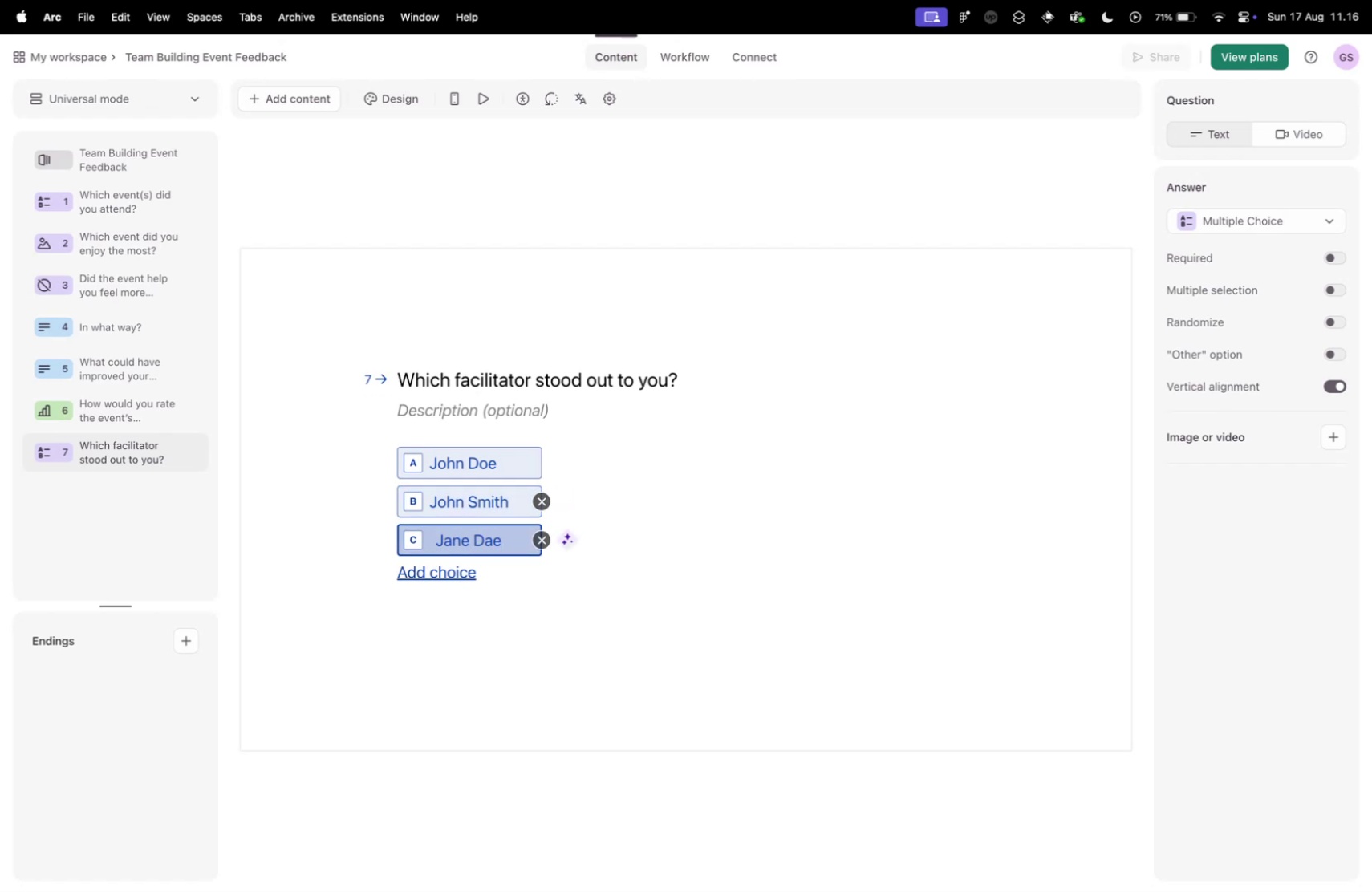 
key(Enter)
 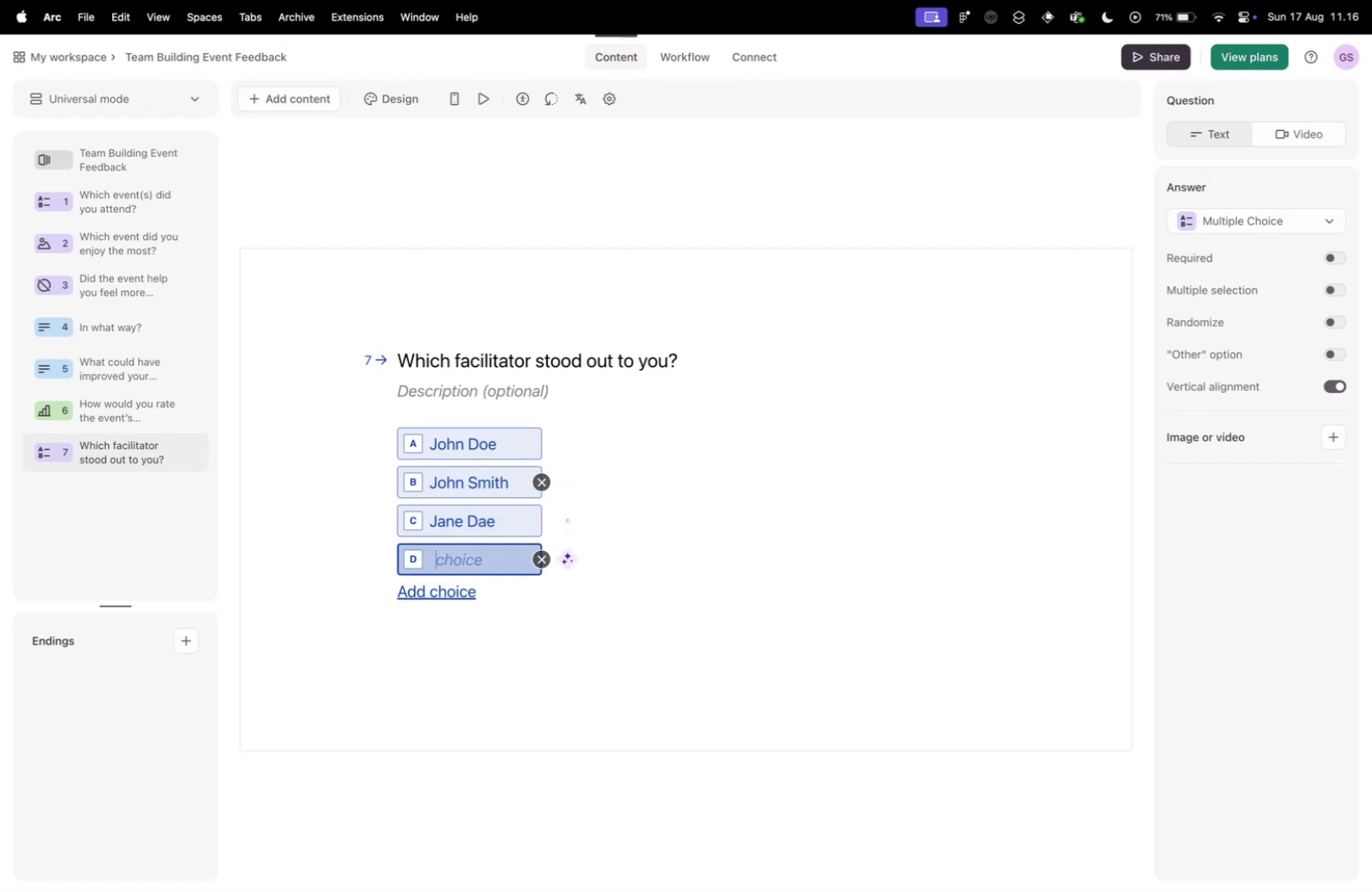 
type(Jane Oliver)
 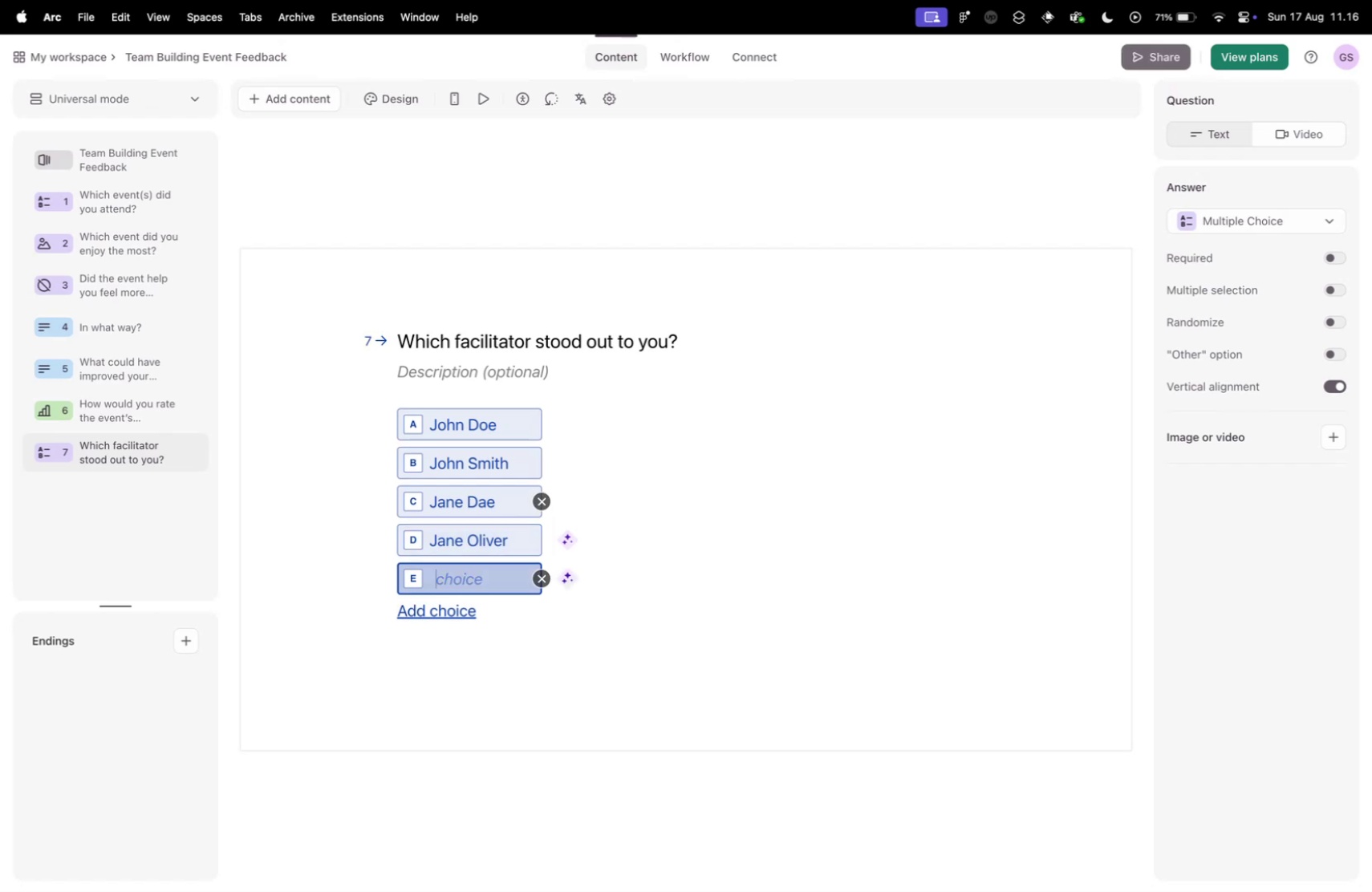 
 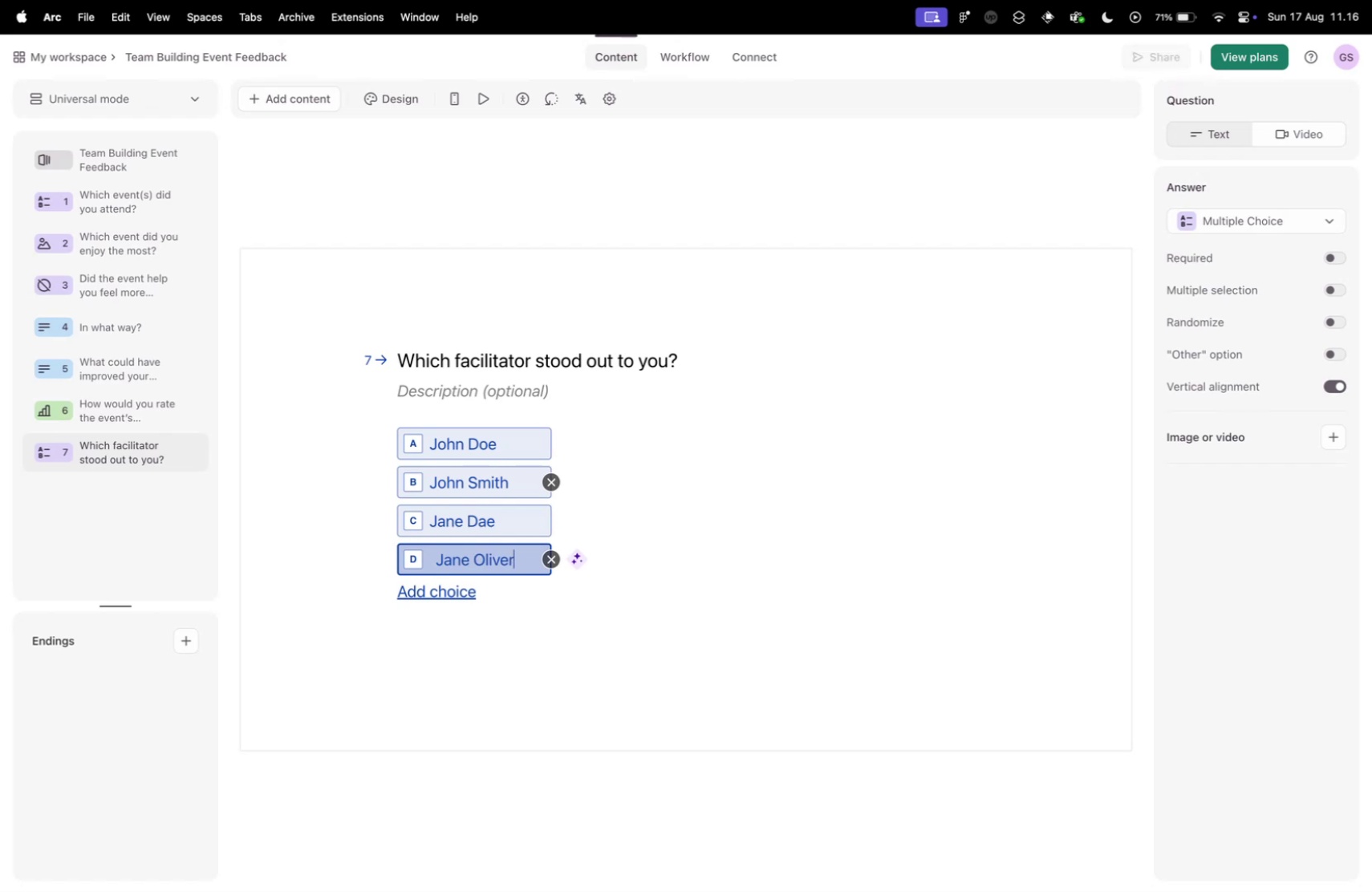 
key(Enter)
 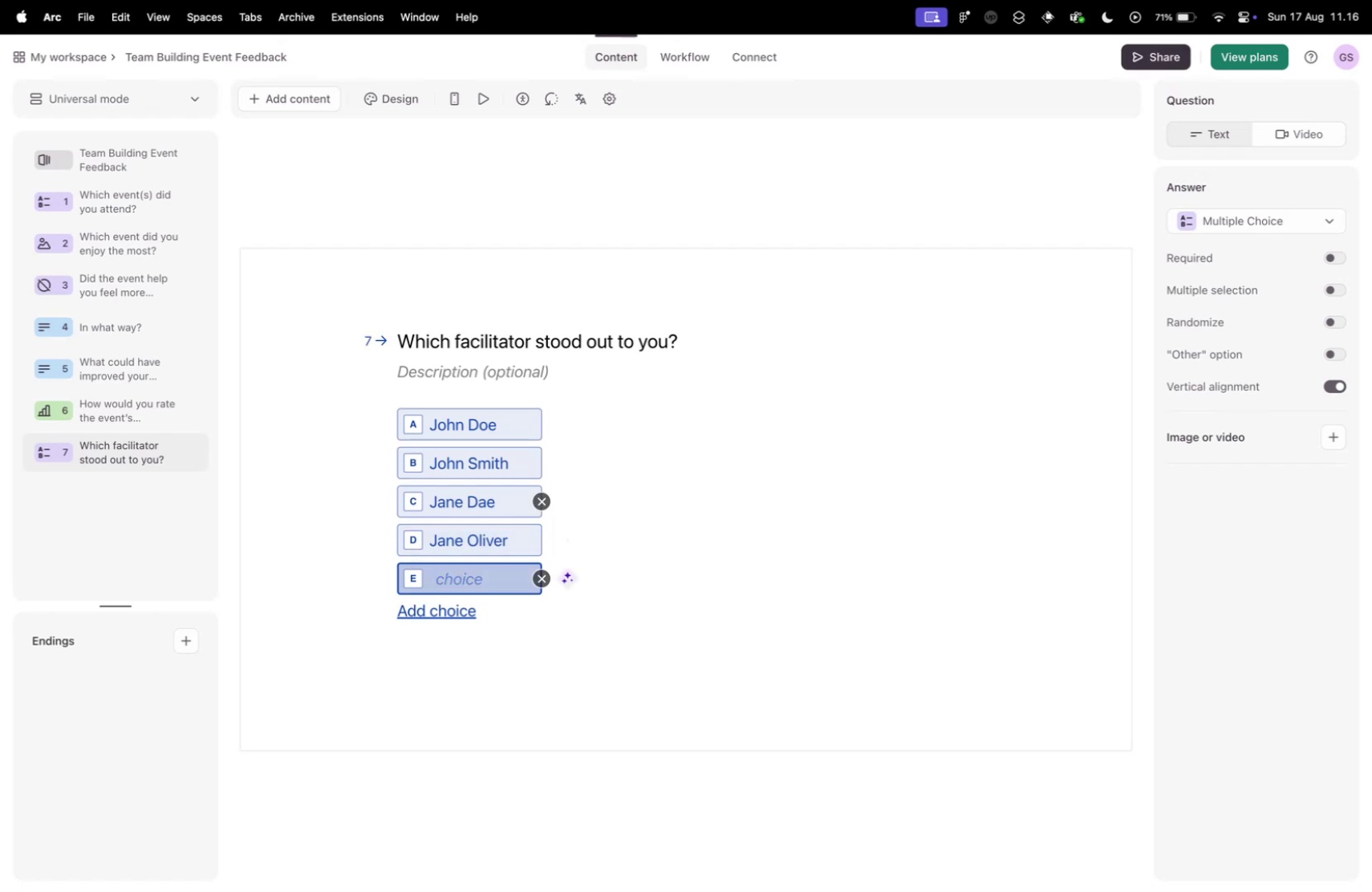 
type(E)
key(Backspace)
type(Alexandra)
 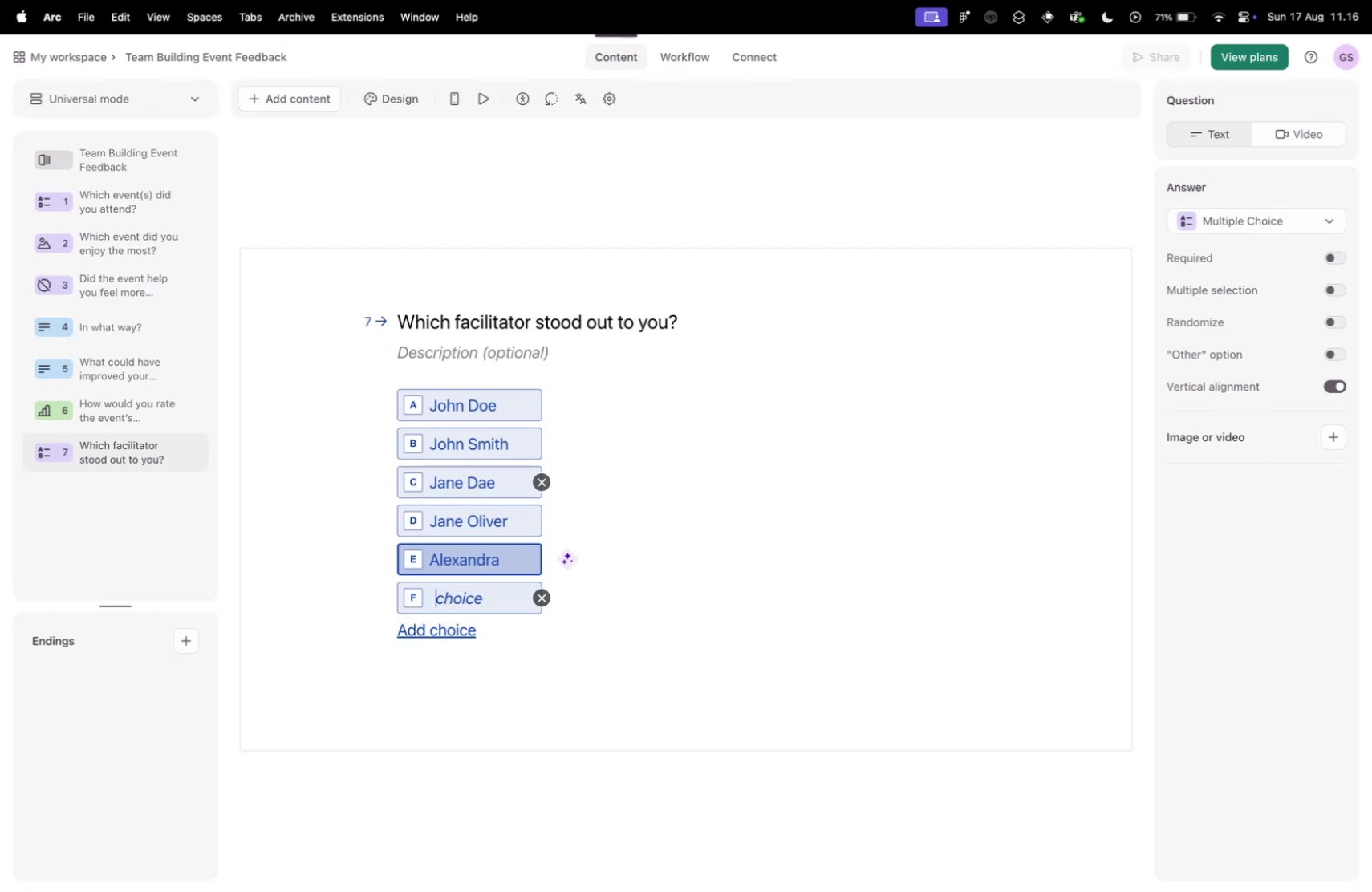 
key(Enter)
 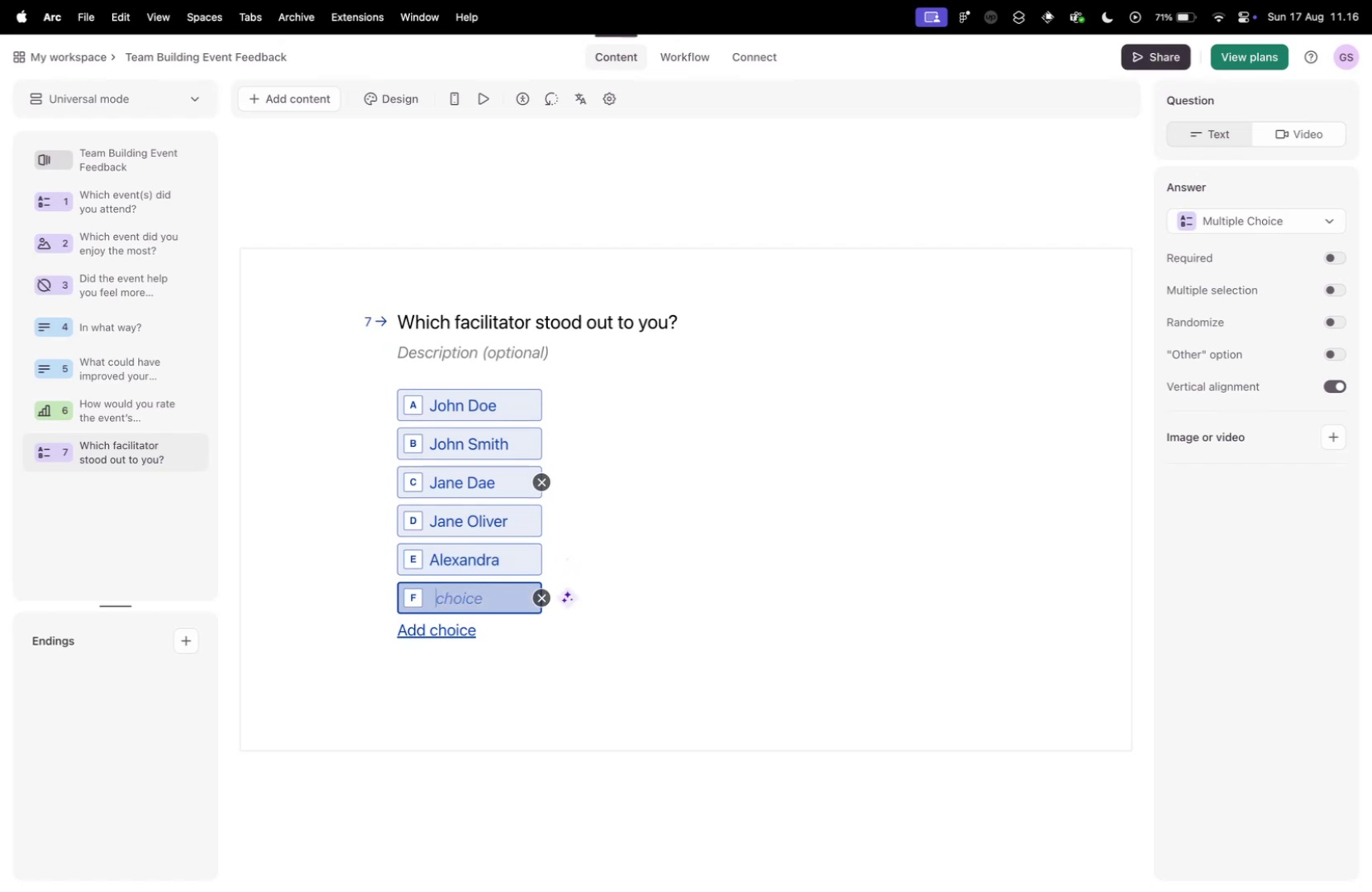 
type(Hannah)
 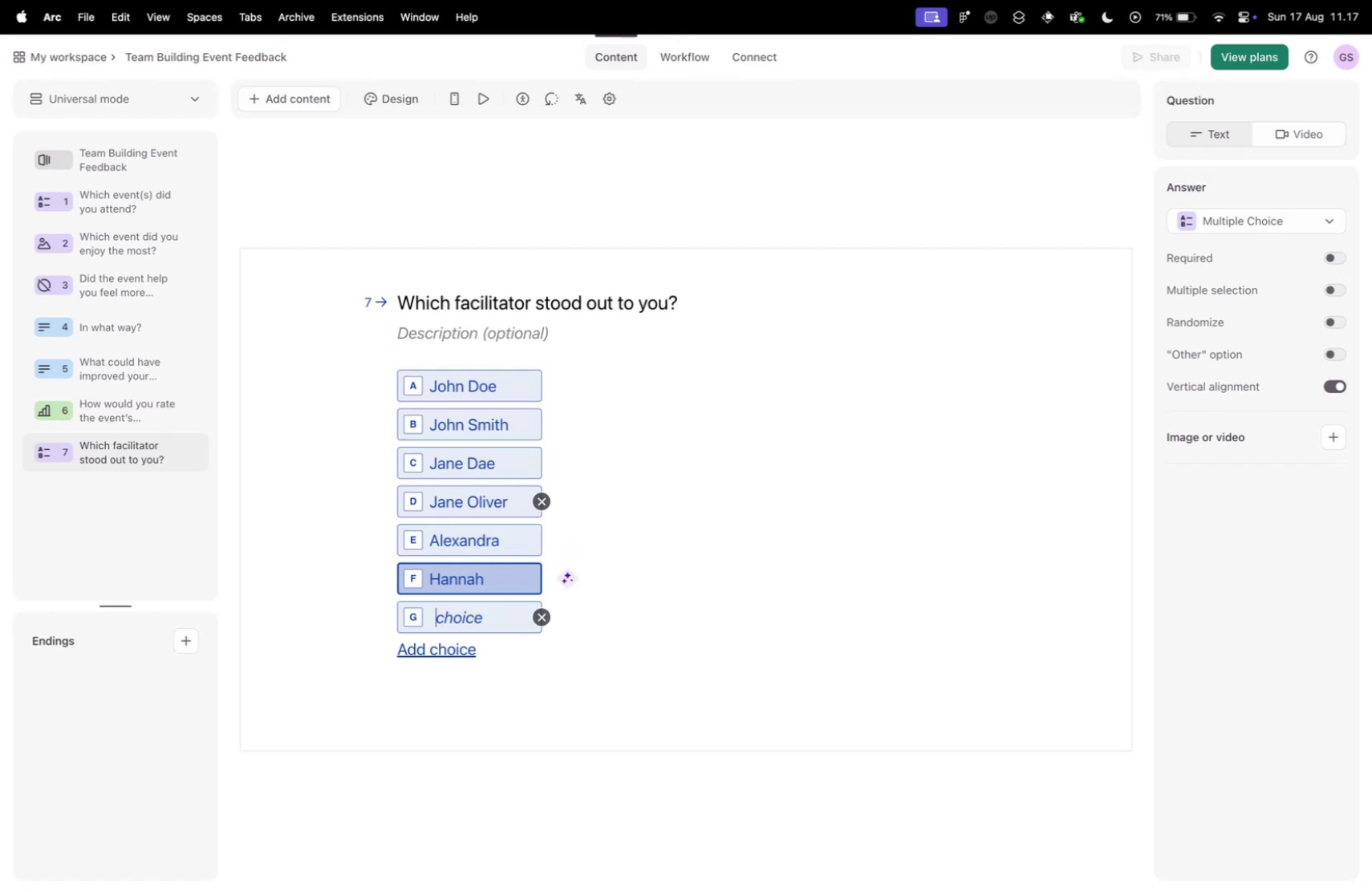 
key(Enter)
 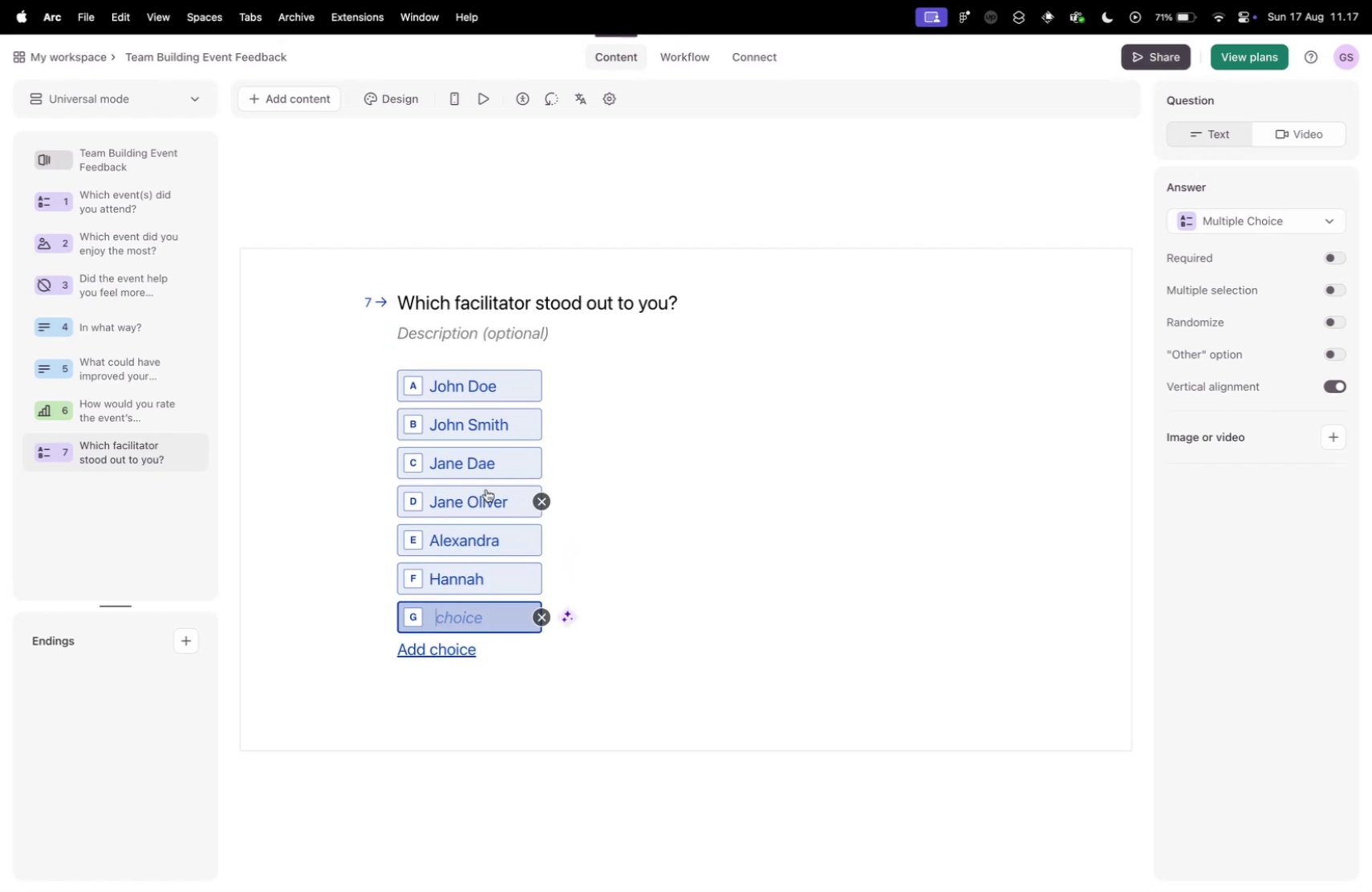 
left_click([539, 614])
 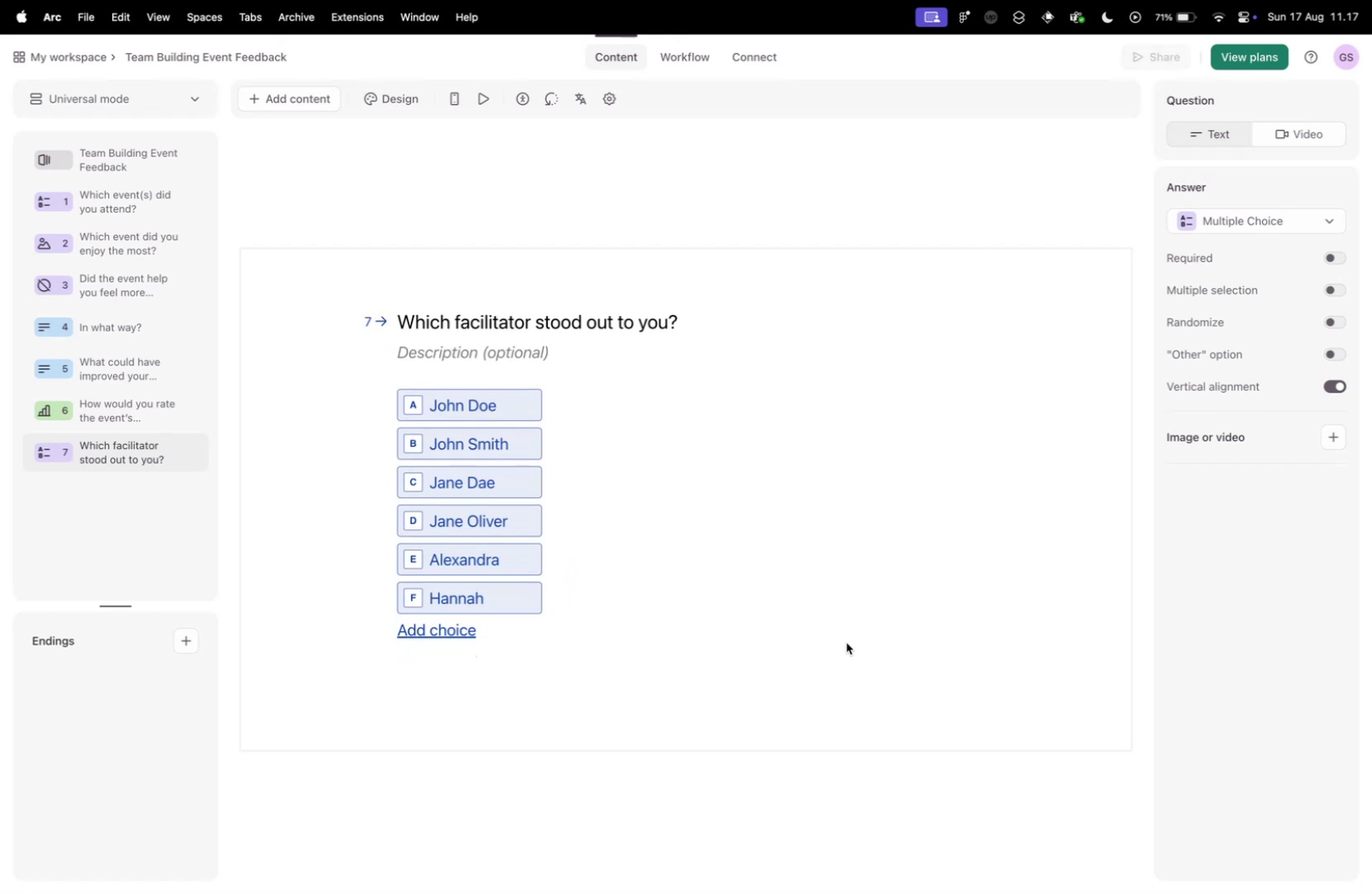 
left_click([846, 642])
 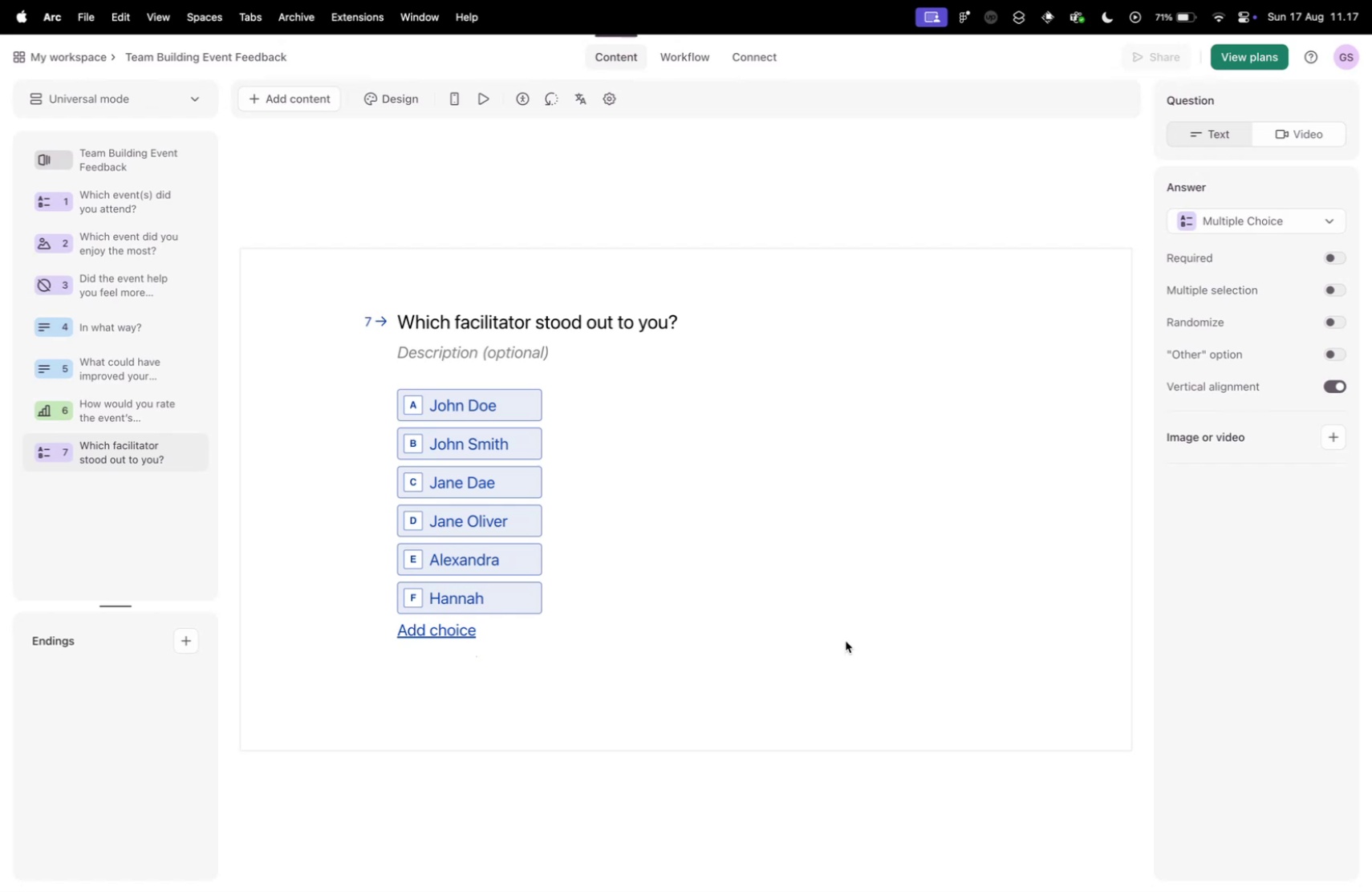 
key(Control+ControlLeft)
 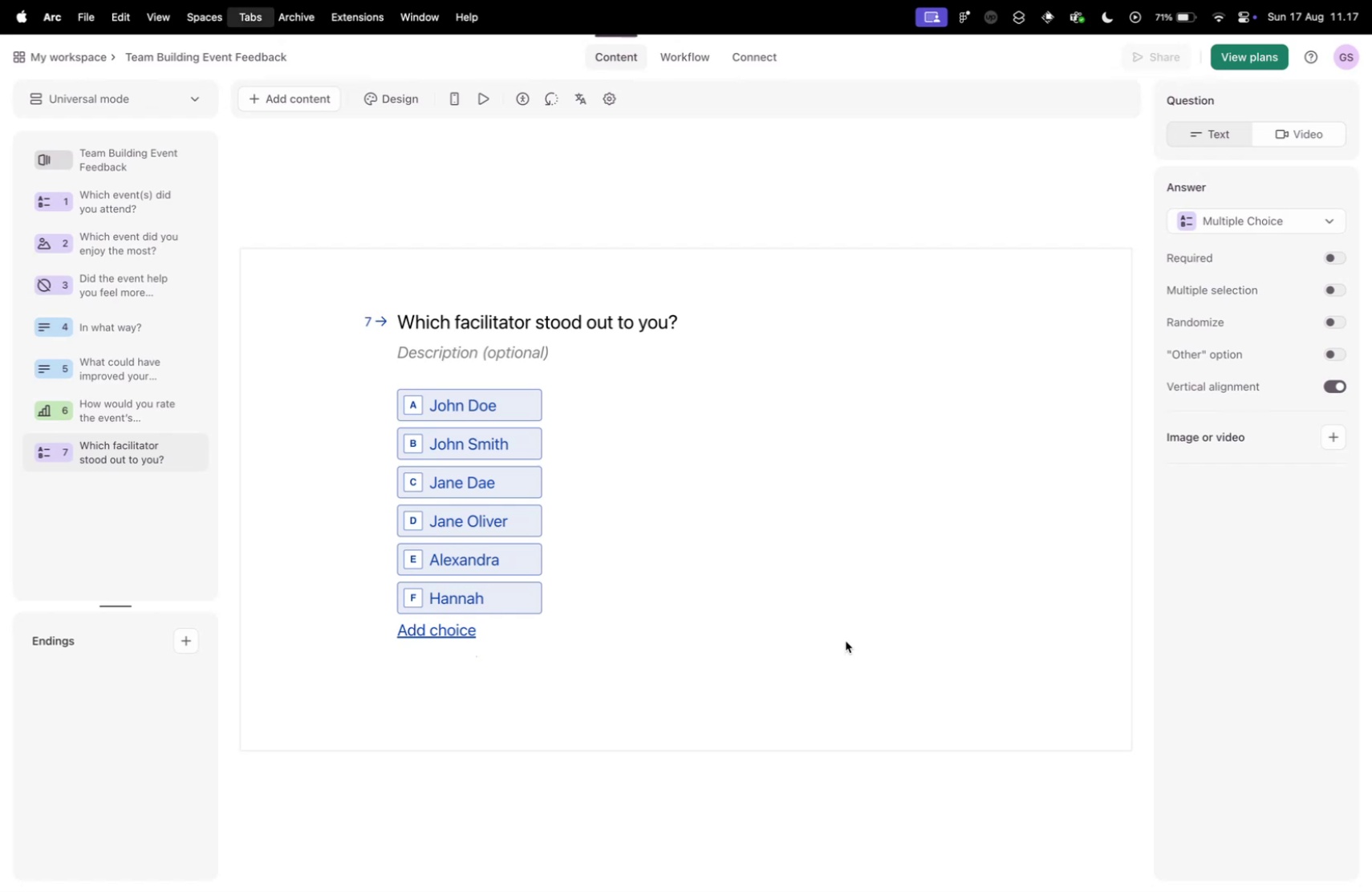 
key(Control+Tab)
 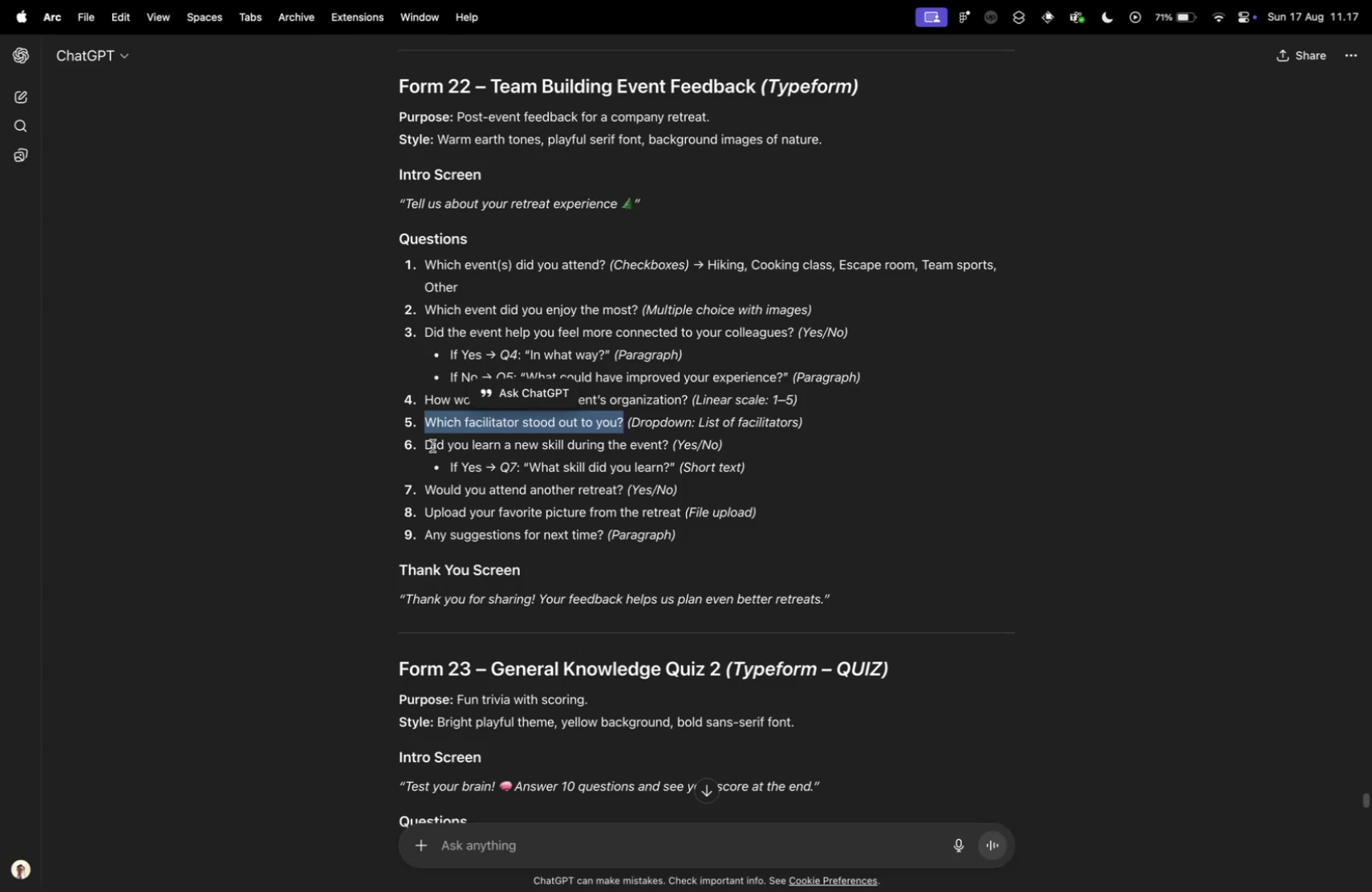 
left_click_drag(start_coordinate=[425, 445], to_coordinate=[667, 449])
 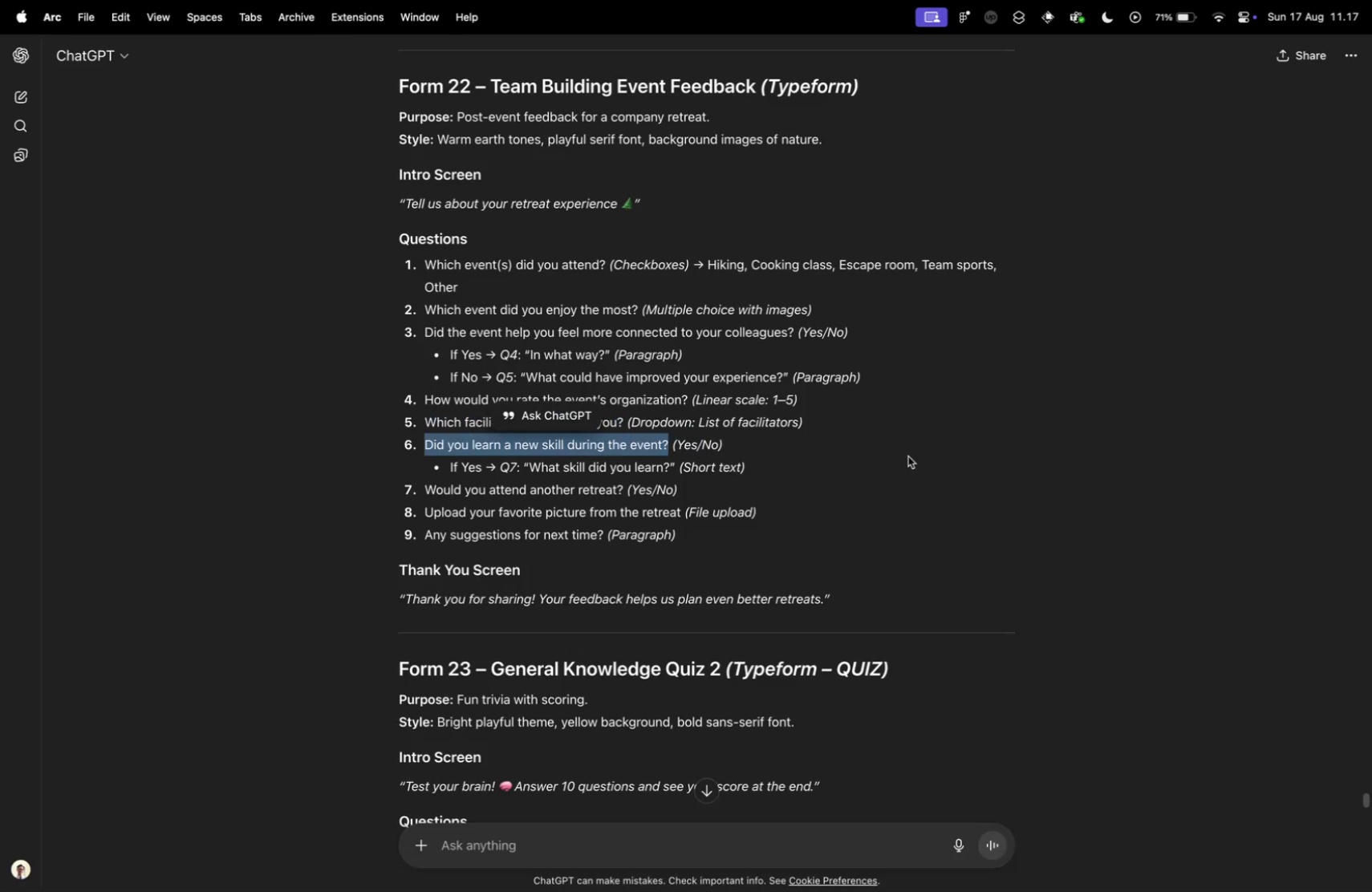 
key(Meta+CommandLeft)
 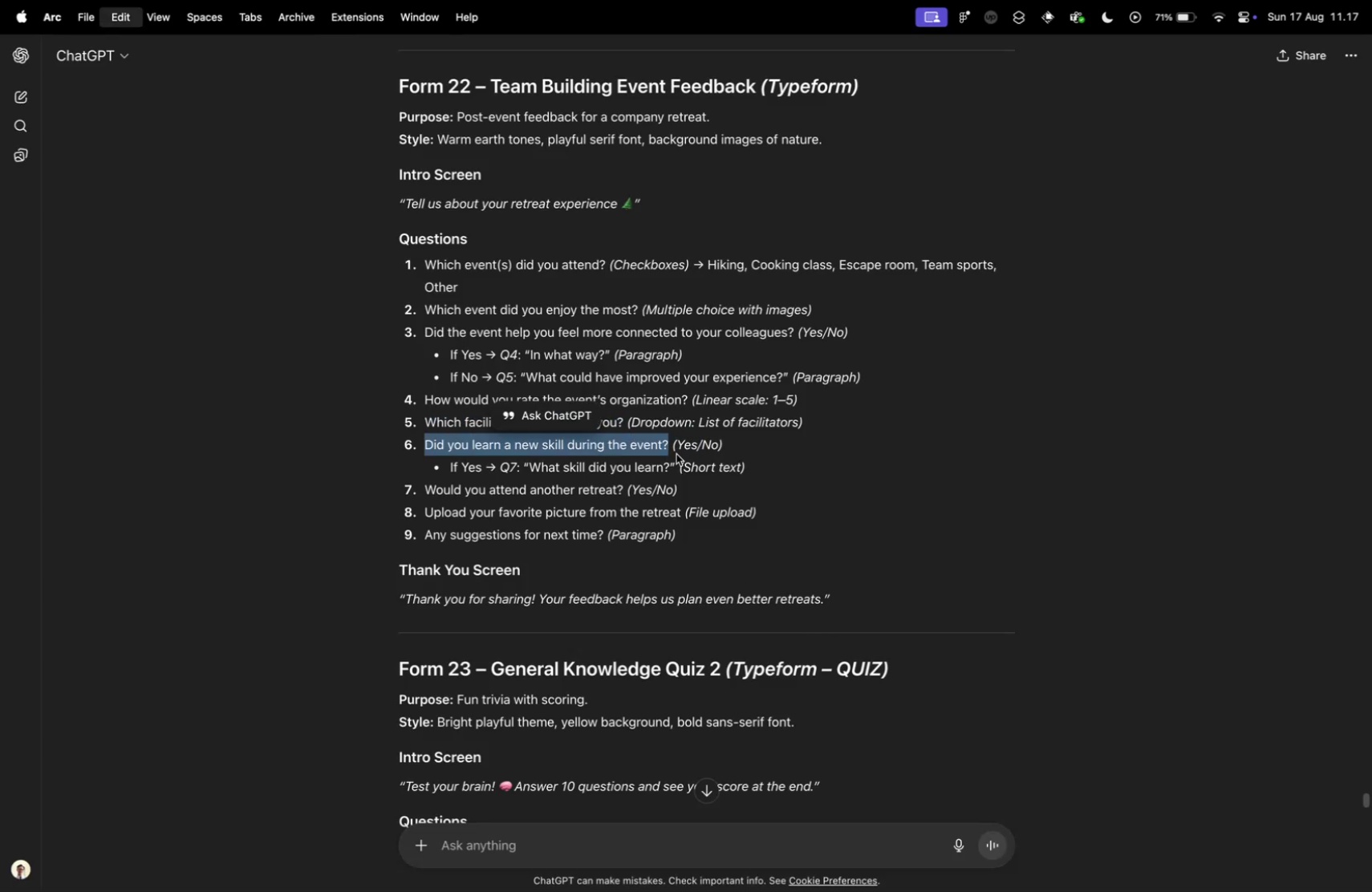 
key(Meta+C)
 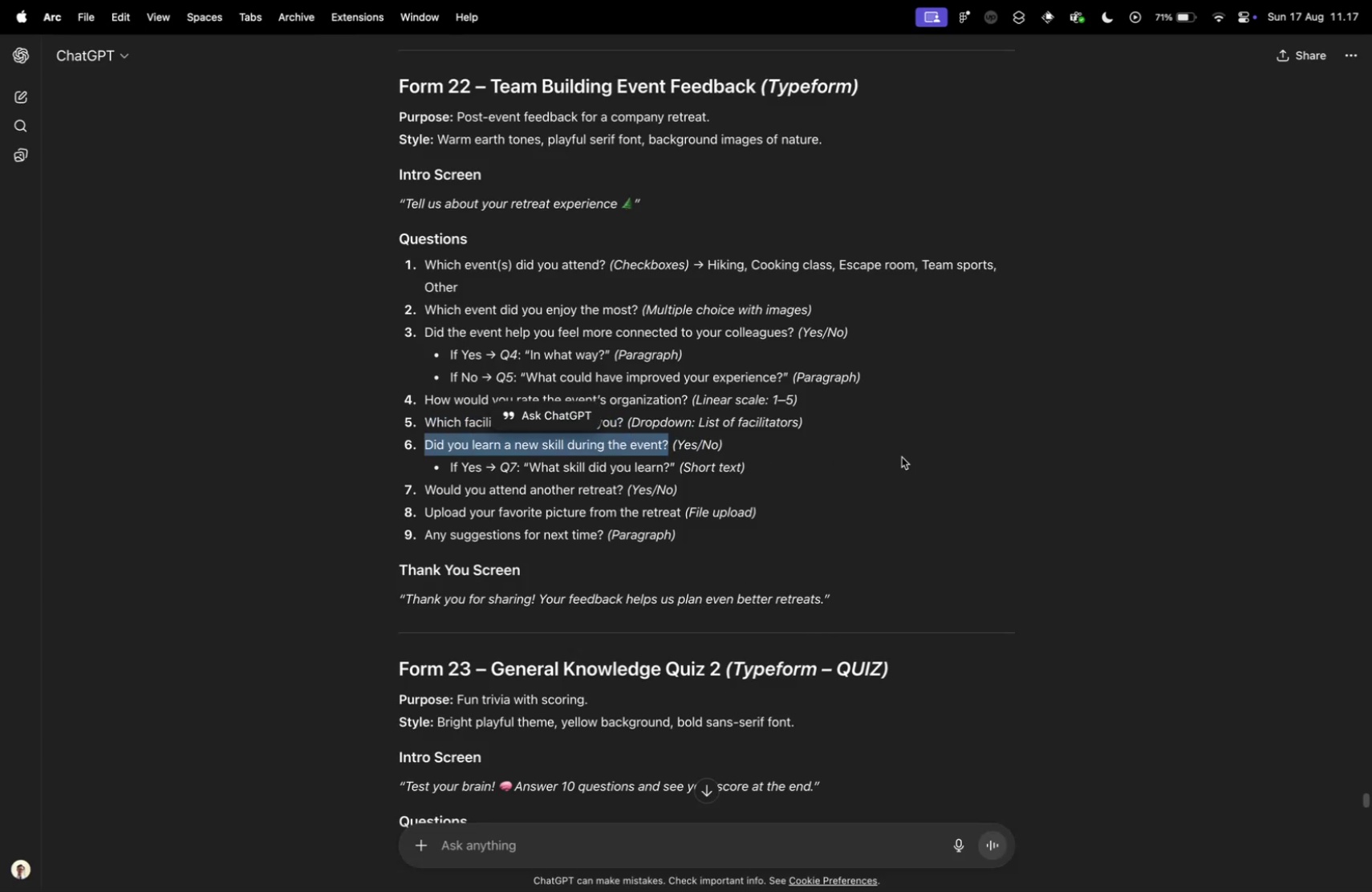 
key(Control+Tab)
 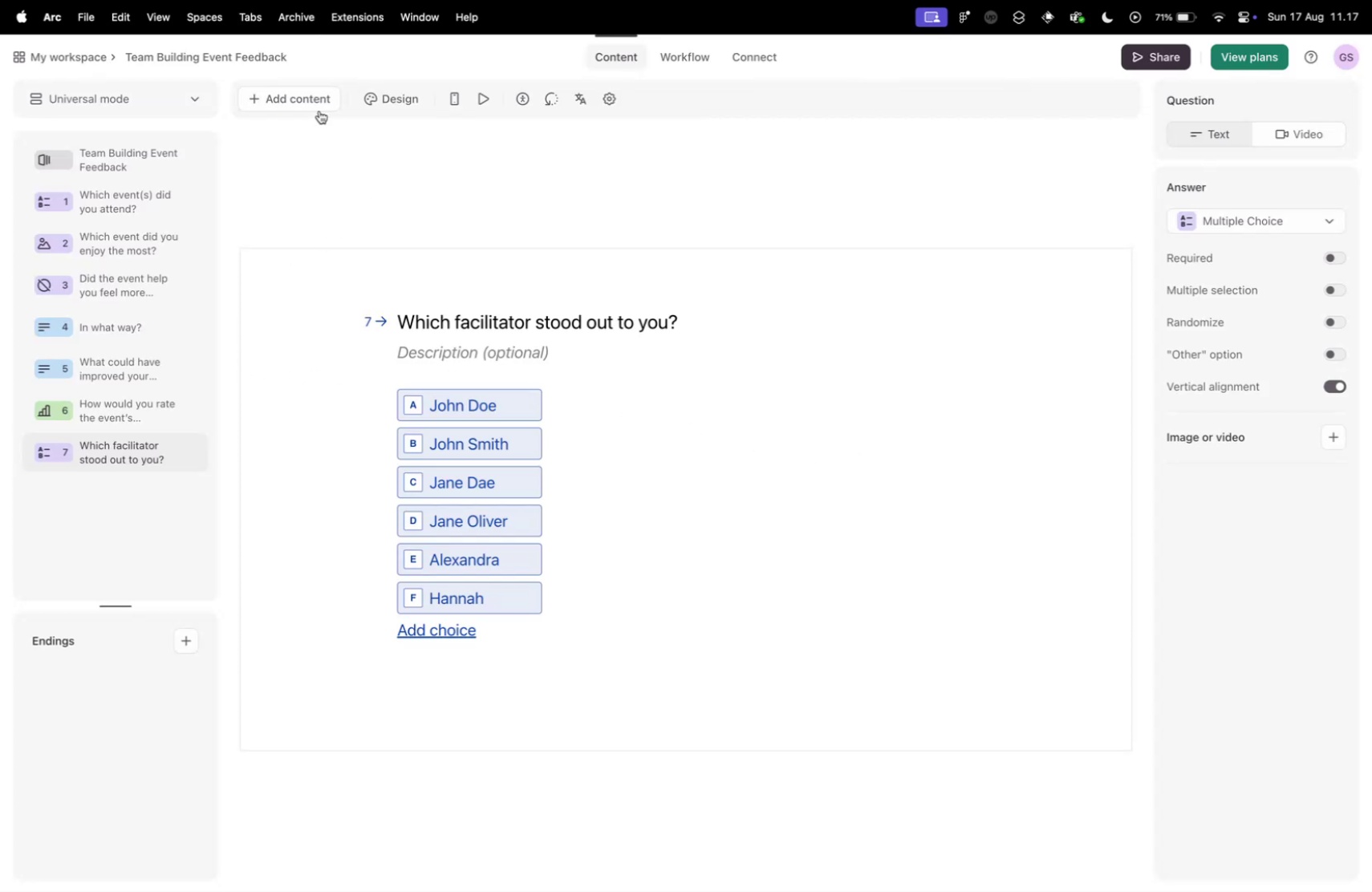 
left_click([315, 107])
 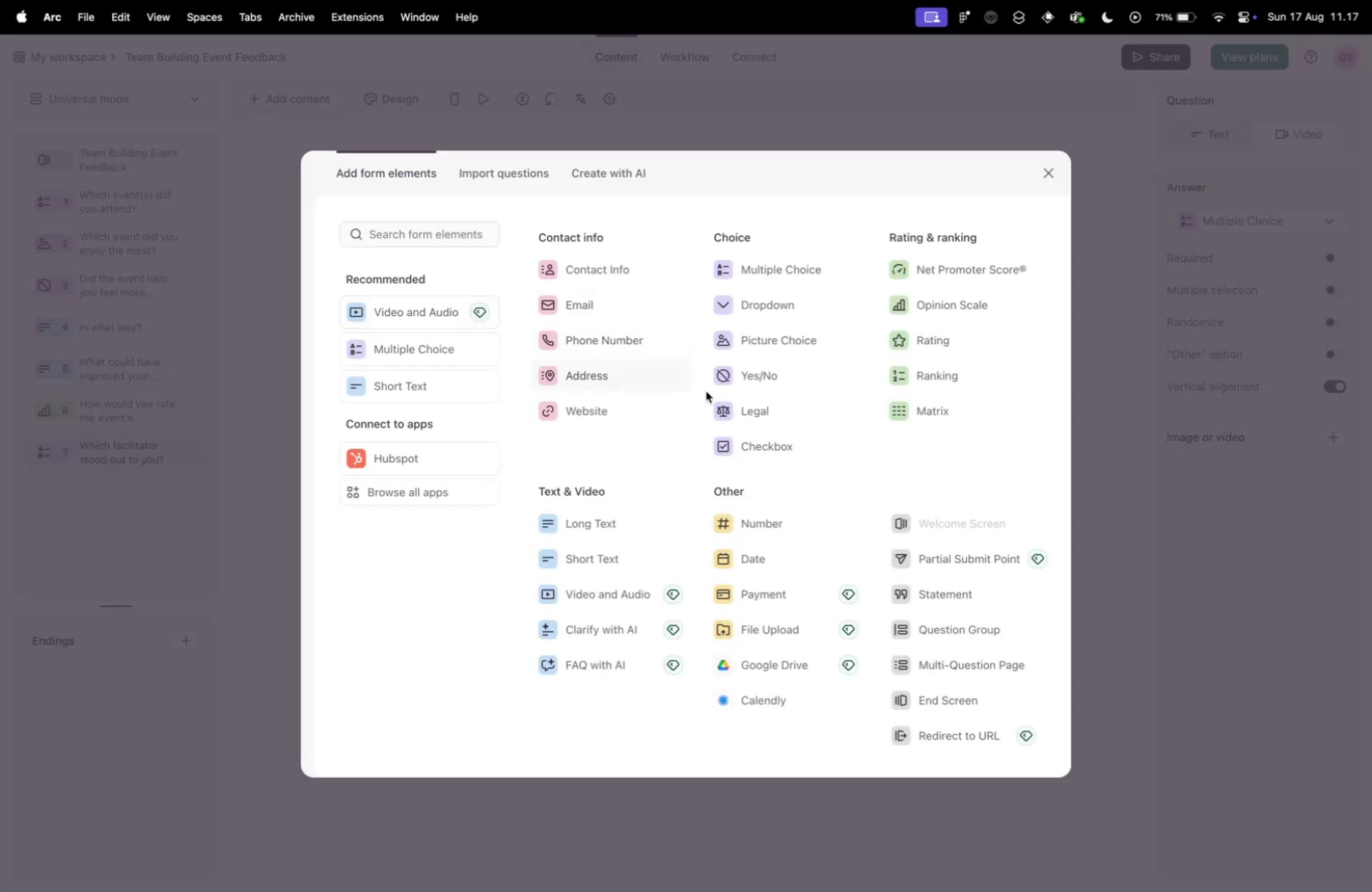 
left_click([749, 371])
 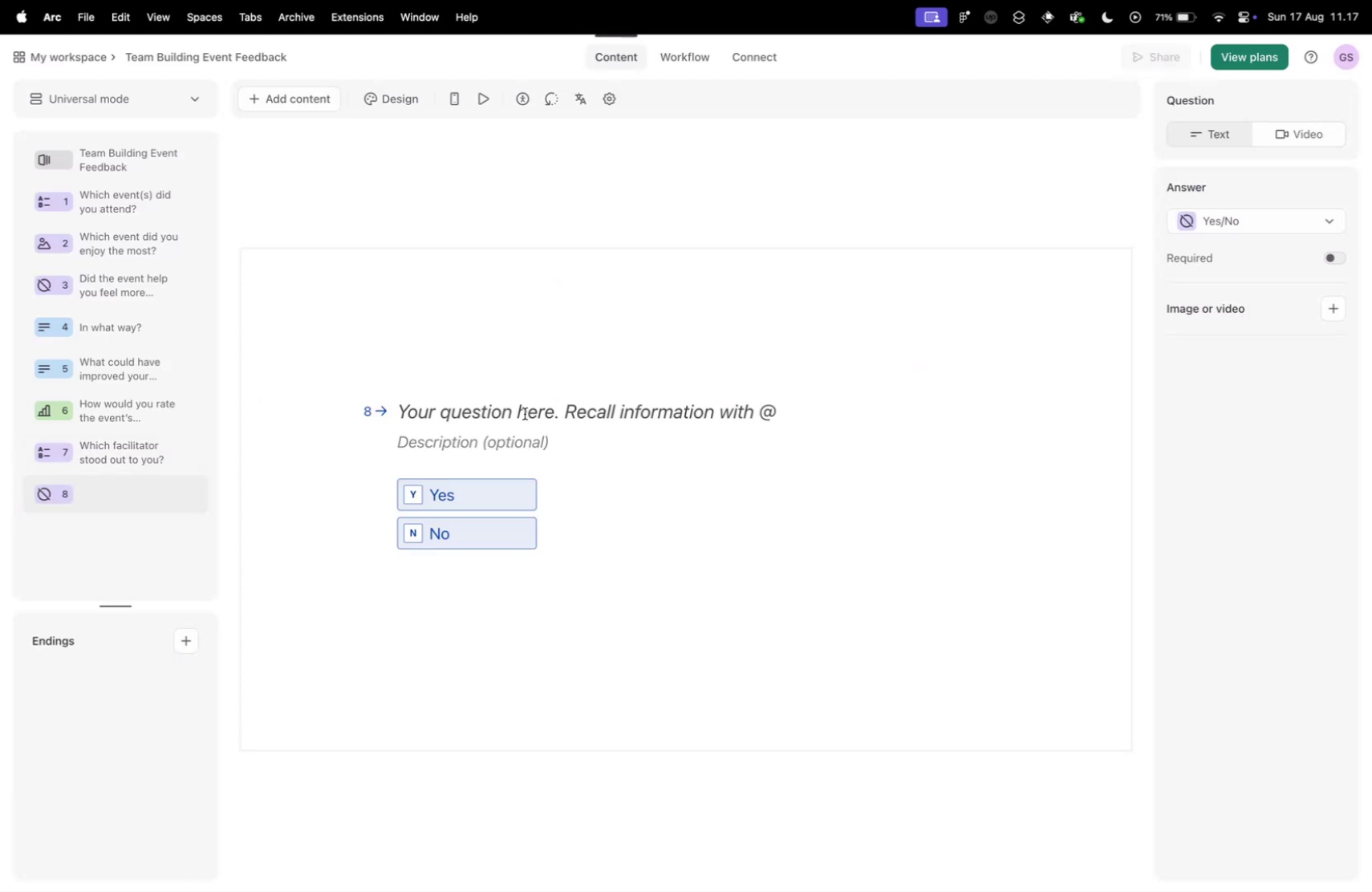 
left_click([525, 413])
 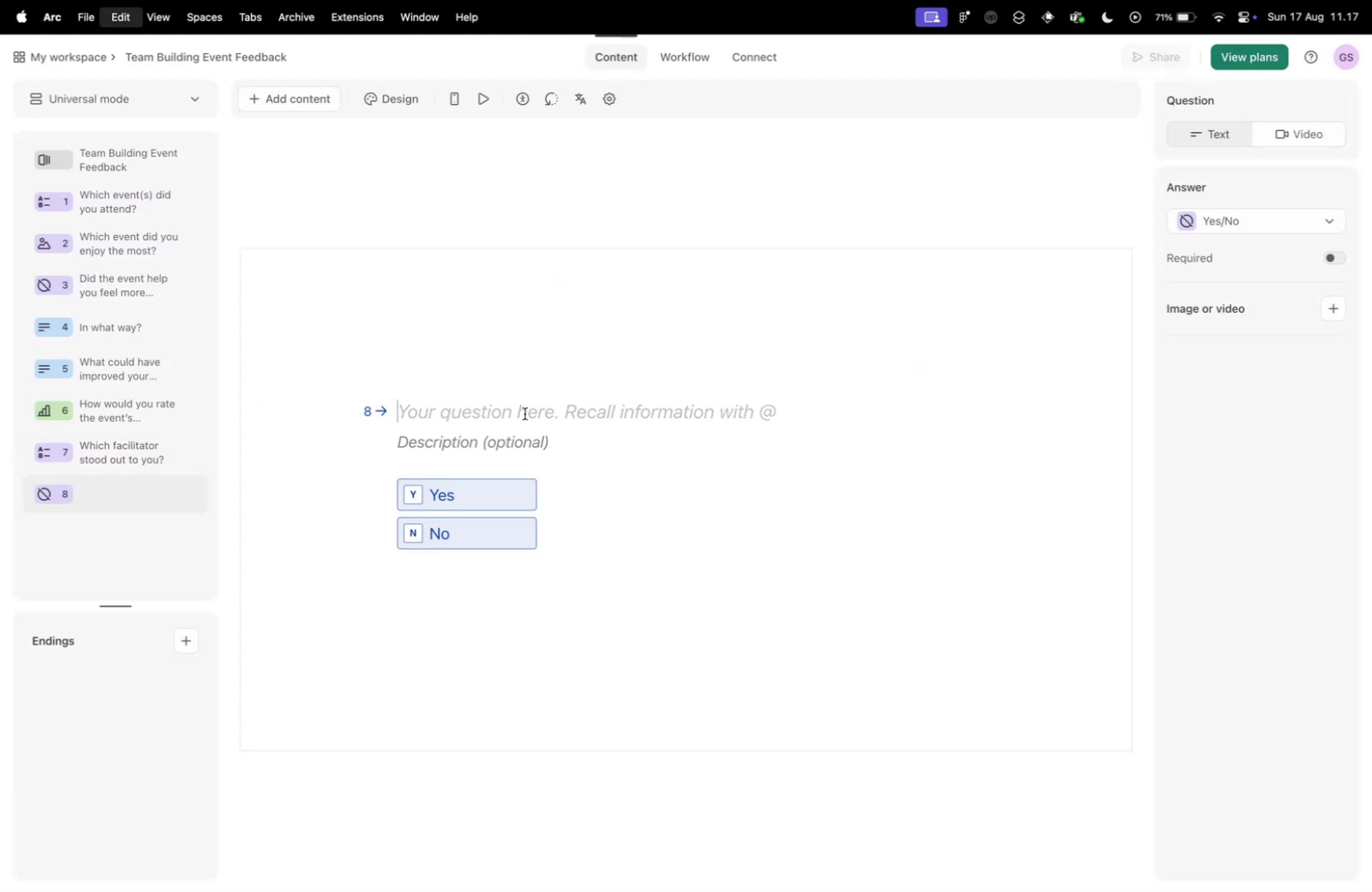 
key(Meta+CommandLeft)
 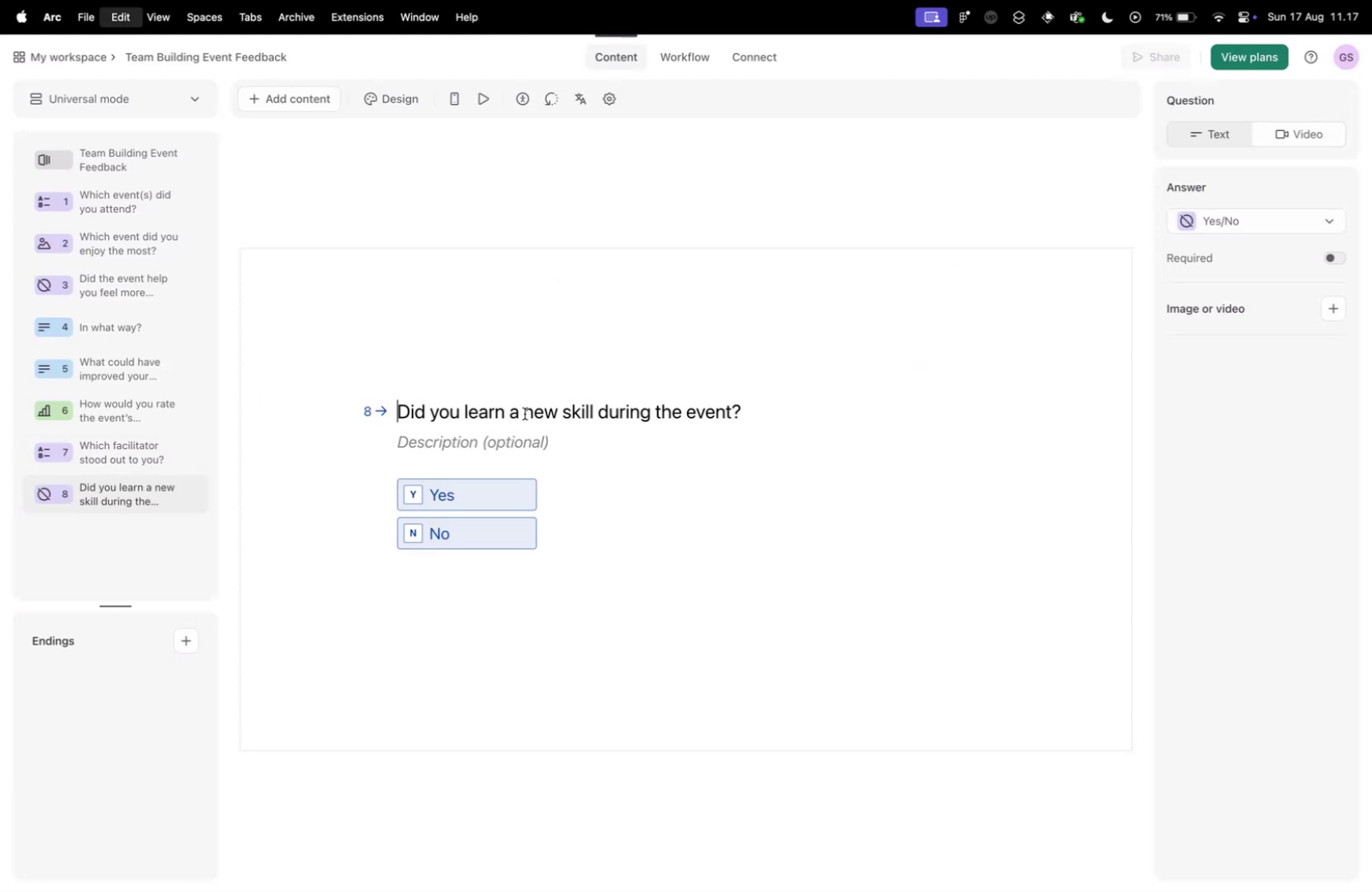 
key(Meta+V)
 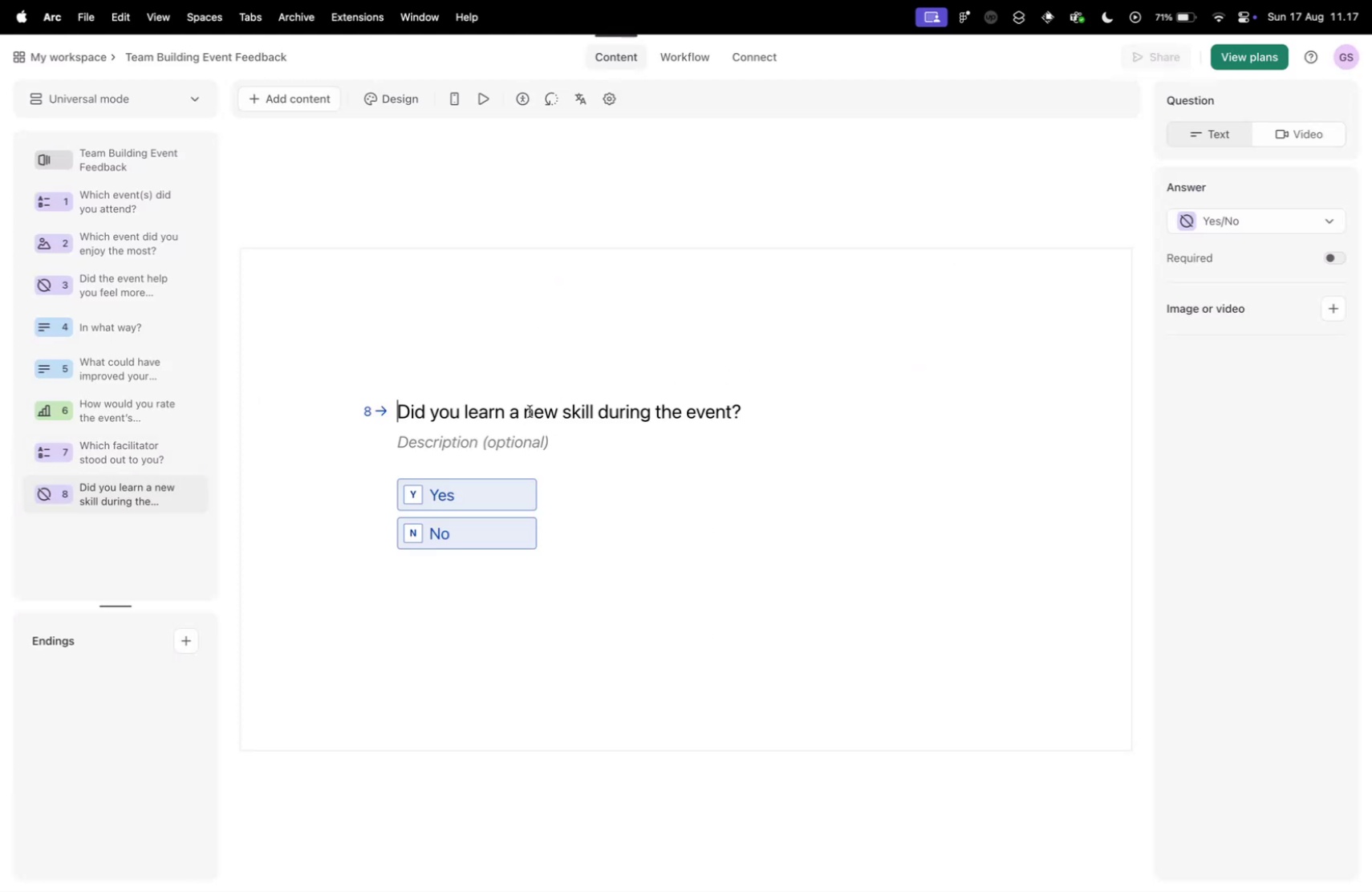 
key(Control+ControlLeft)
 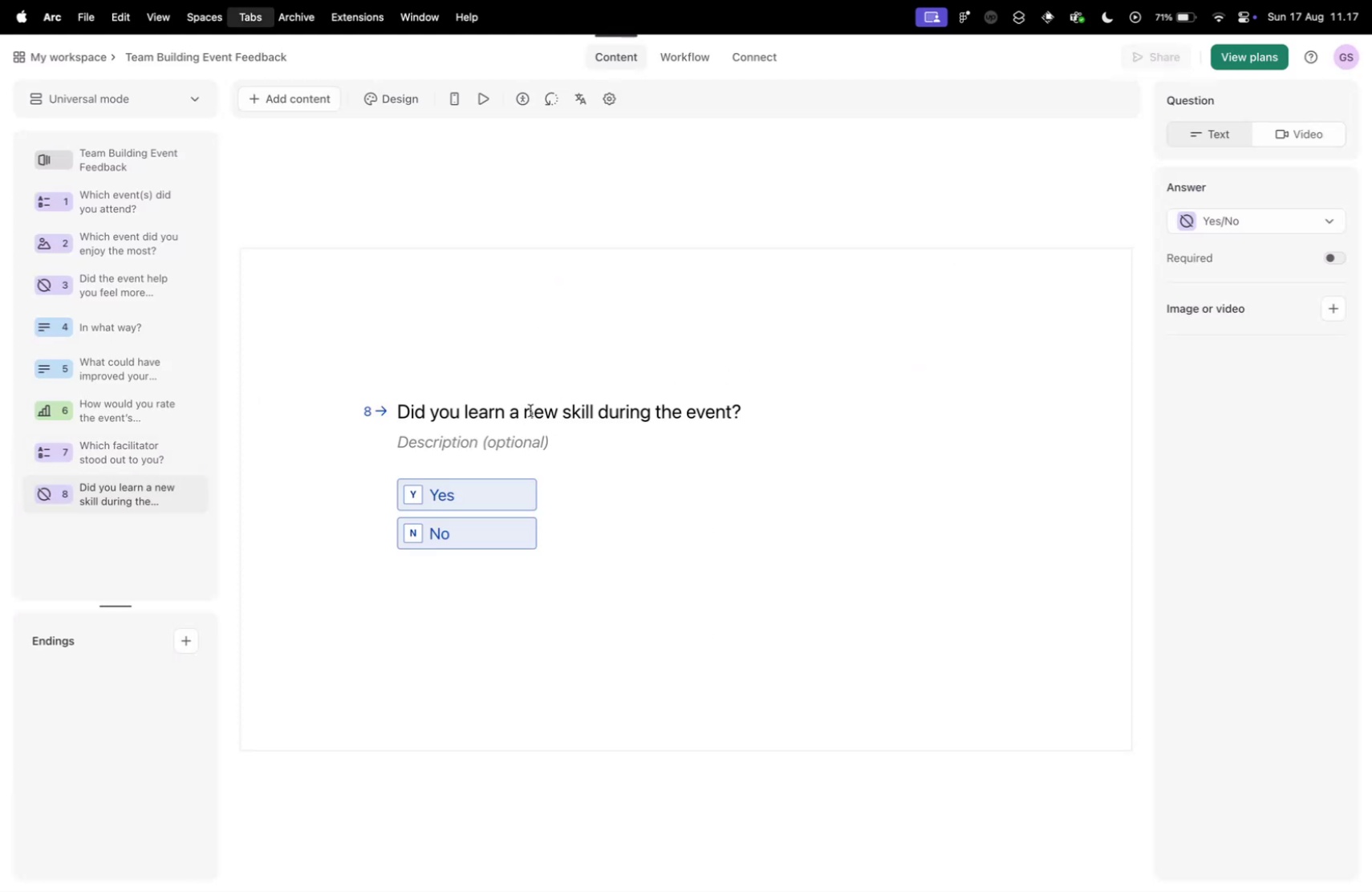 
key(Control+Tab)
 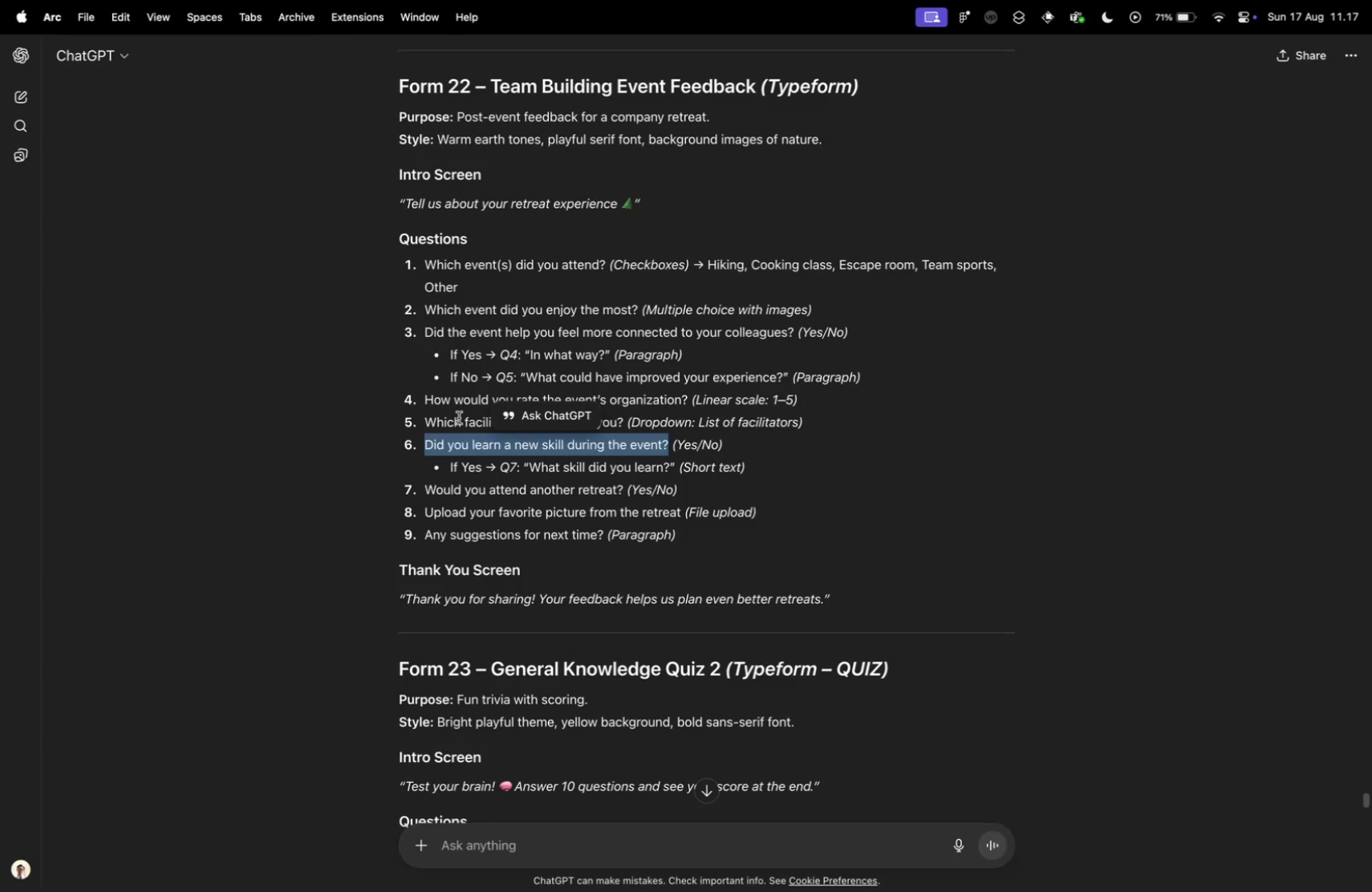 
hold_key(key=ControlLeft, duration=0.44)
 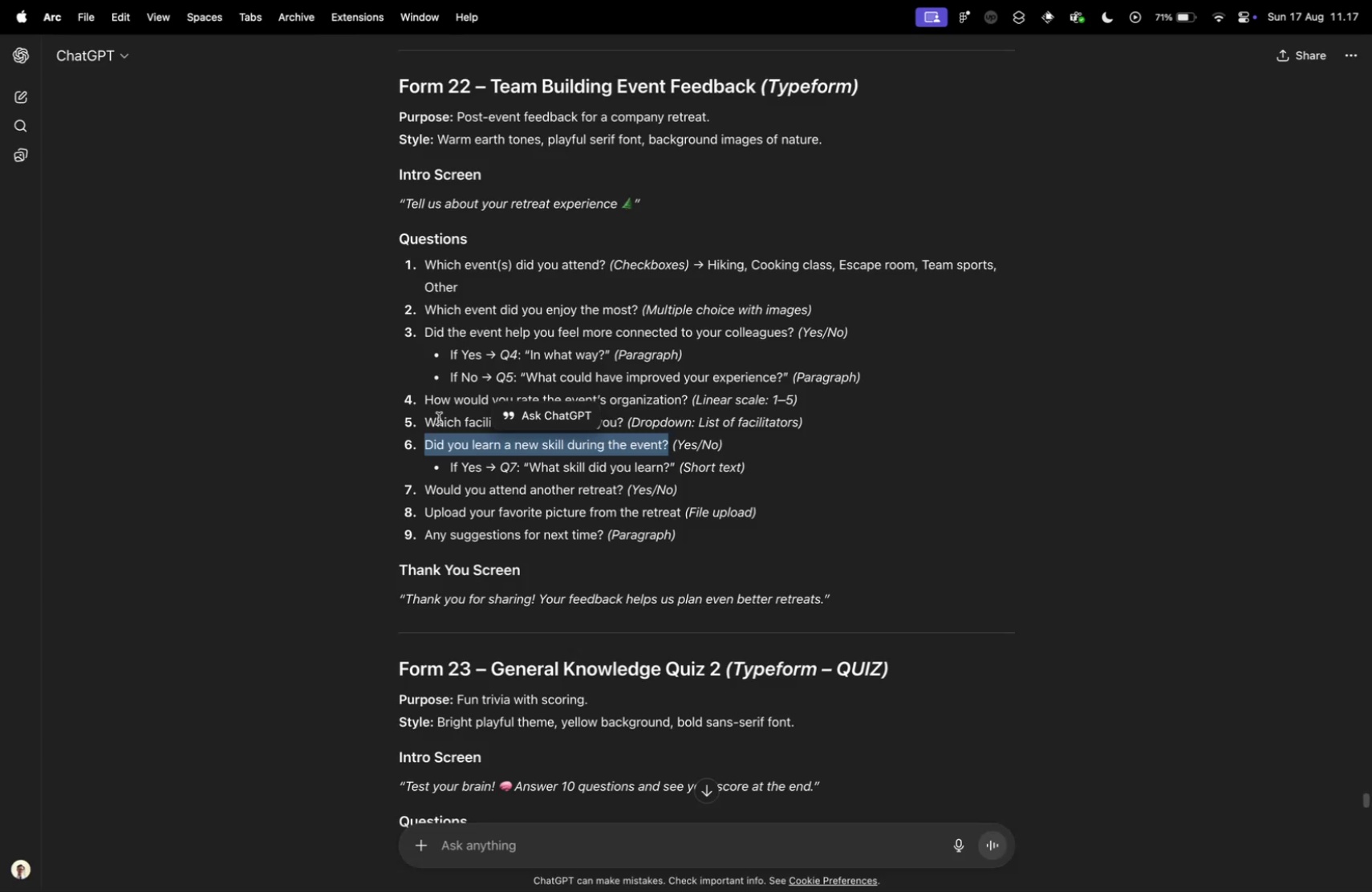 
key(Control+ControlLeft)
 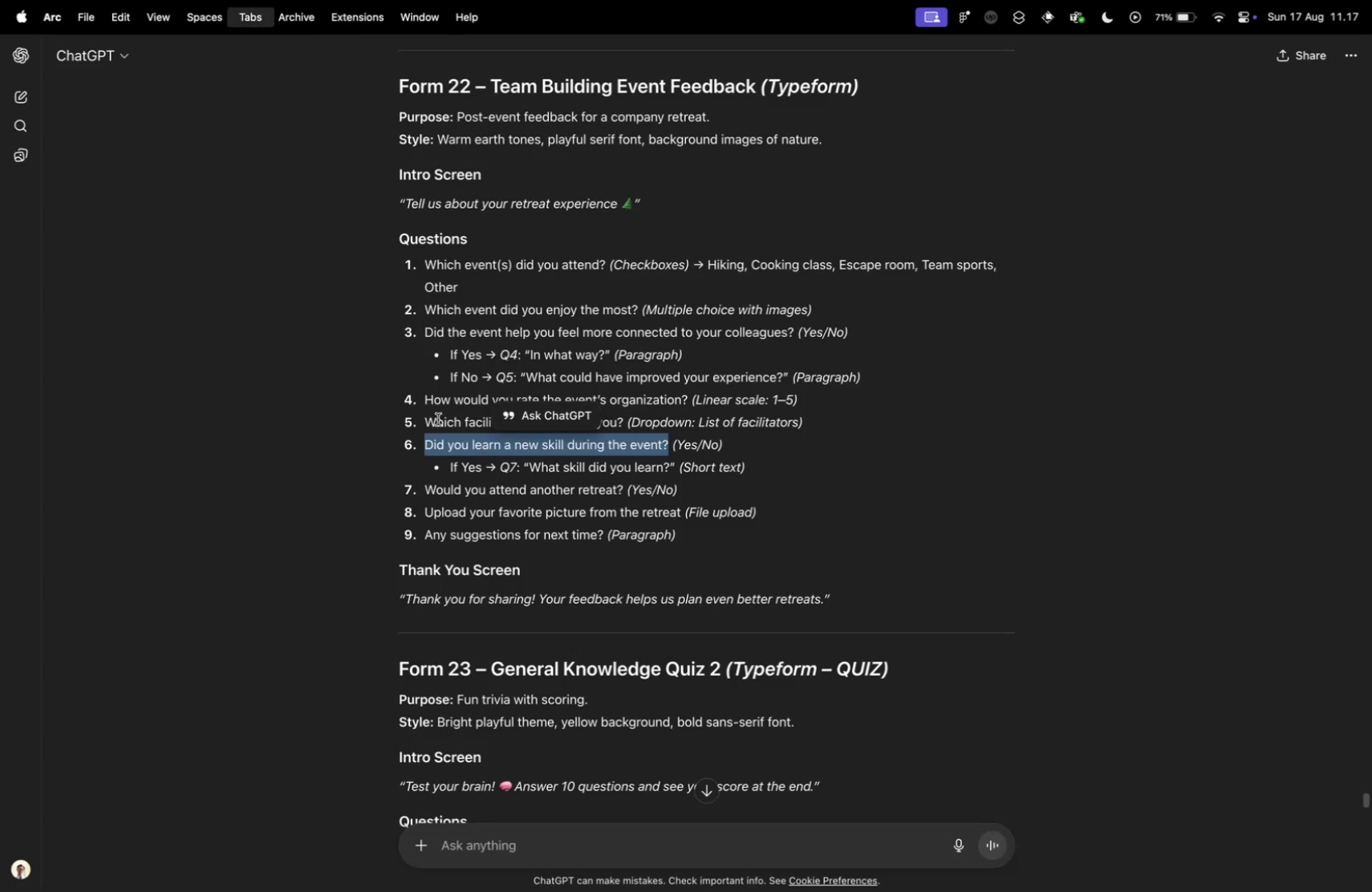 
key(Control+Tab)
 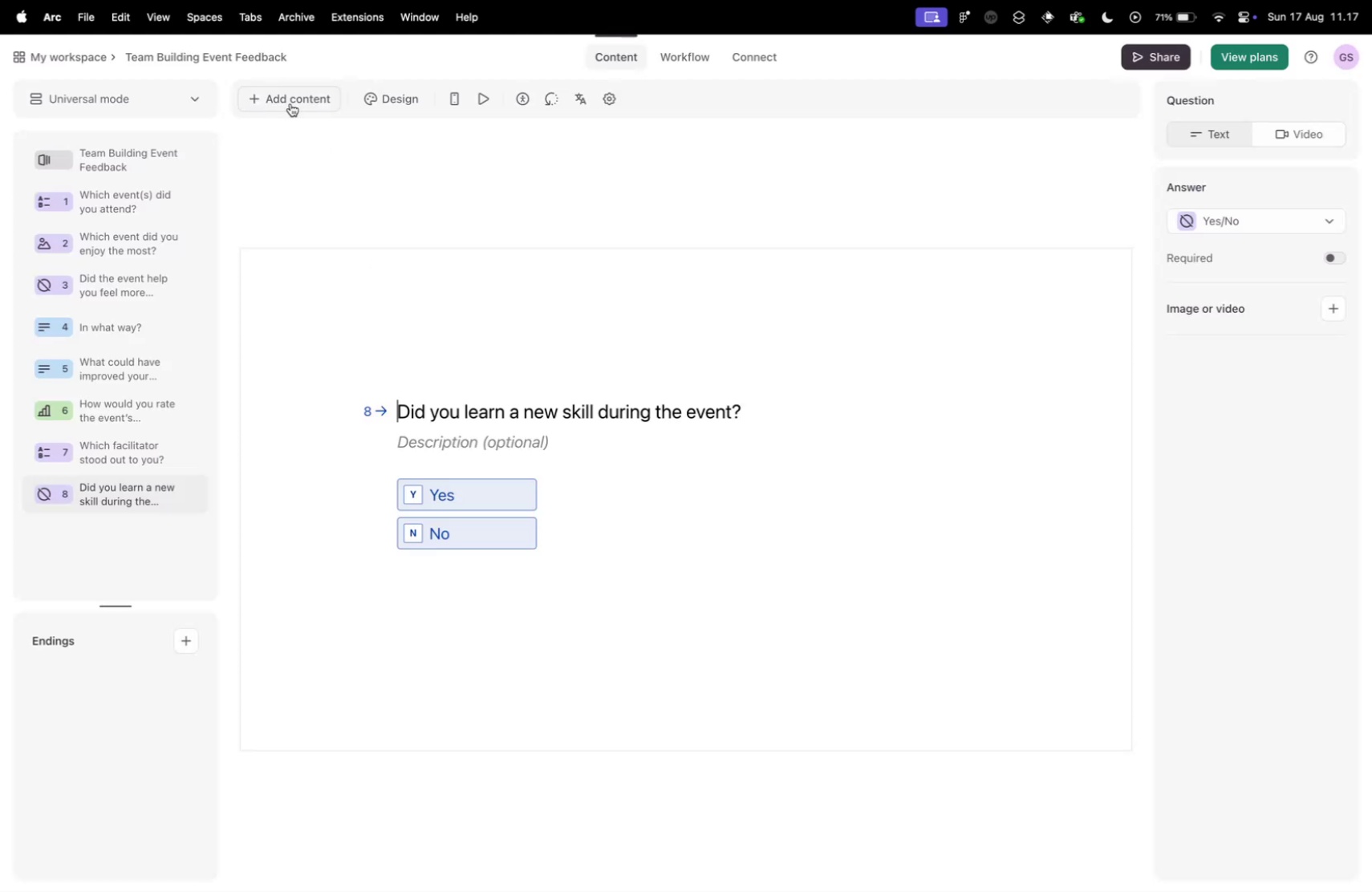 
left_click([290, 103])
 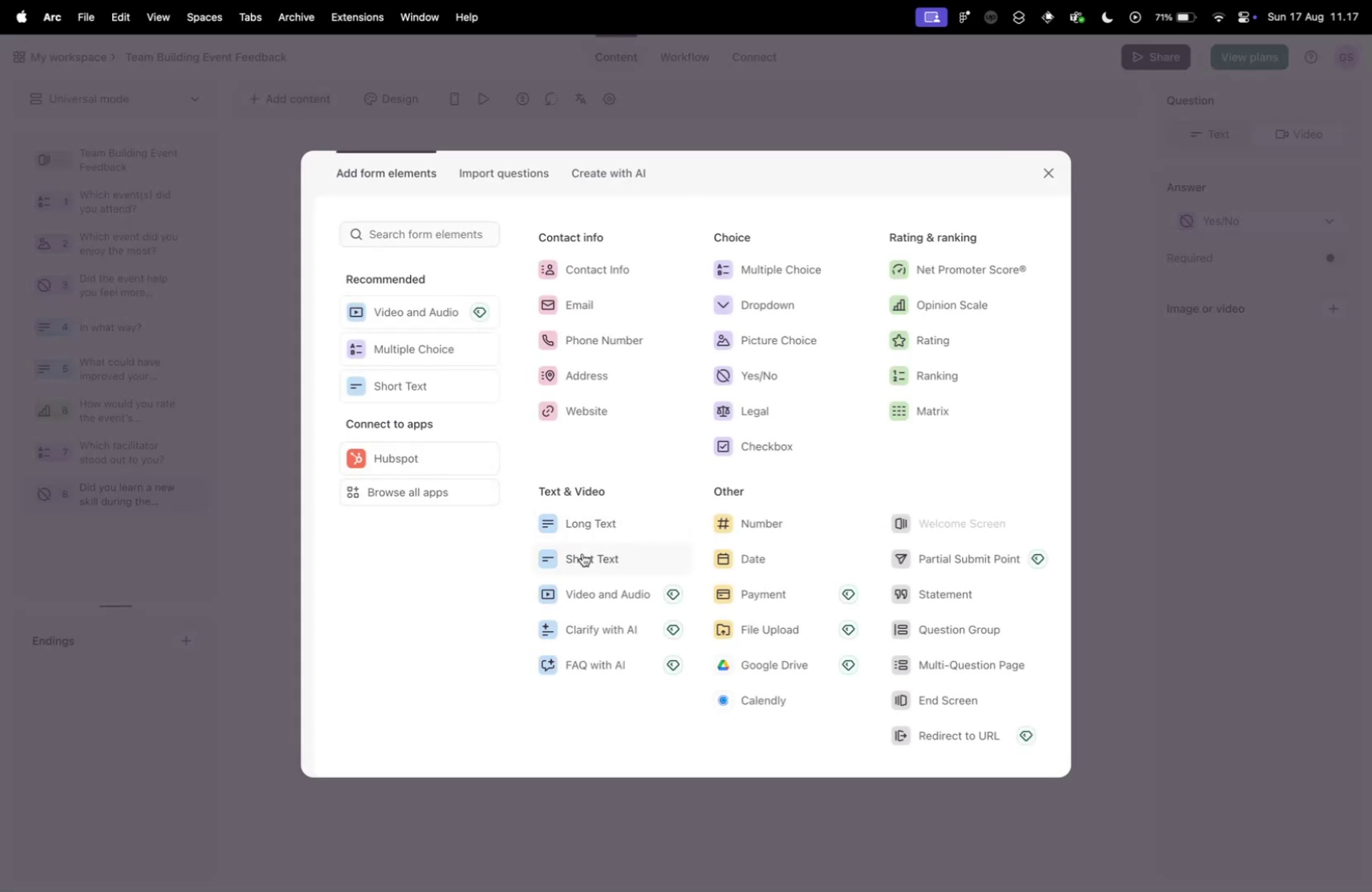 
left_click([582, 553])
 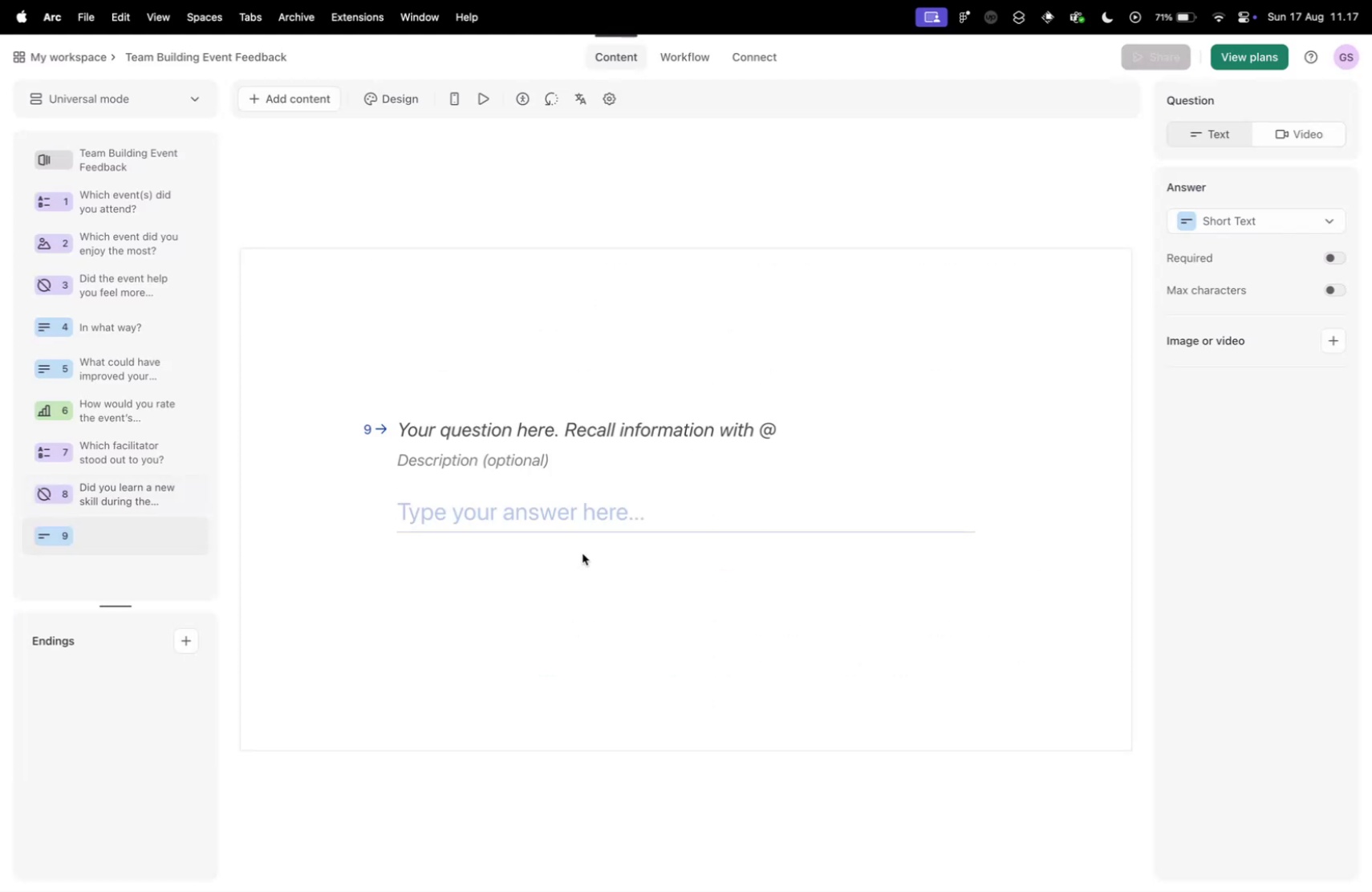 
key(Control+ControlLeft)
 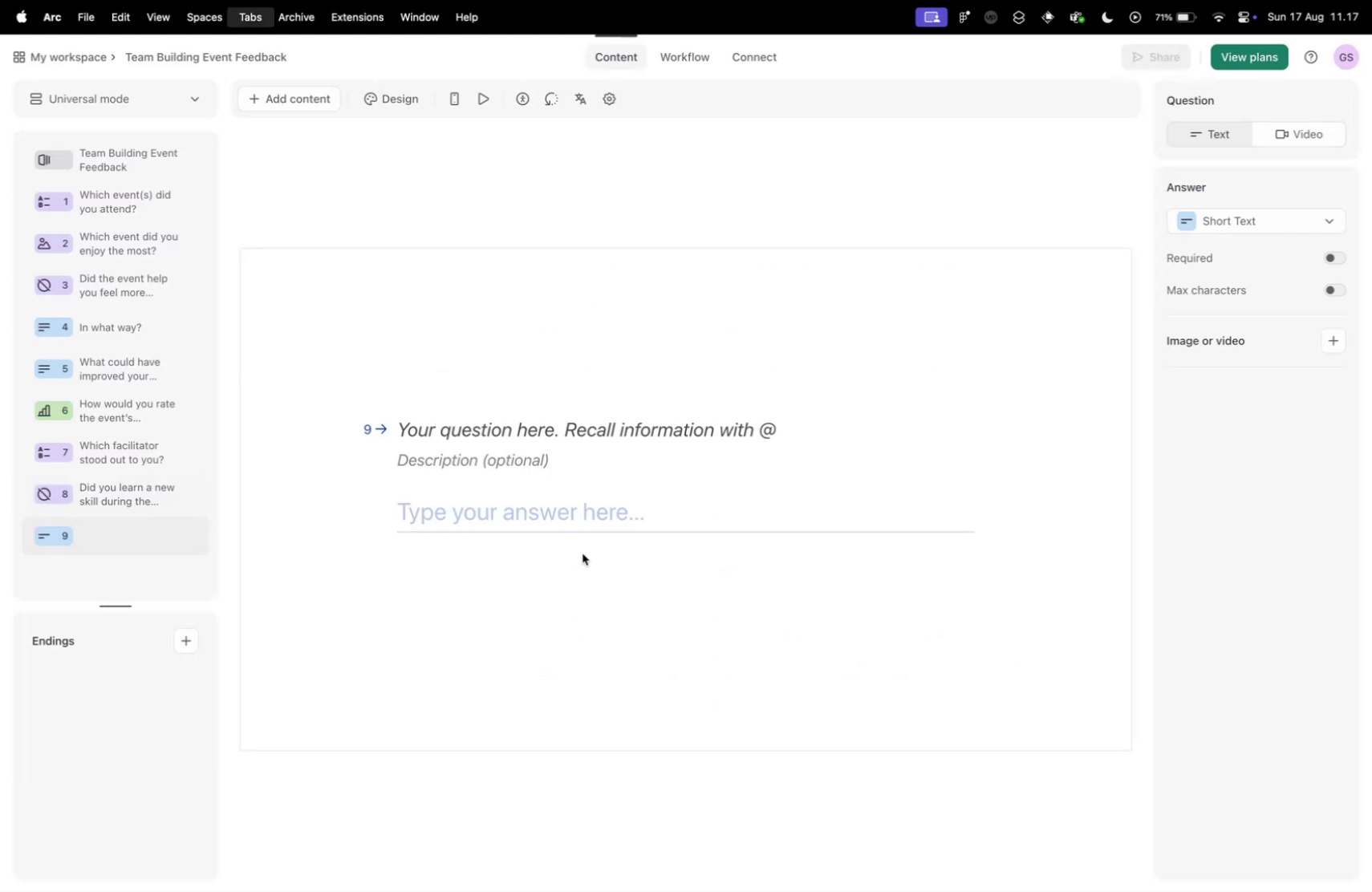 
key(Control+Tab)
 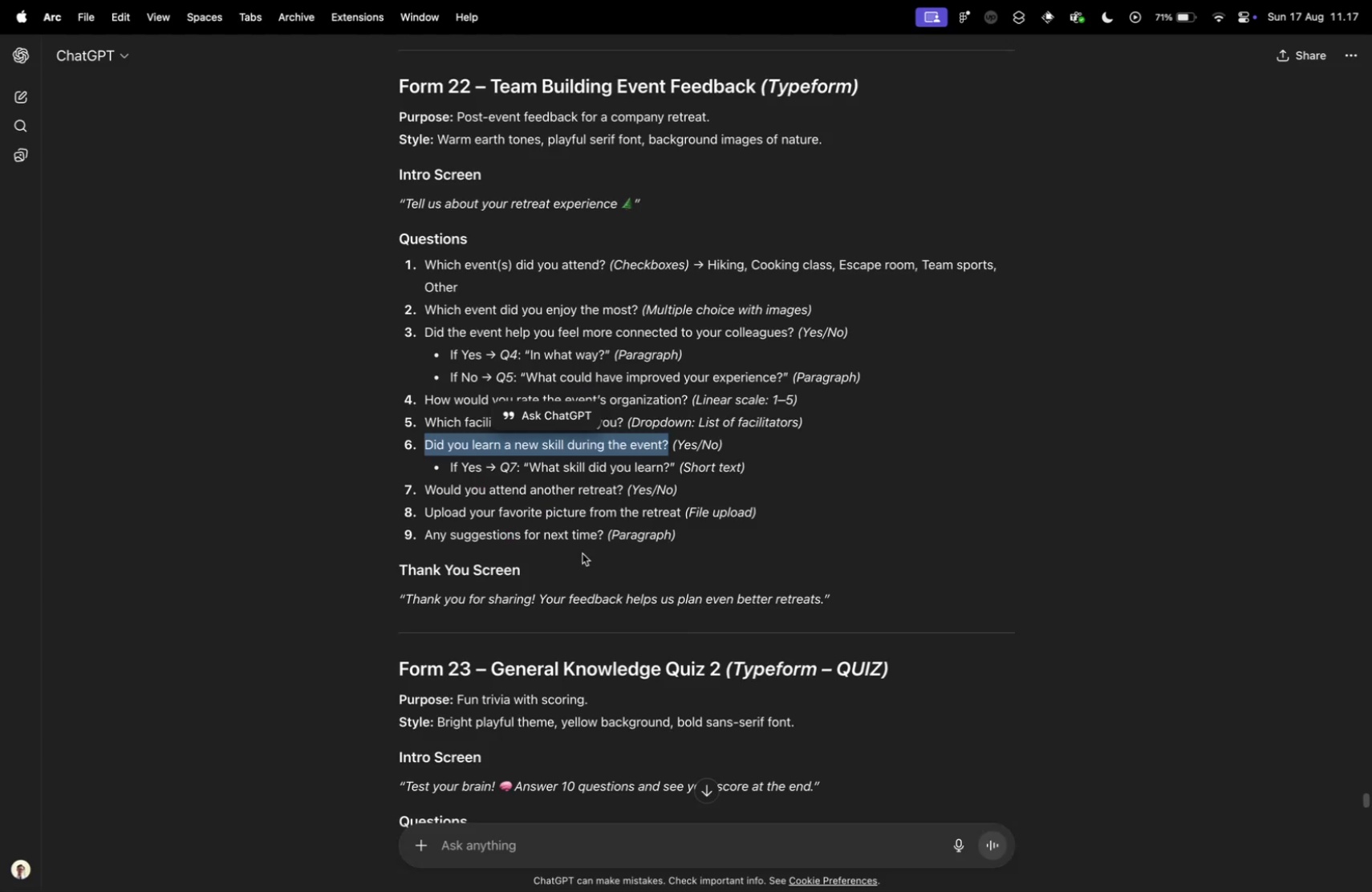 
key(Control+ControlLeft)
 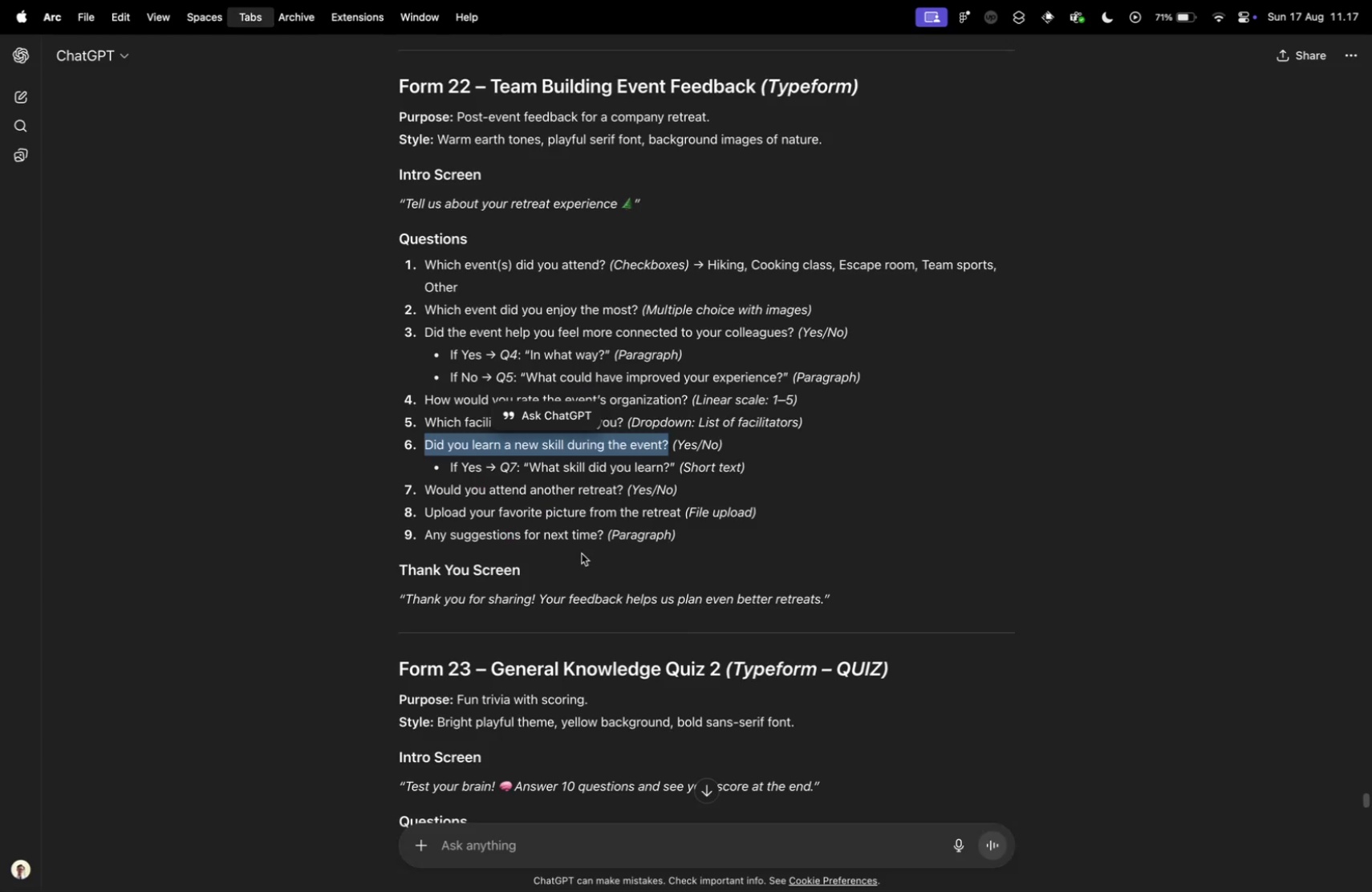 
key(Control+Tab)
 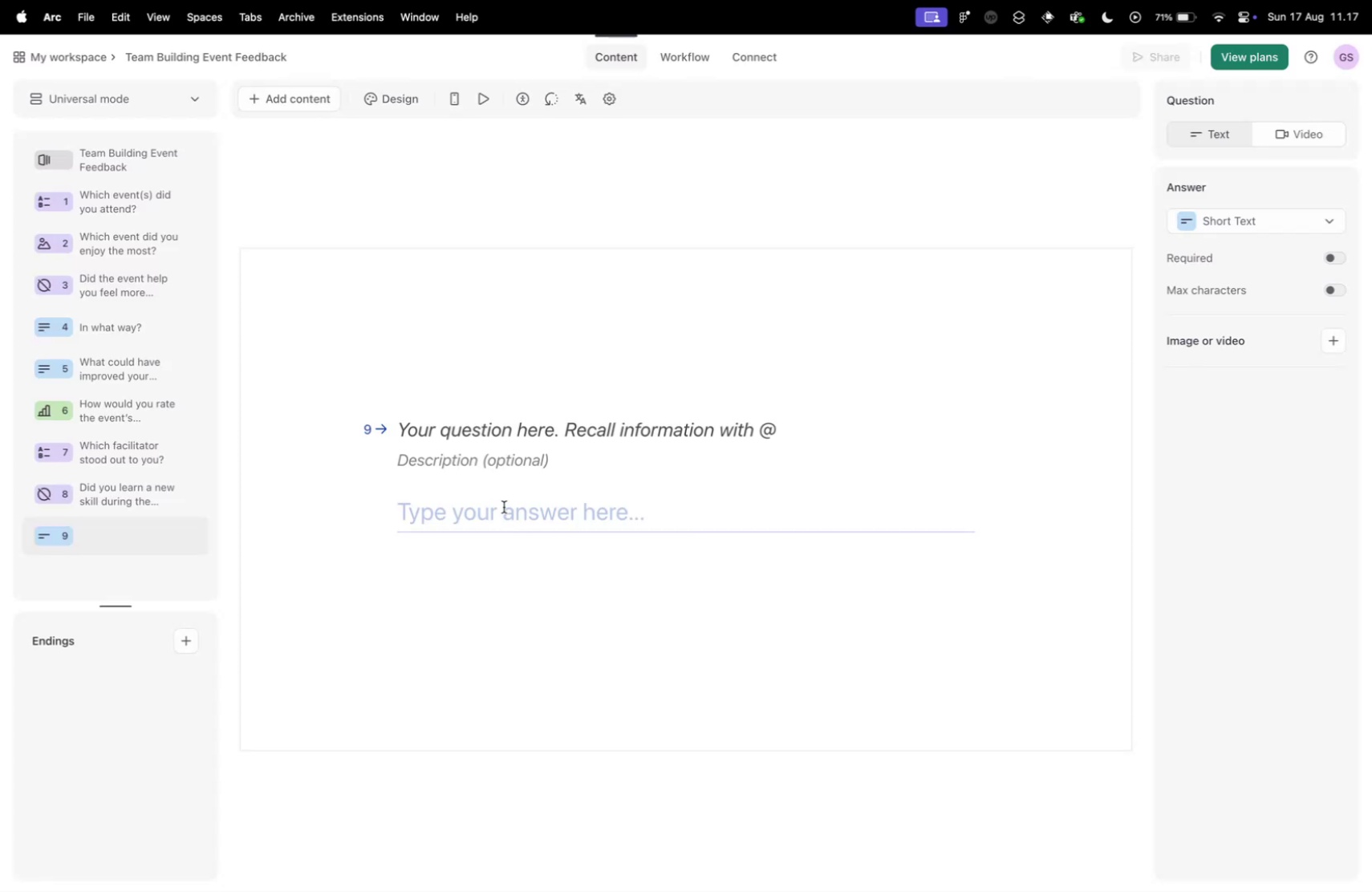 
left_click([504, 506])
 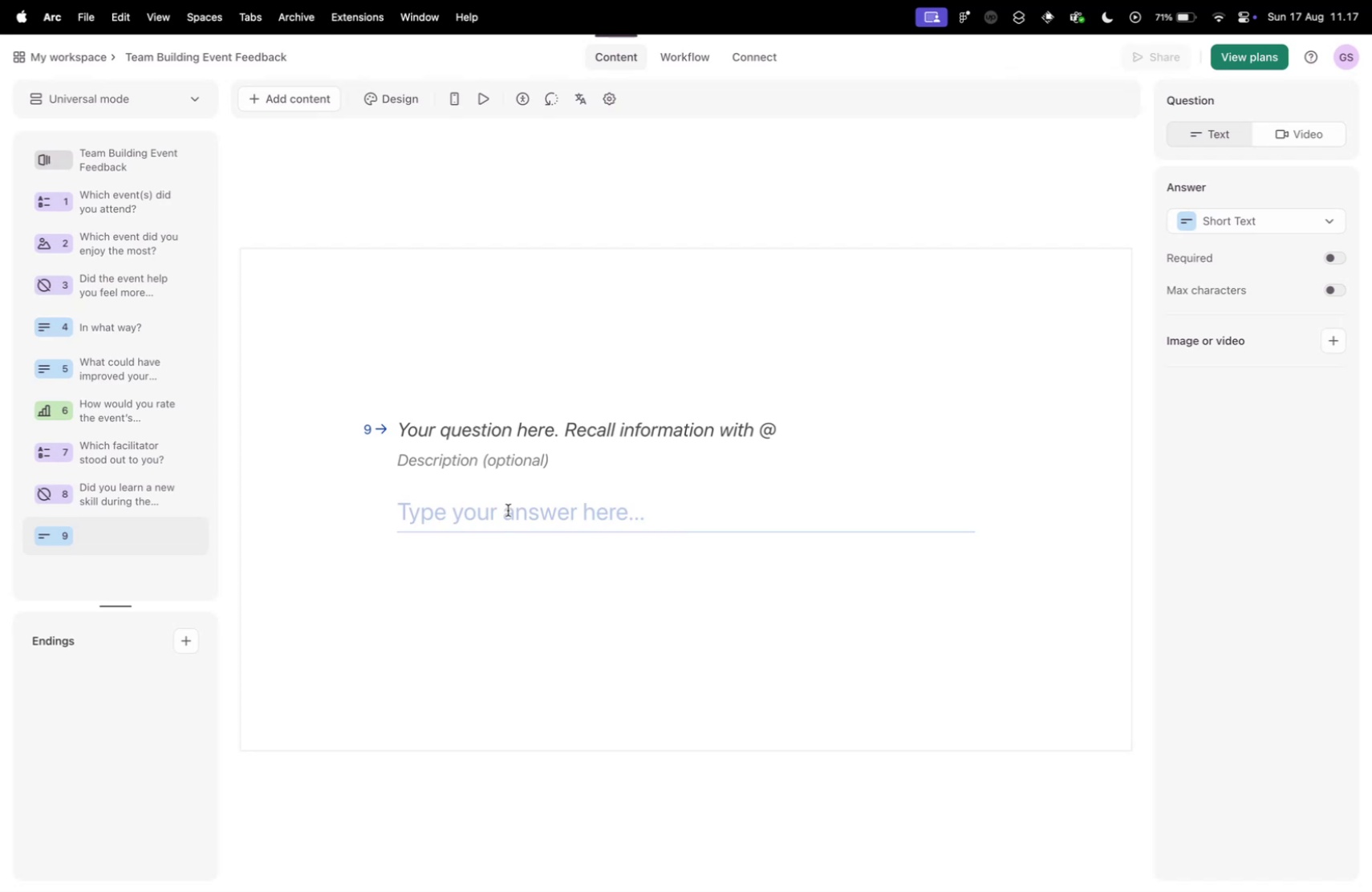 
hold_key(key=ShiftLeft, duration=0.49)
 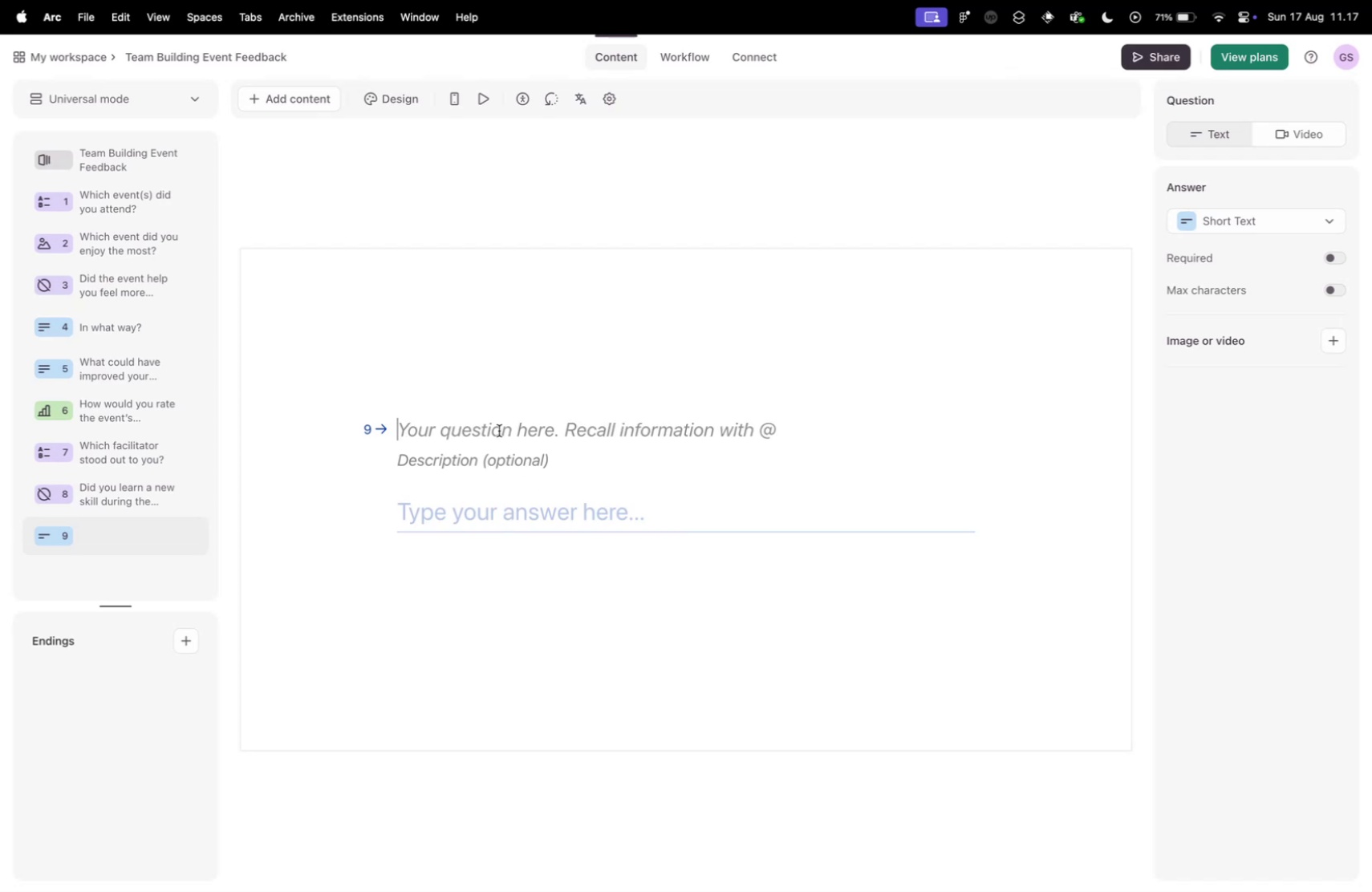 
left_click([499, 430])
 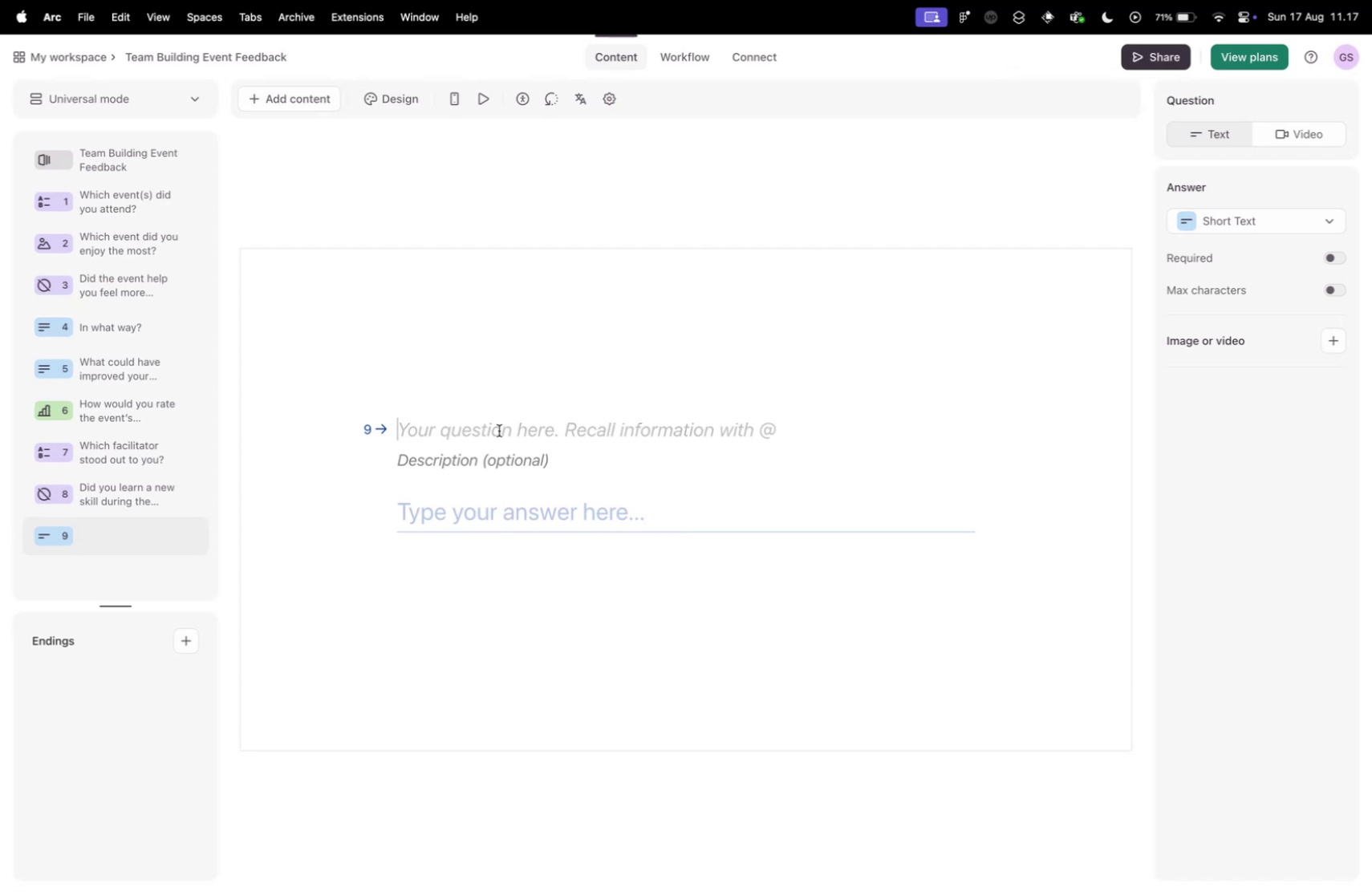 
type(What skill did you learn)
 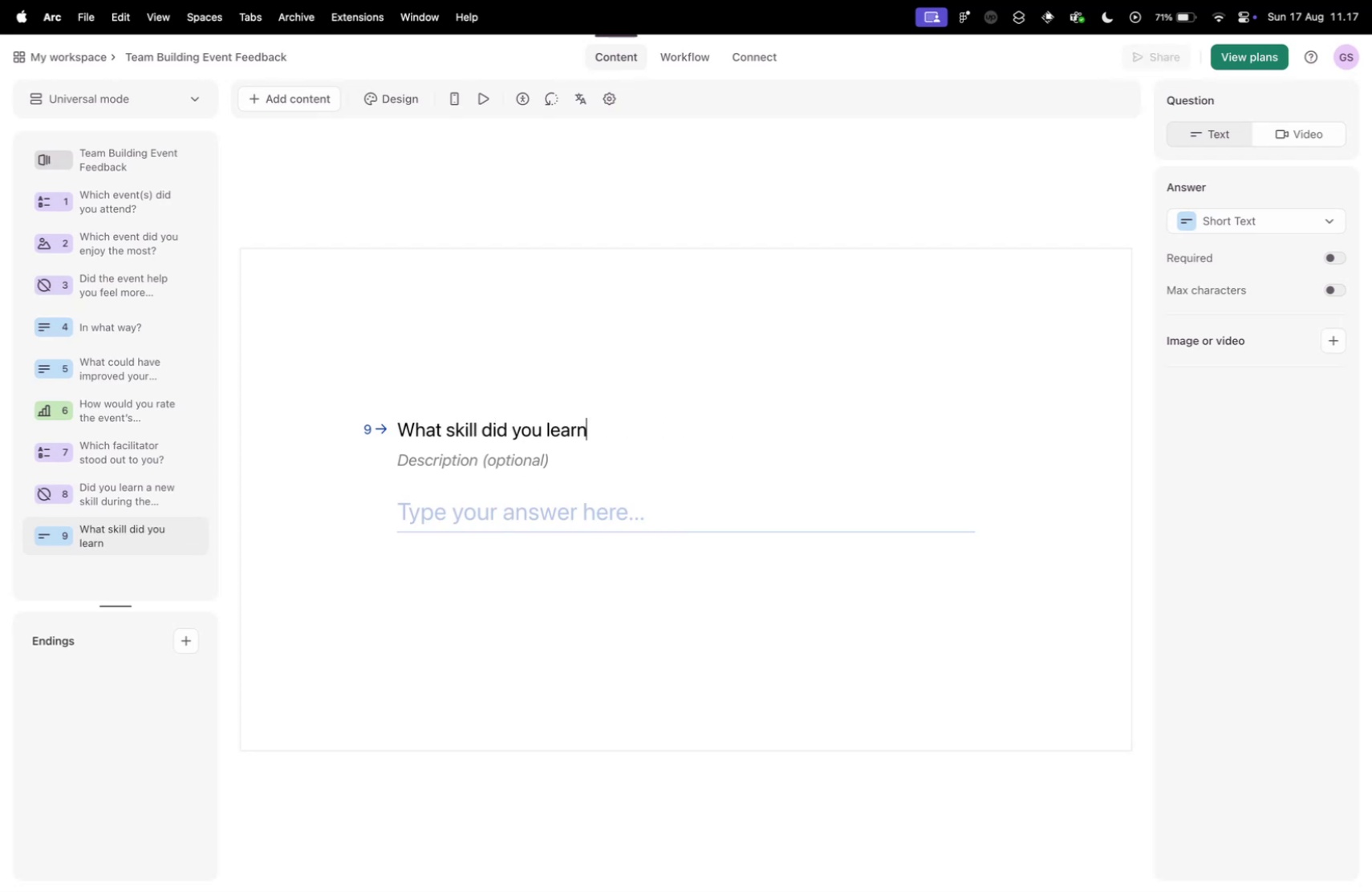 
key(Control+ControlLeft)
 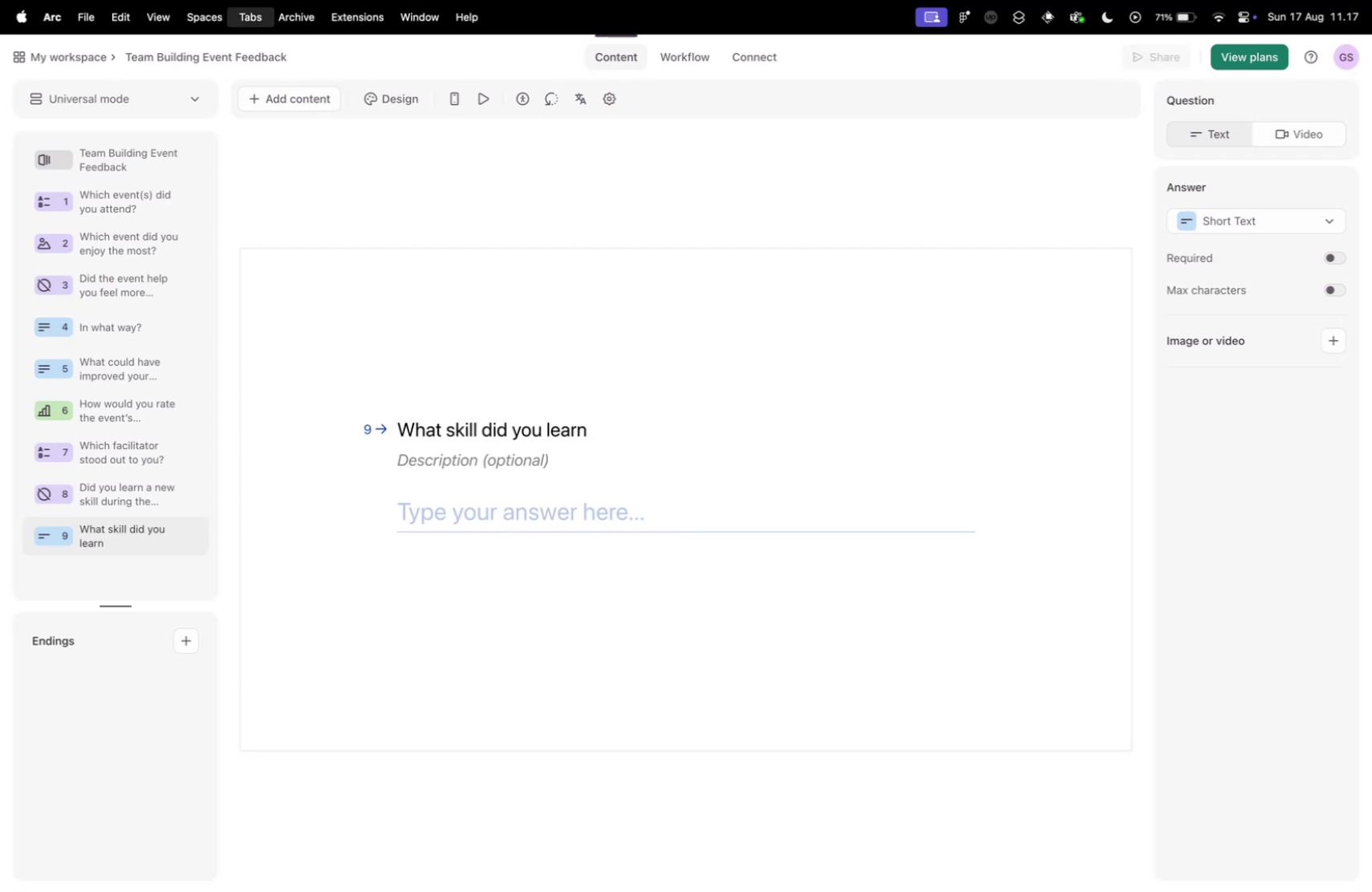 
key(Control+Tab)
 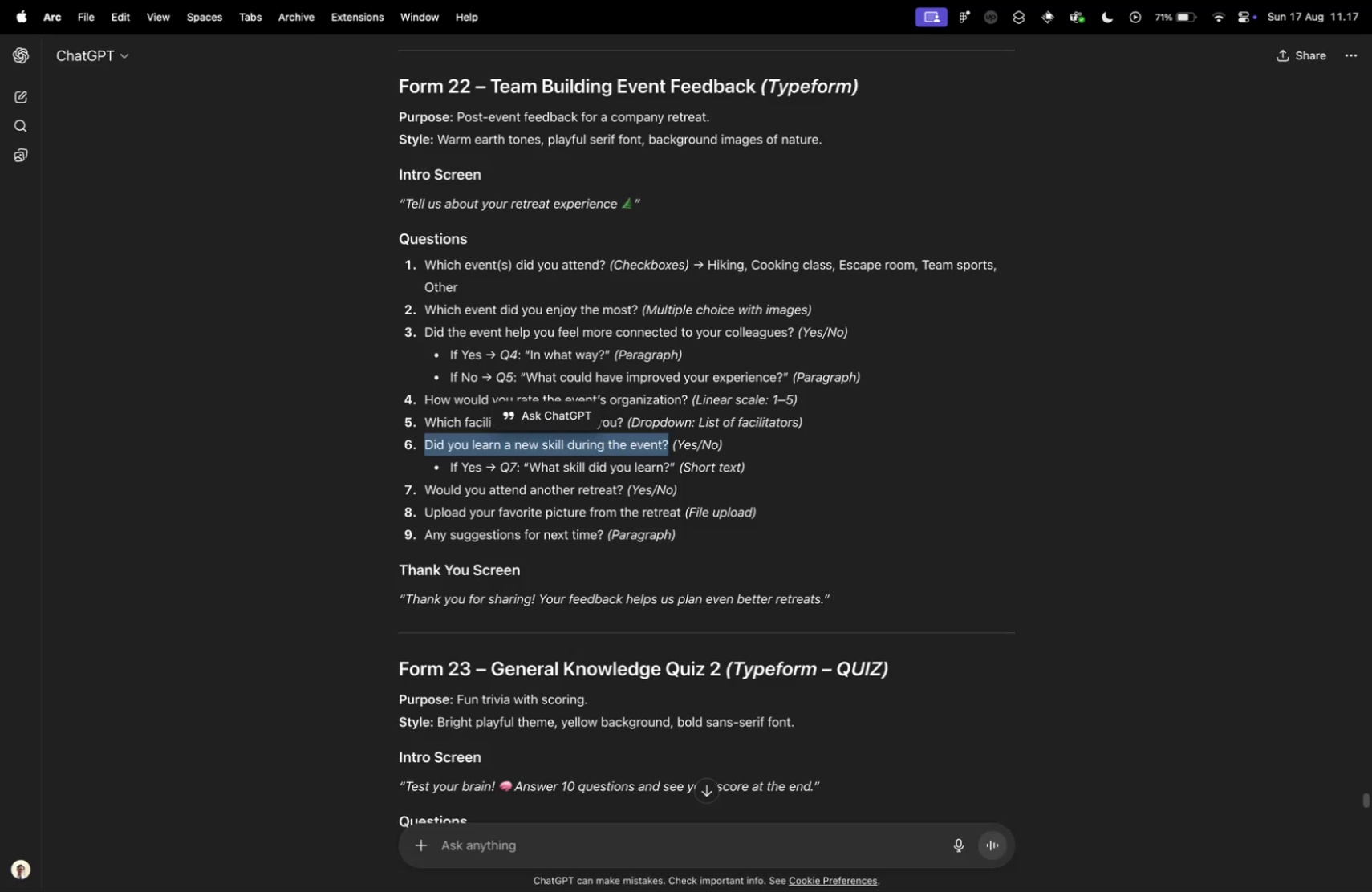 
key(Control+ControlLeft)
 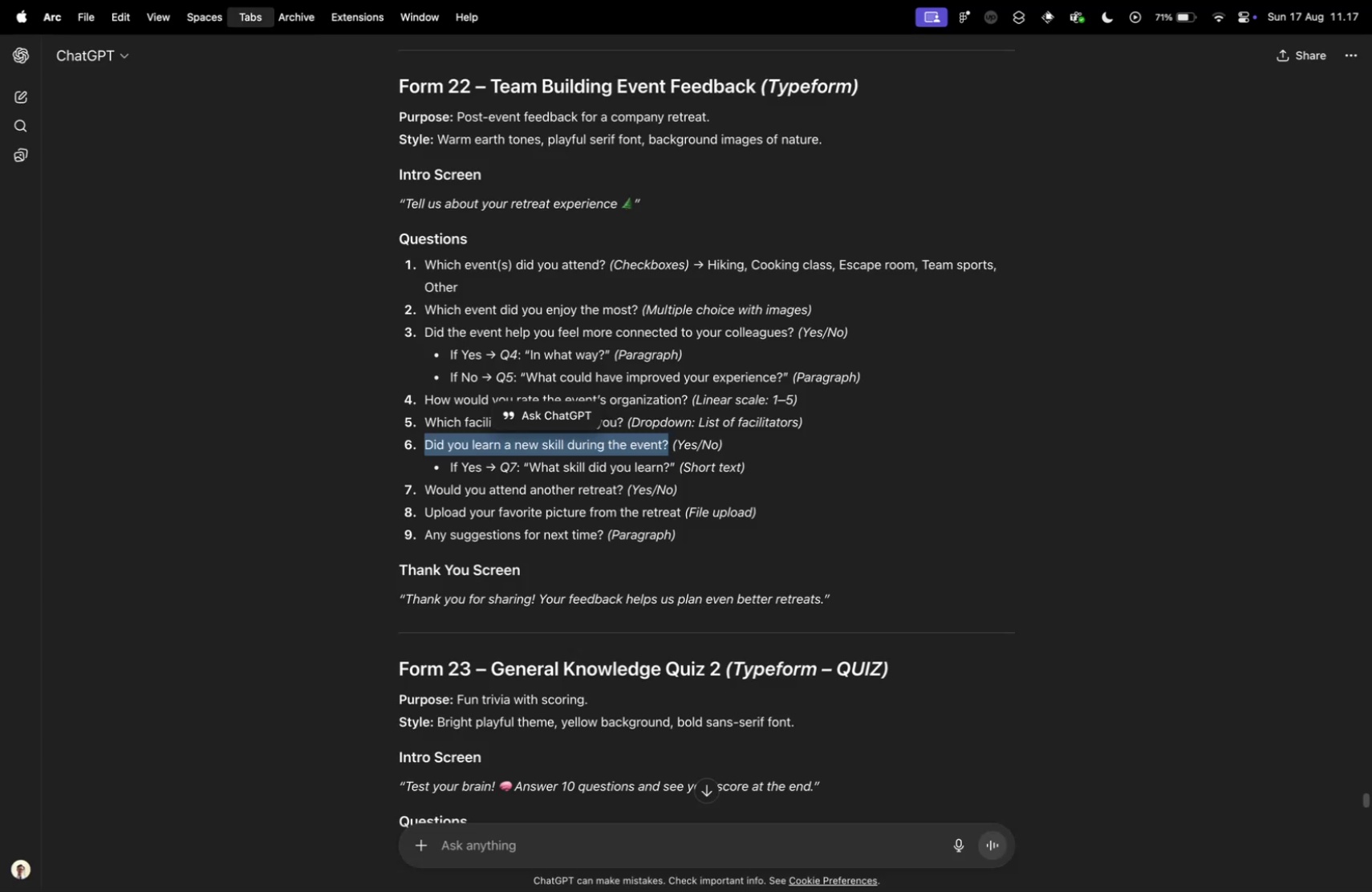 
key(Control+Tab)
 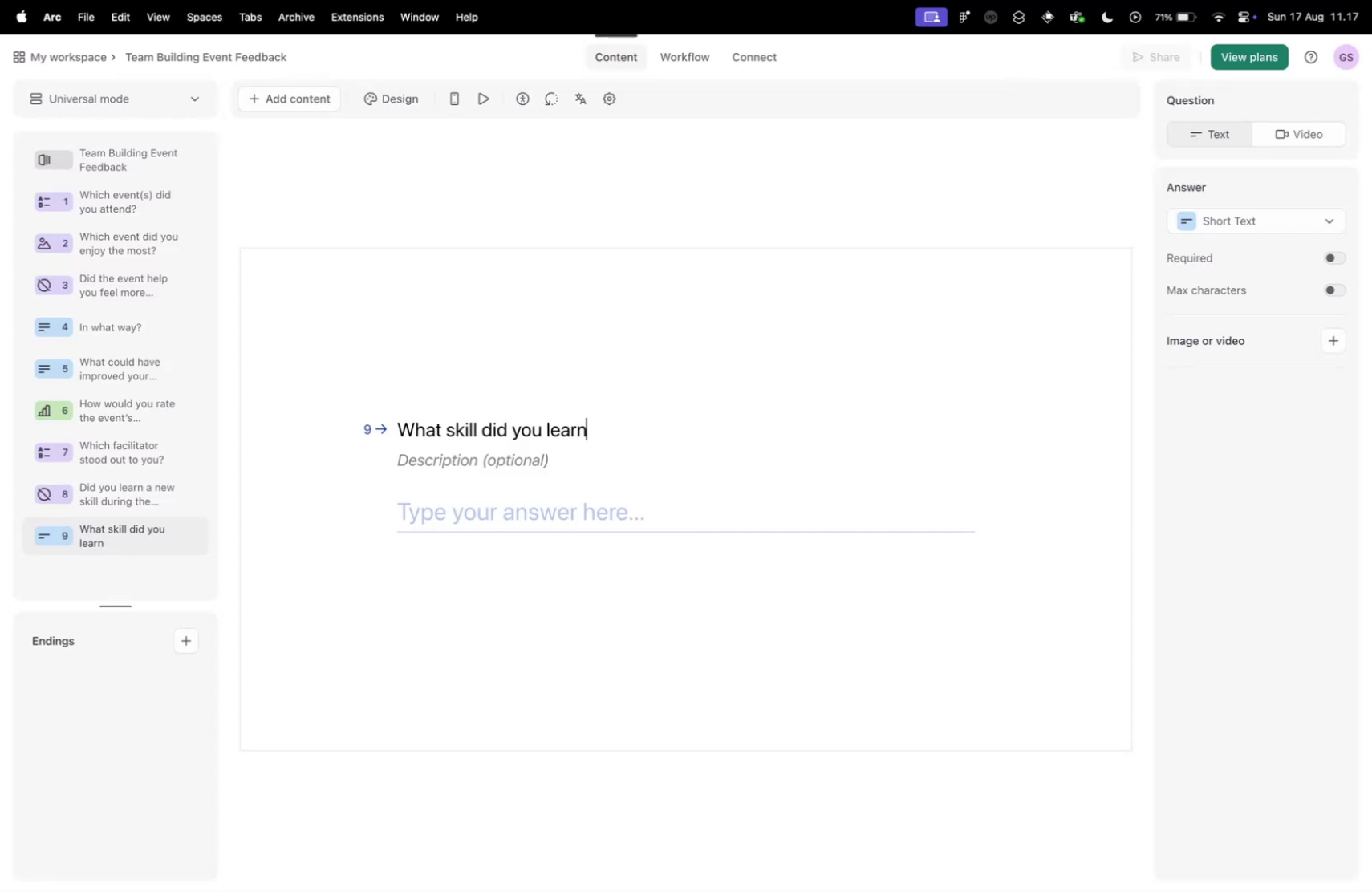 
key(Shift+Slash)
 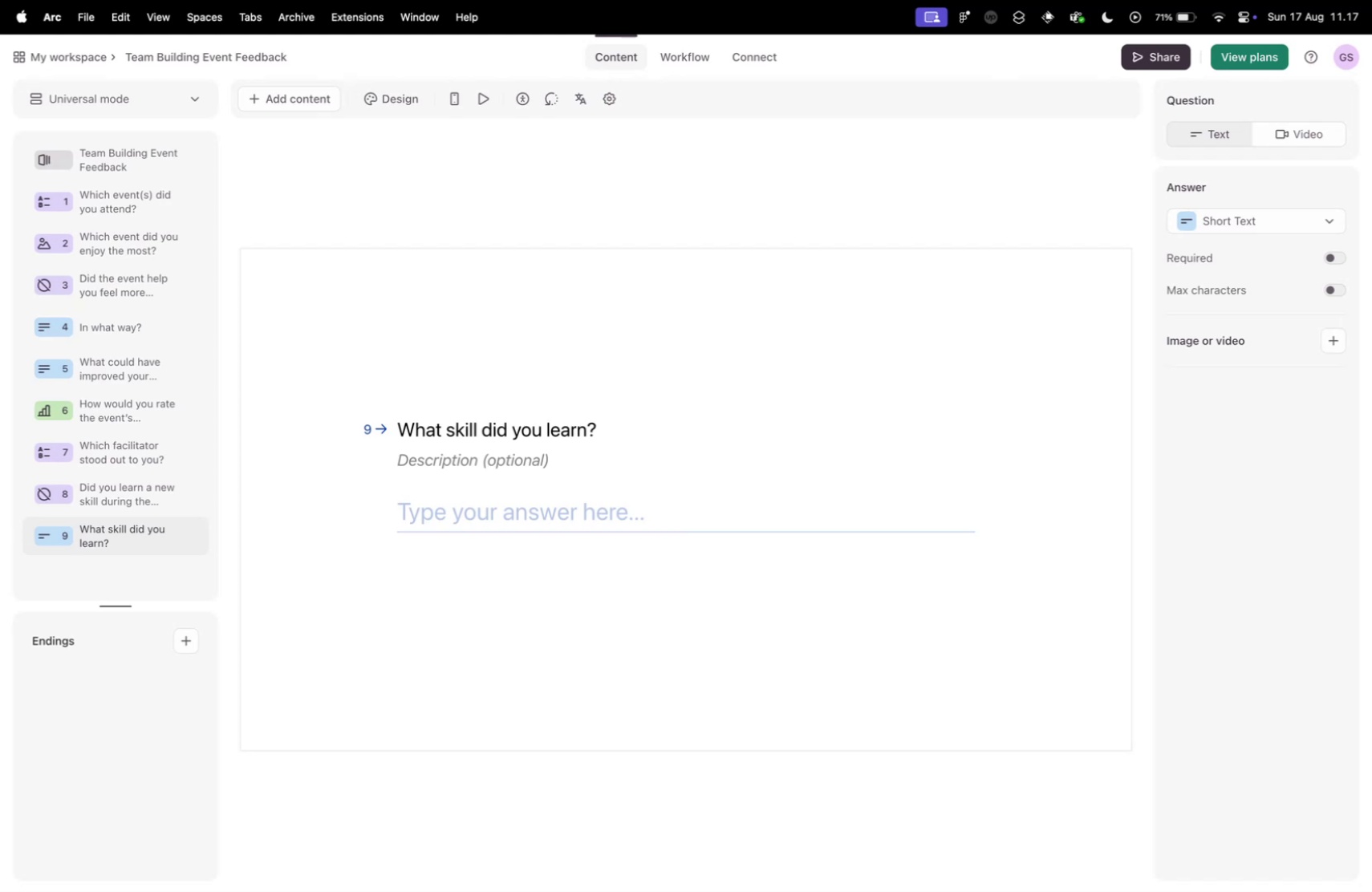 
key(Control+ControlLeft)
 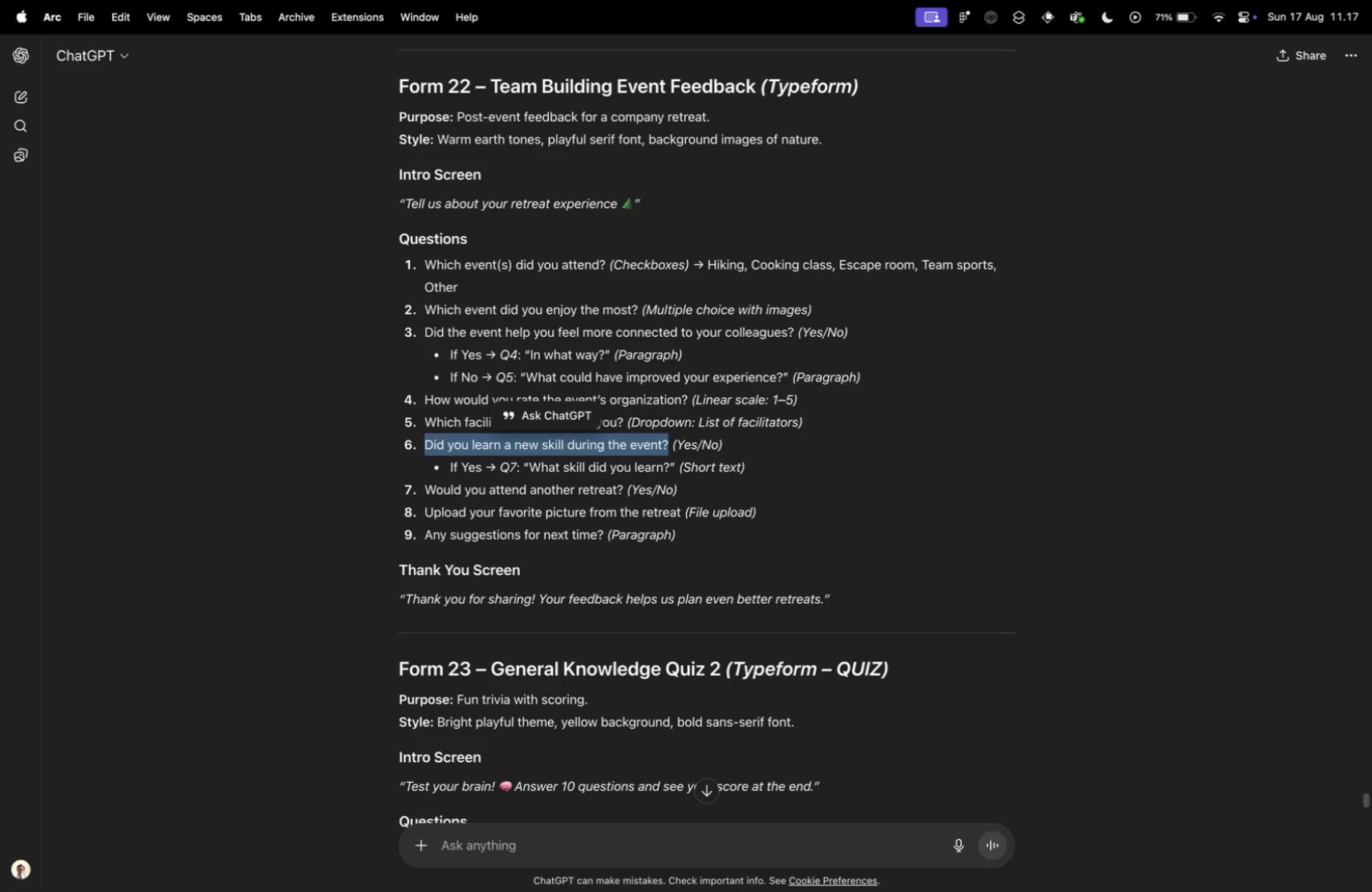 
key(Control+Tab)
 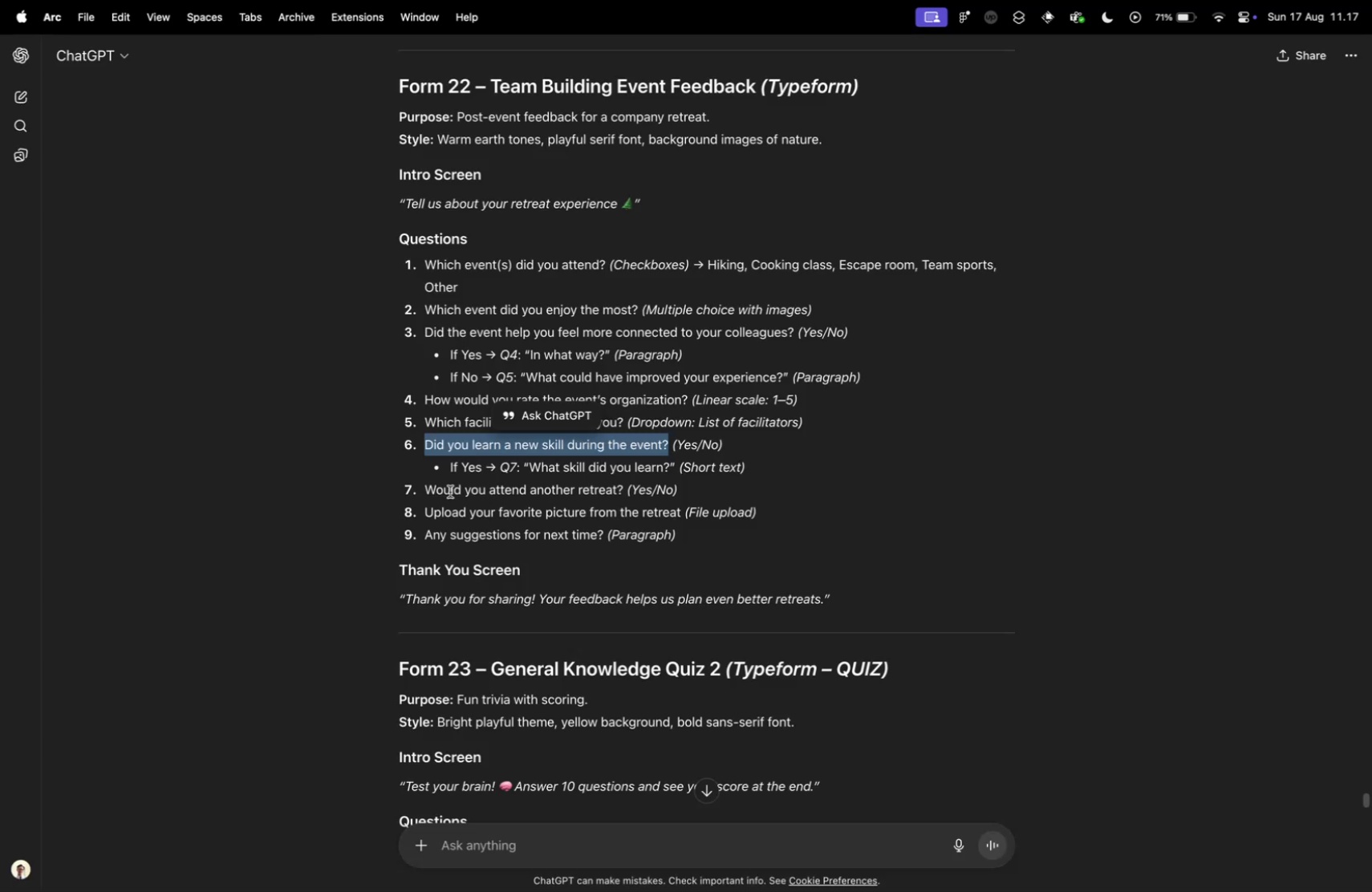 
wait(5.47)
 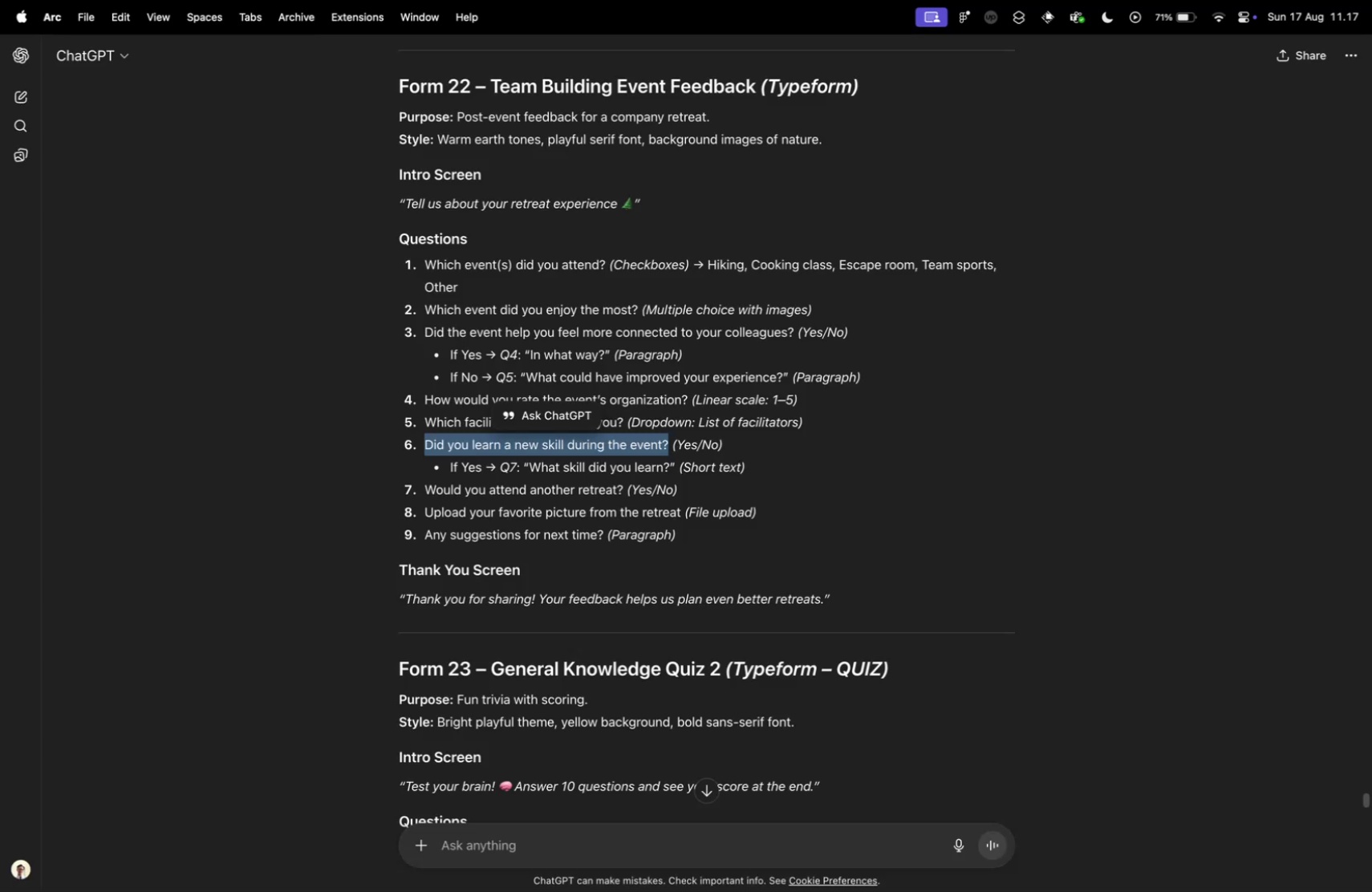 
left_click_drag(start_coordinate=[424, 487], to_coordinate=[622, 490])
 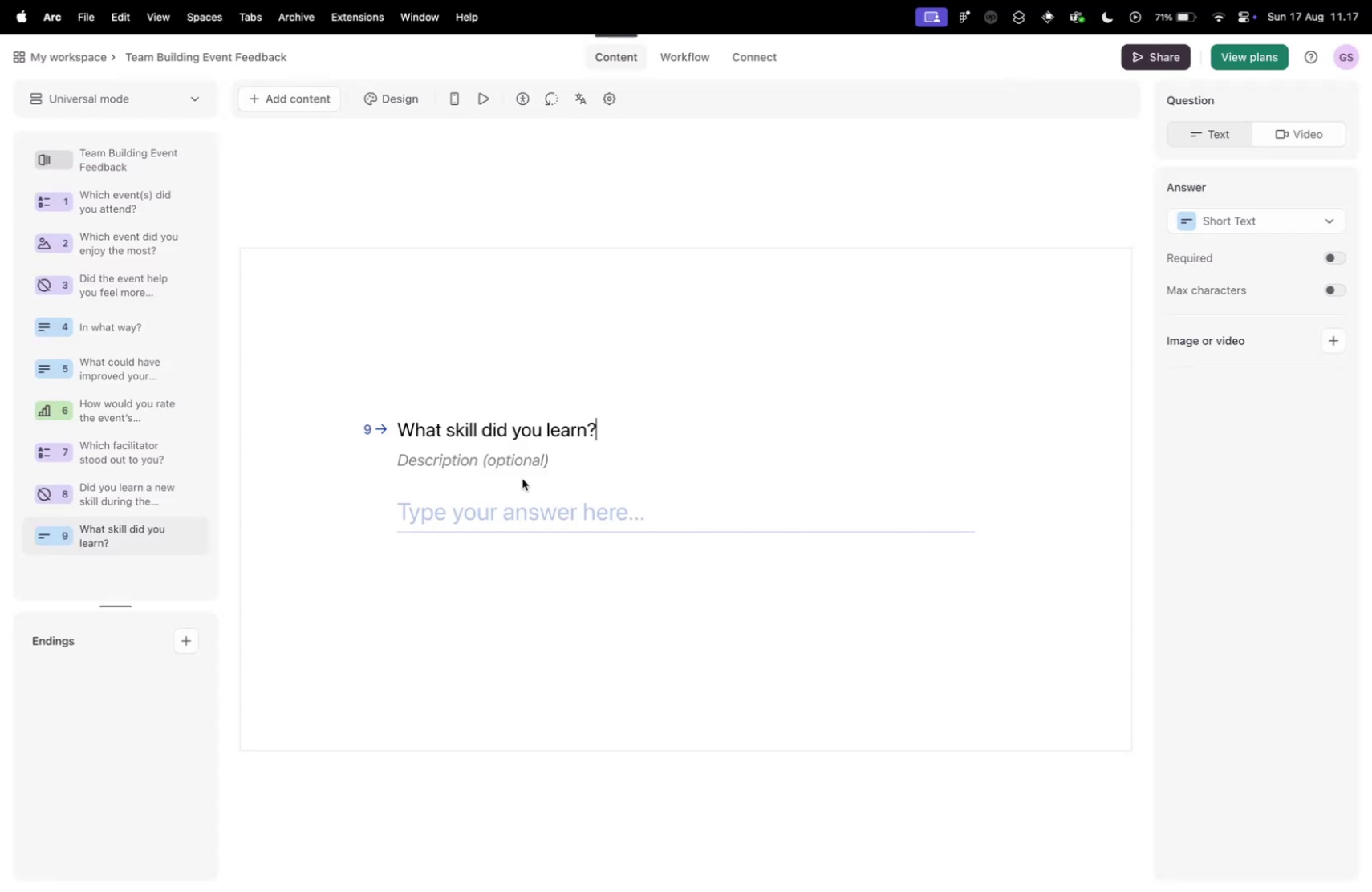 
key(Meta+CommandLeft)
 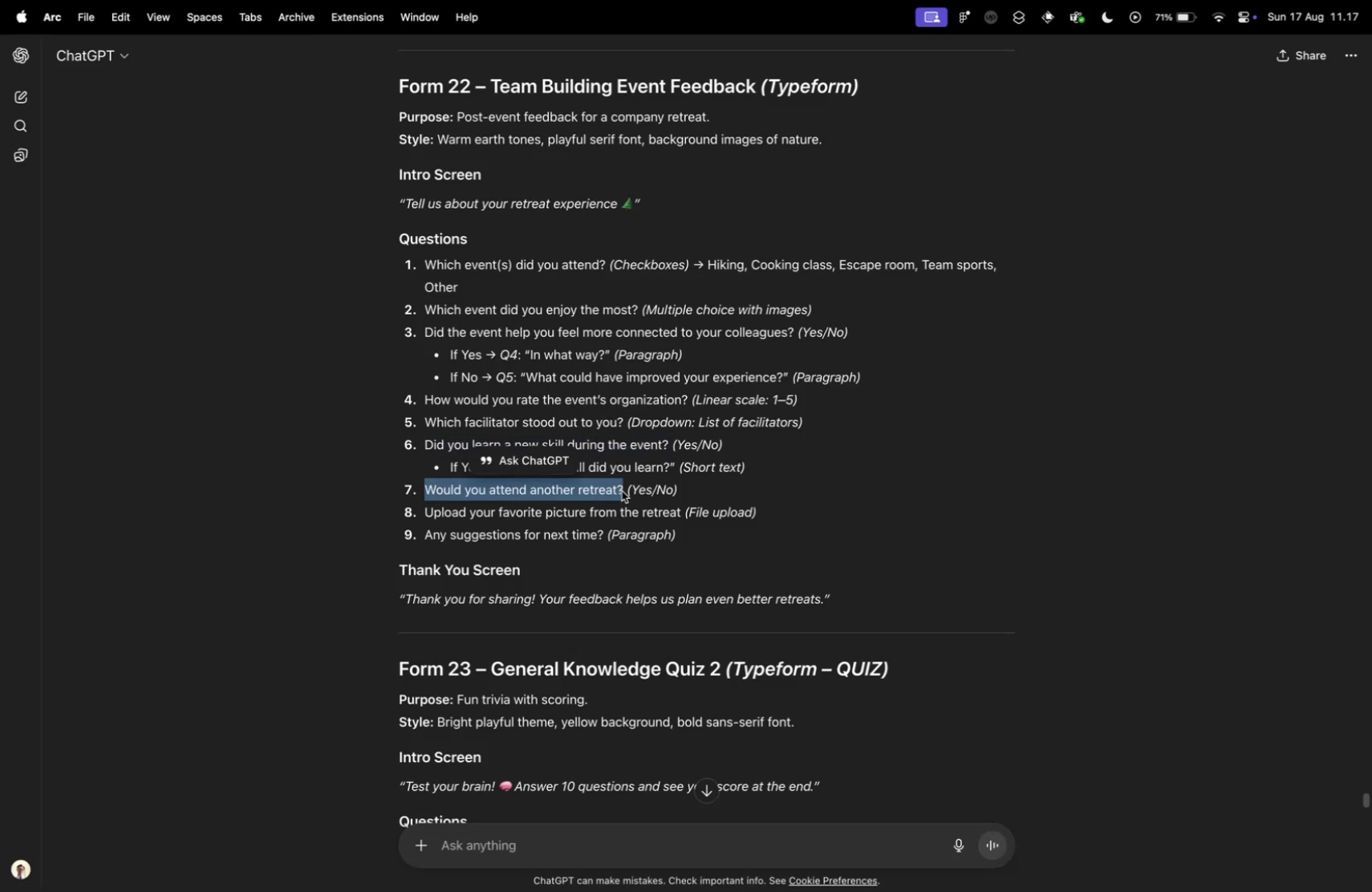 
key(Meta+C)
 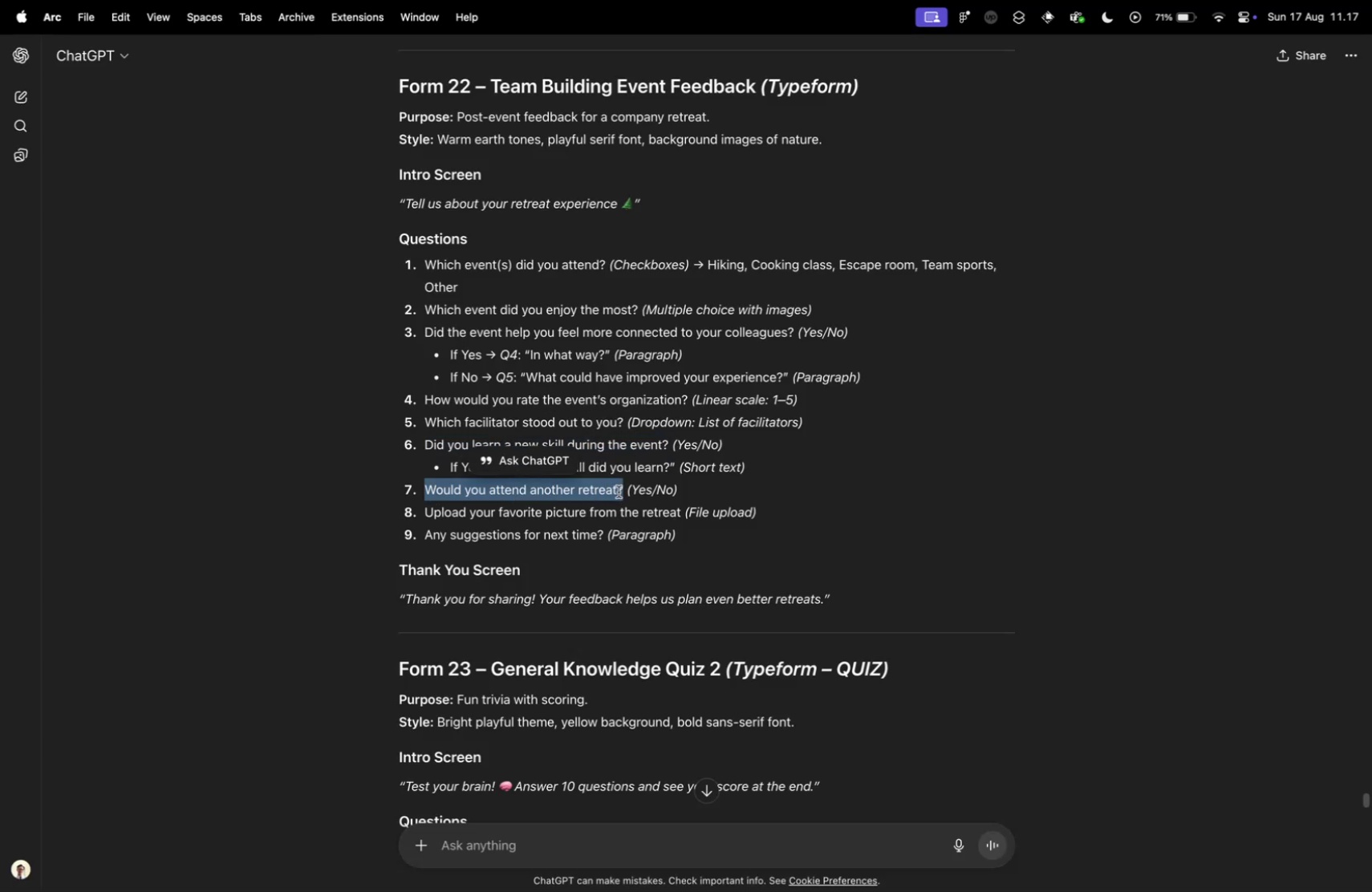 
key(Control+ControlLeft)
 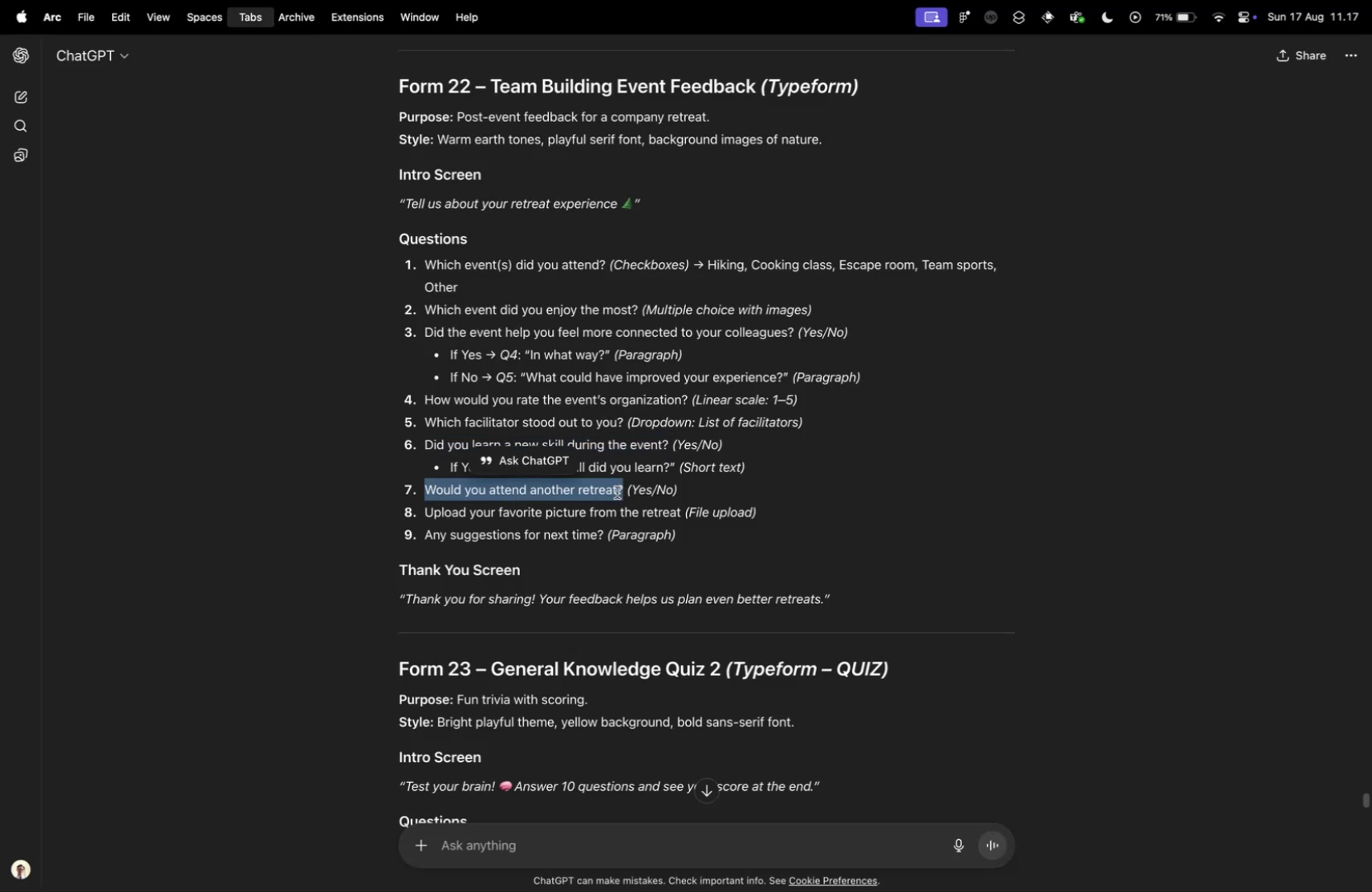 
key(Control+Tab)
 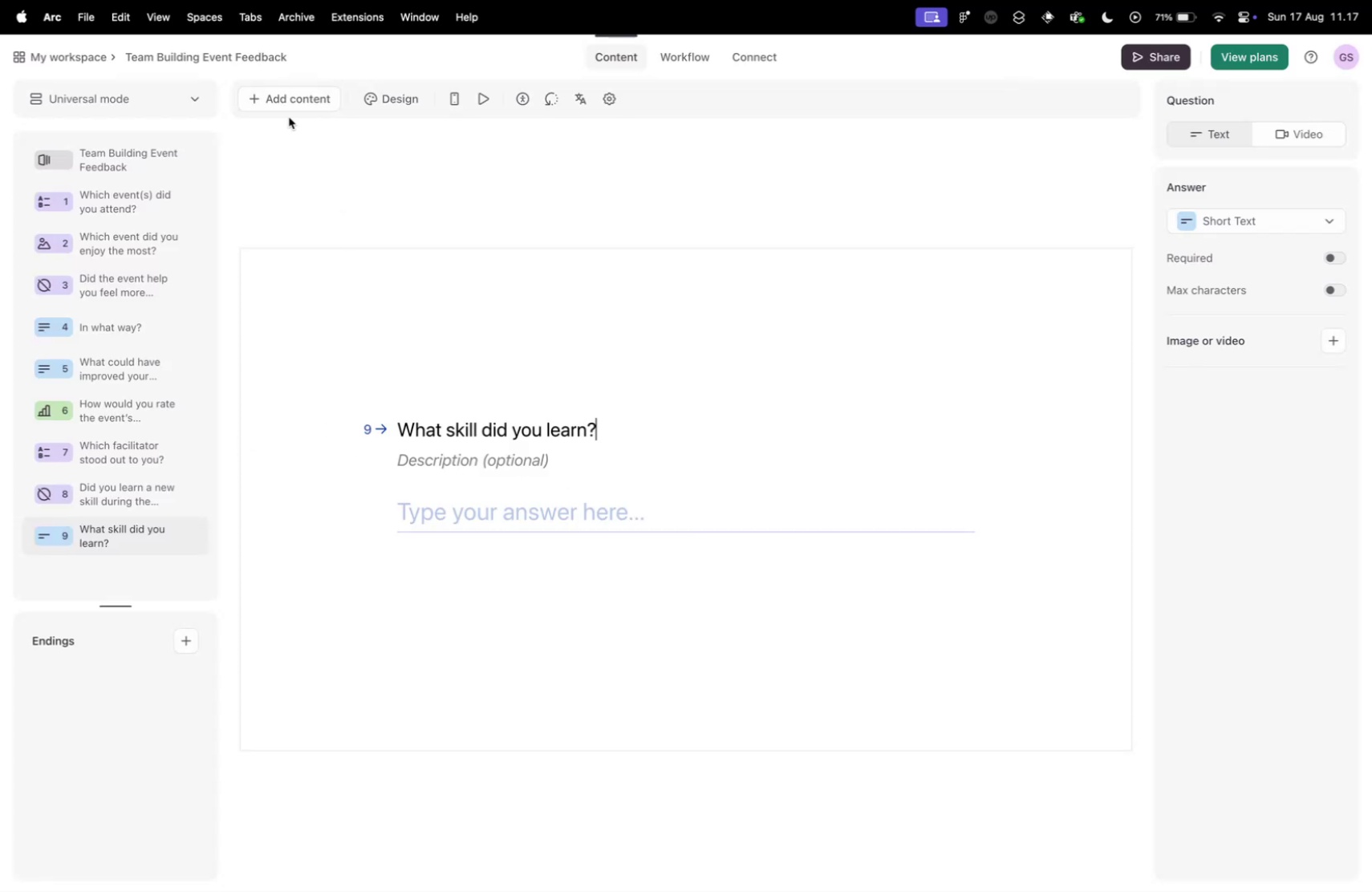 
left_click([278, 100])
 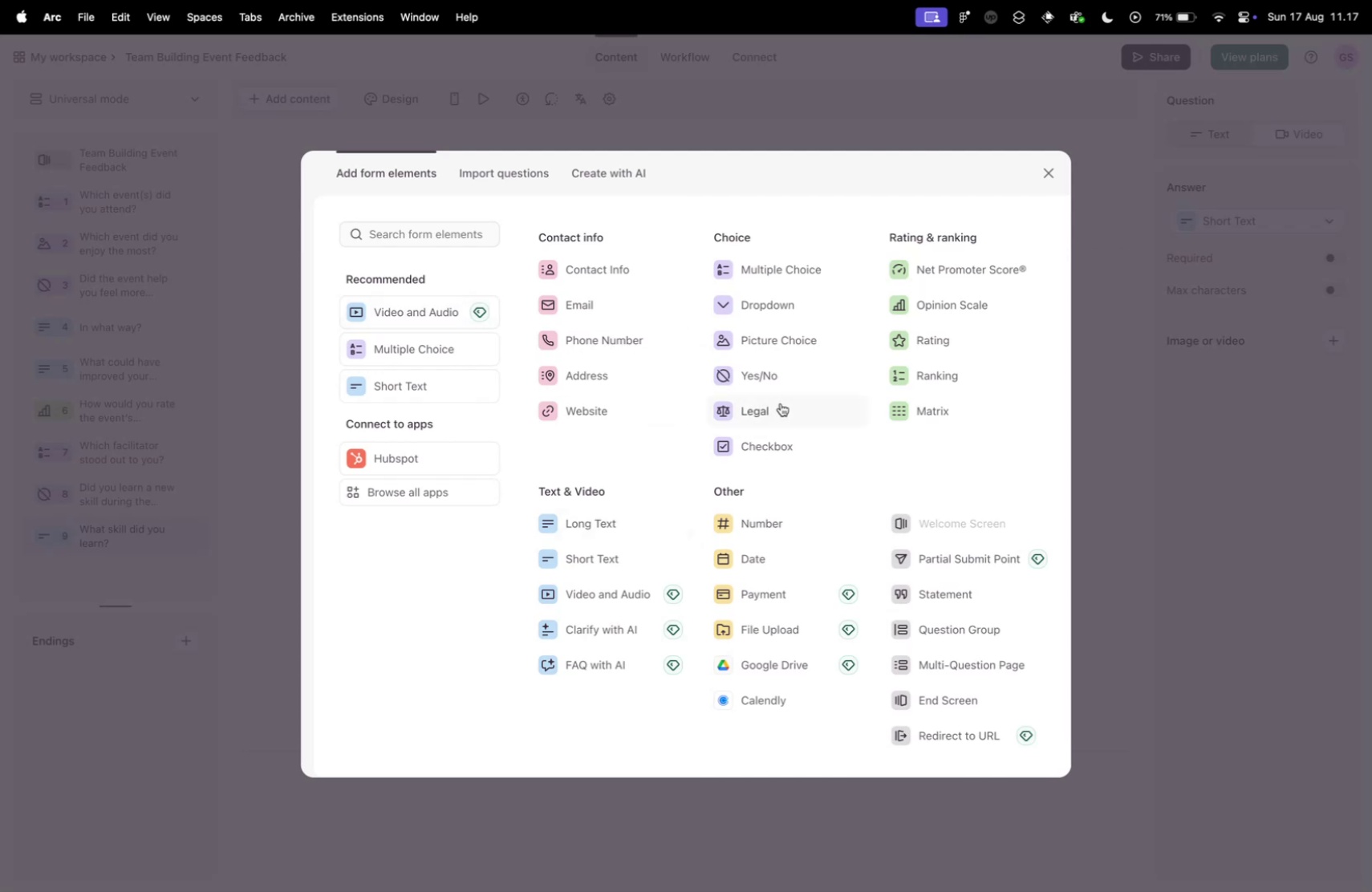 
left_click([747, 371])
 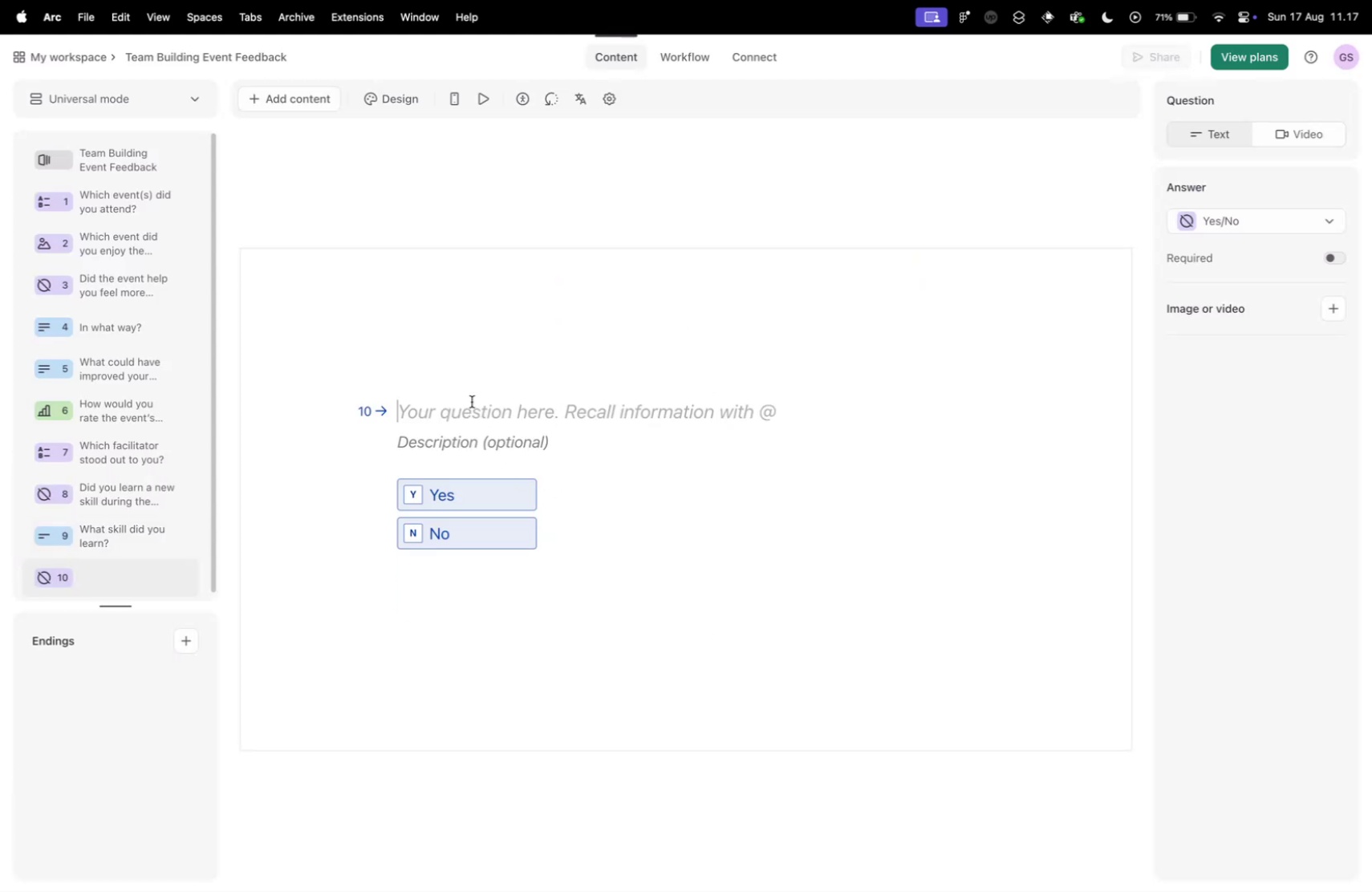 
left_click([472, 401])
 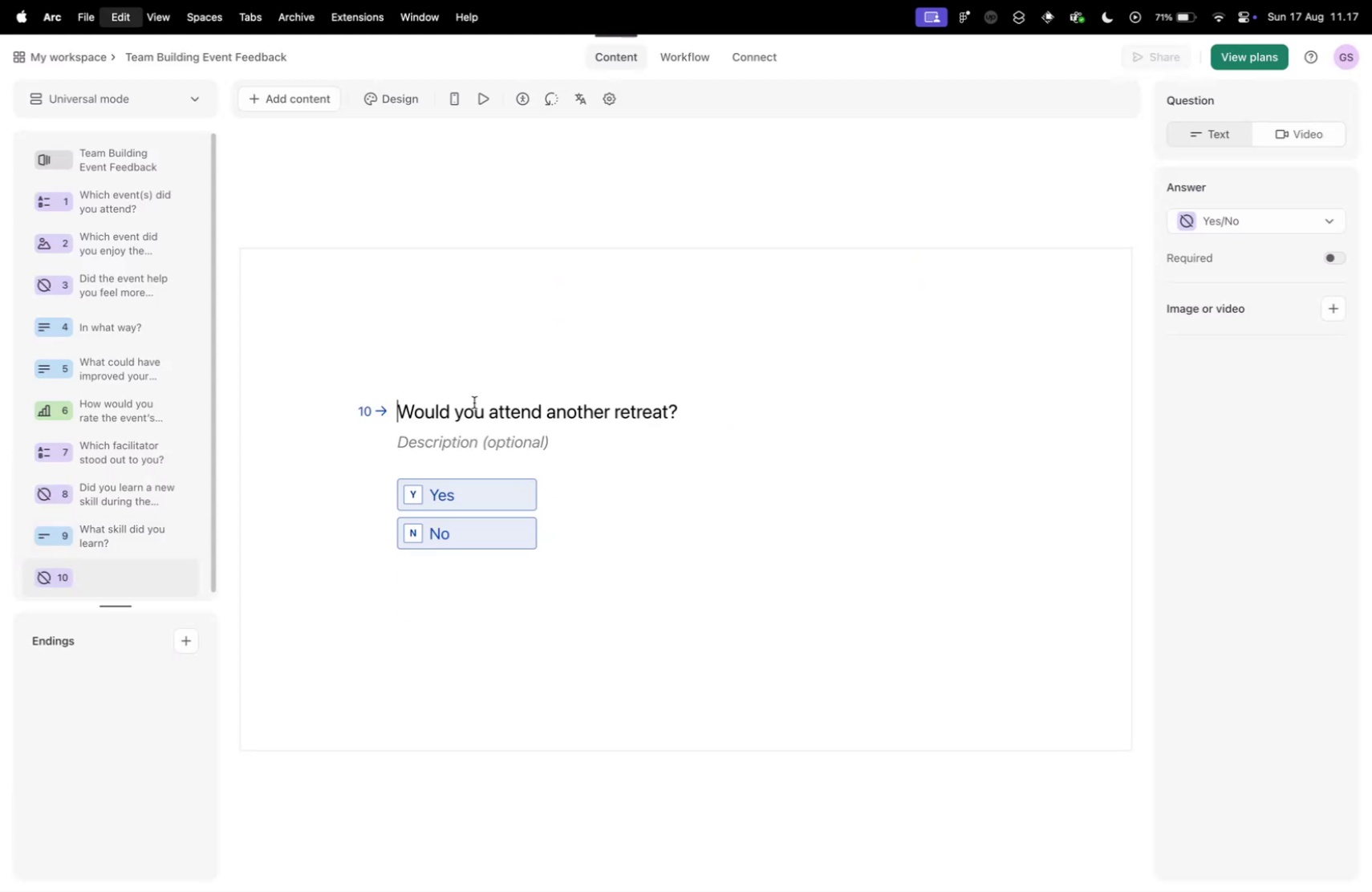 
key(Meta+CommandLeft)
 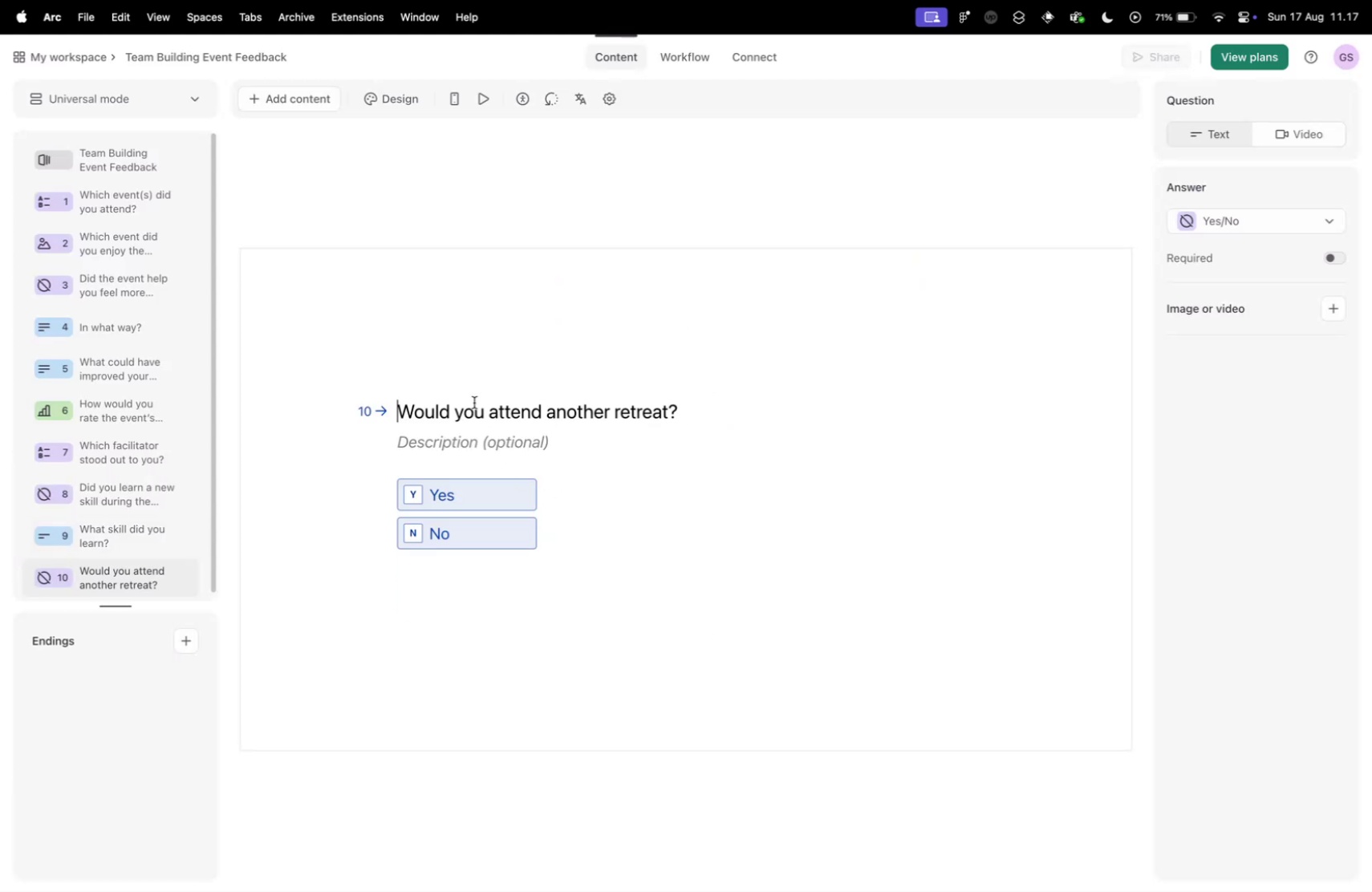 
key(Meta+V)
 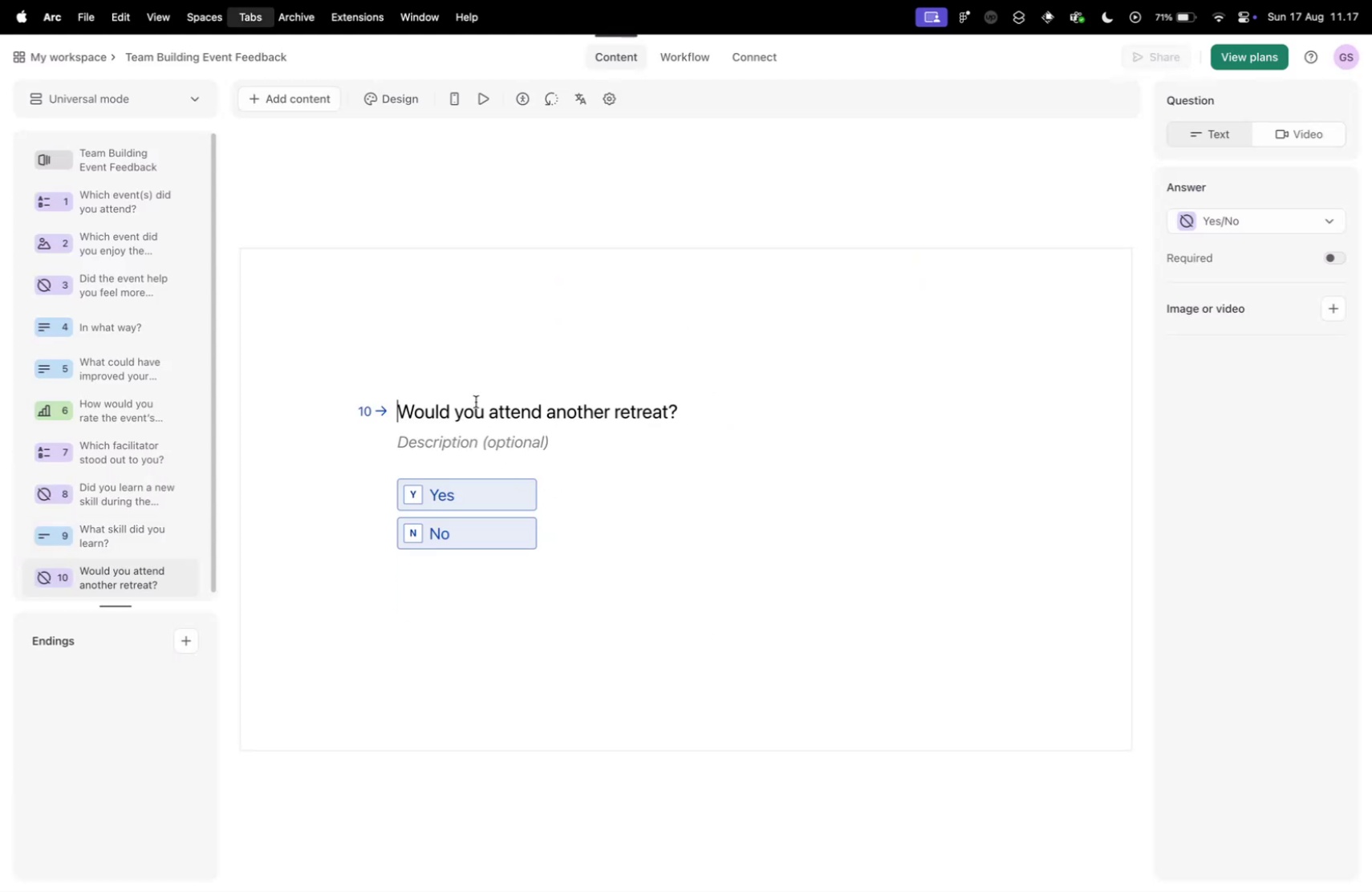 
key(Control+ControlLeft)
 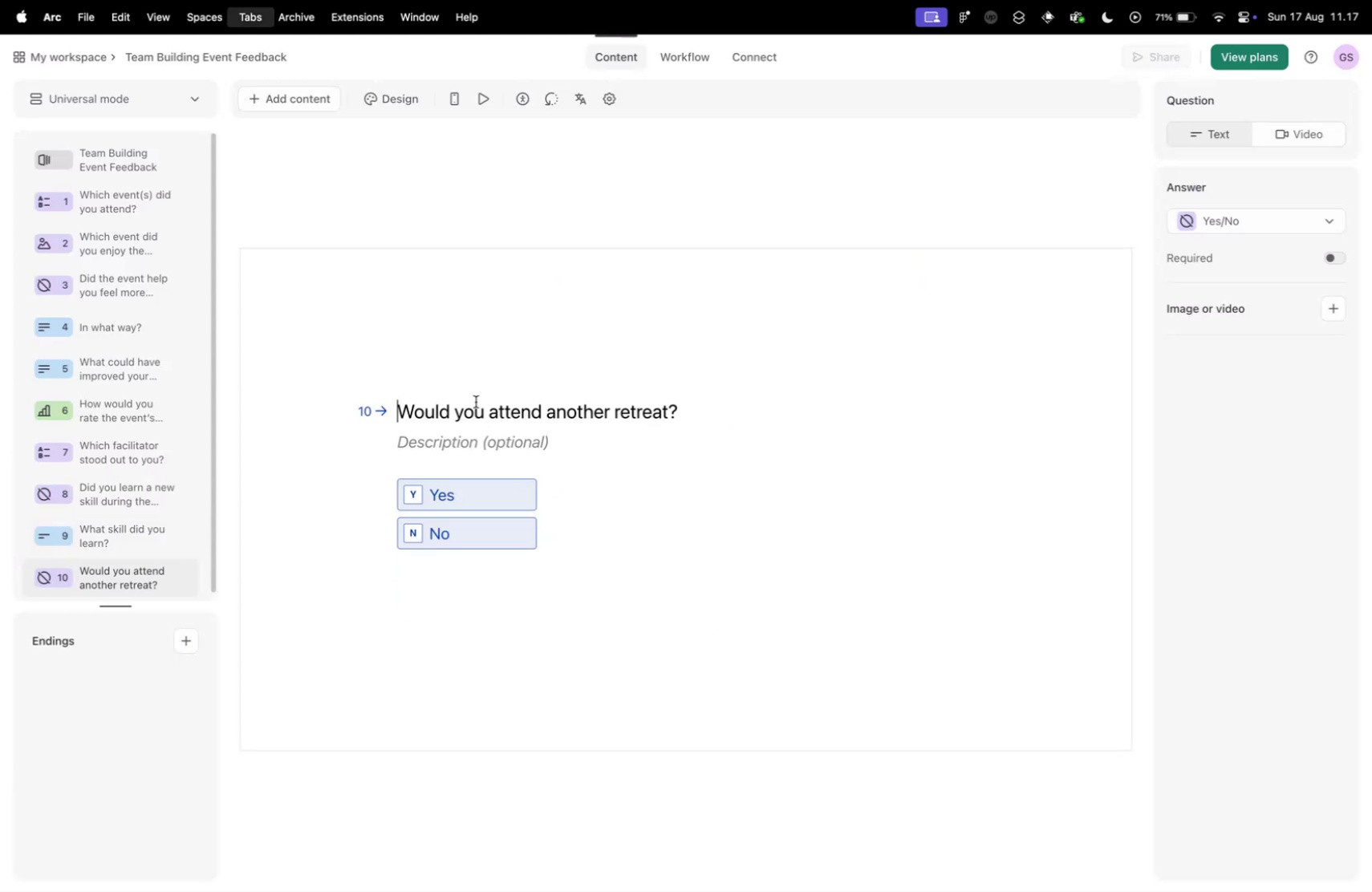 
key(Control+Tab)
 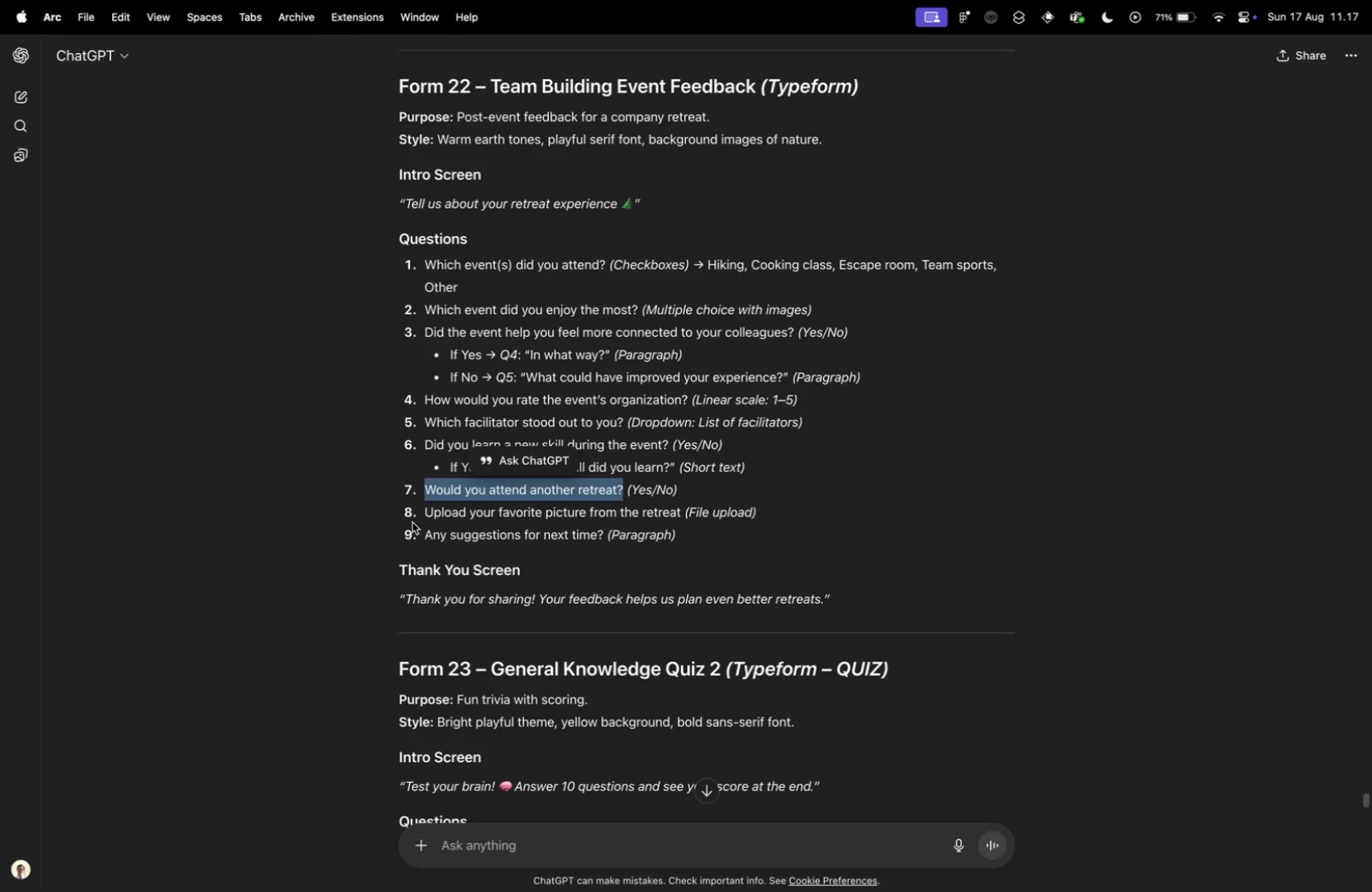 
left_click_drag(start_coordinate=[420, 508], to_coordinate=[680, 518])
 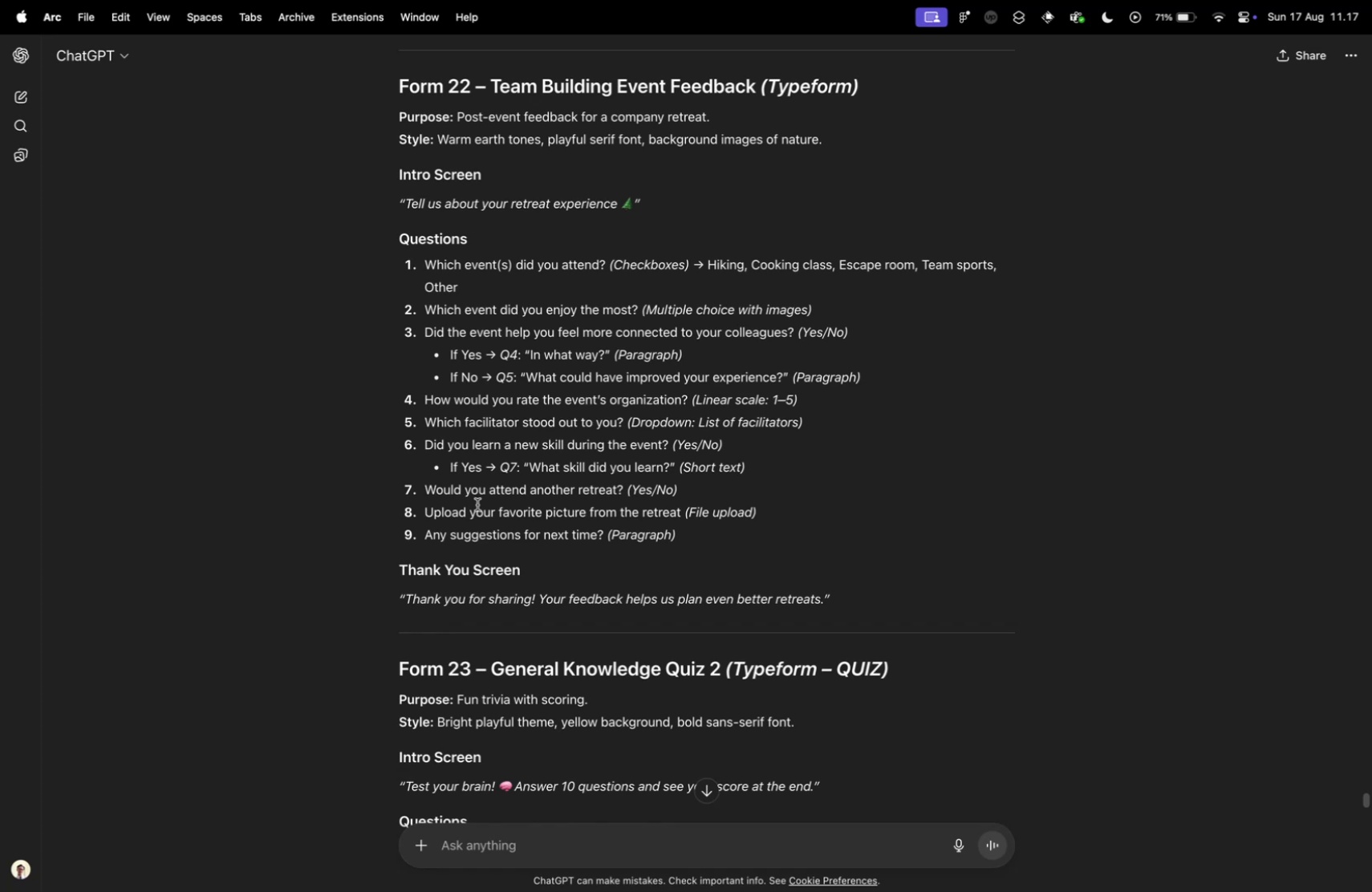 
key(Control+ControlLeft)
 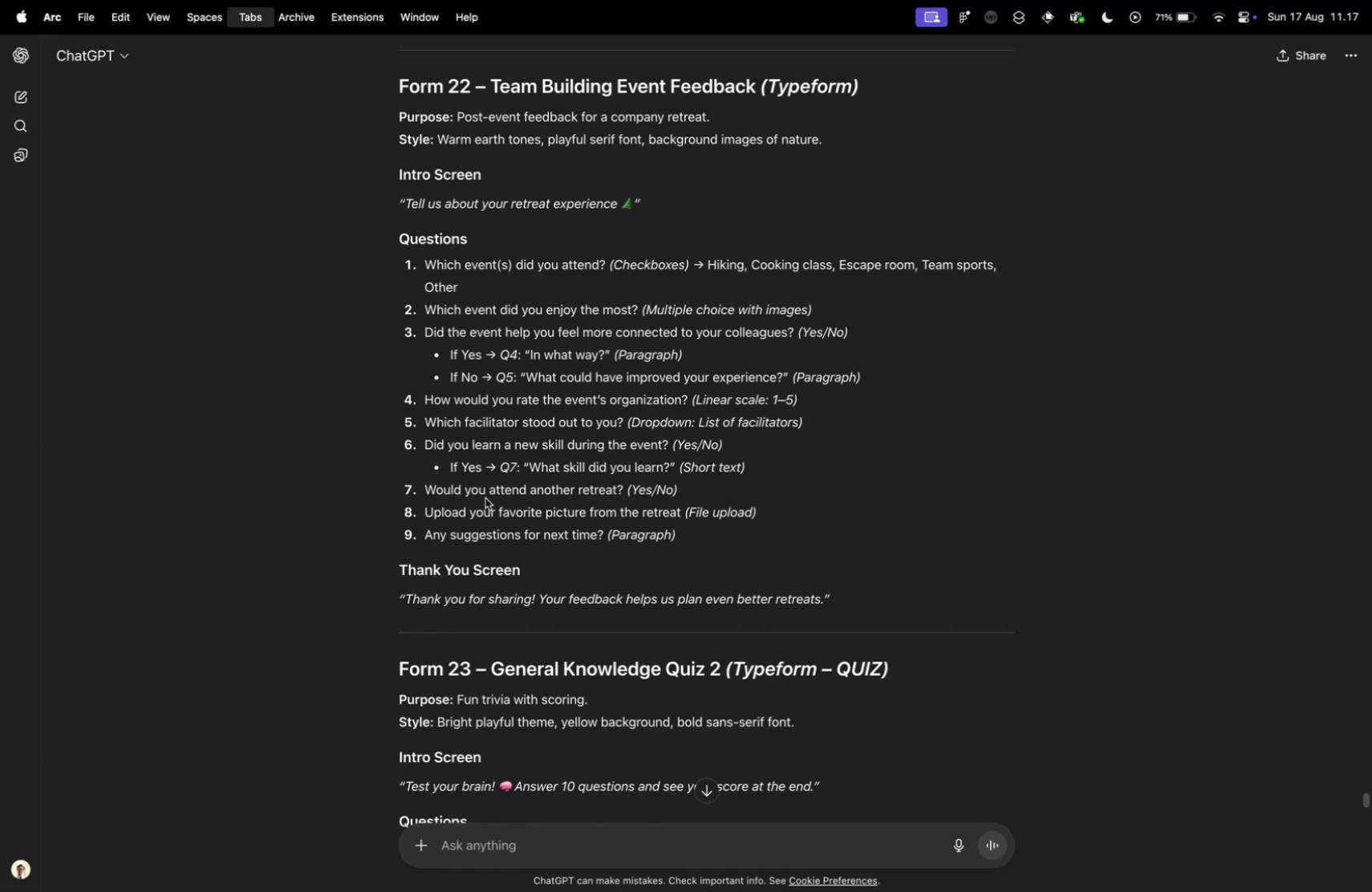 
key(Control+Tab)
 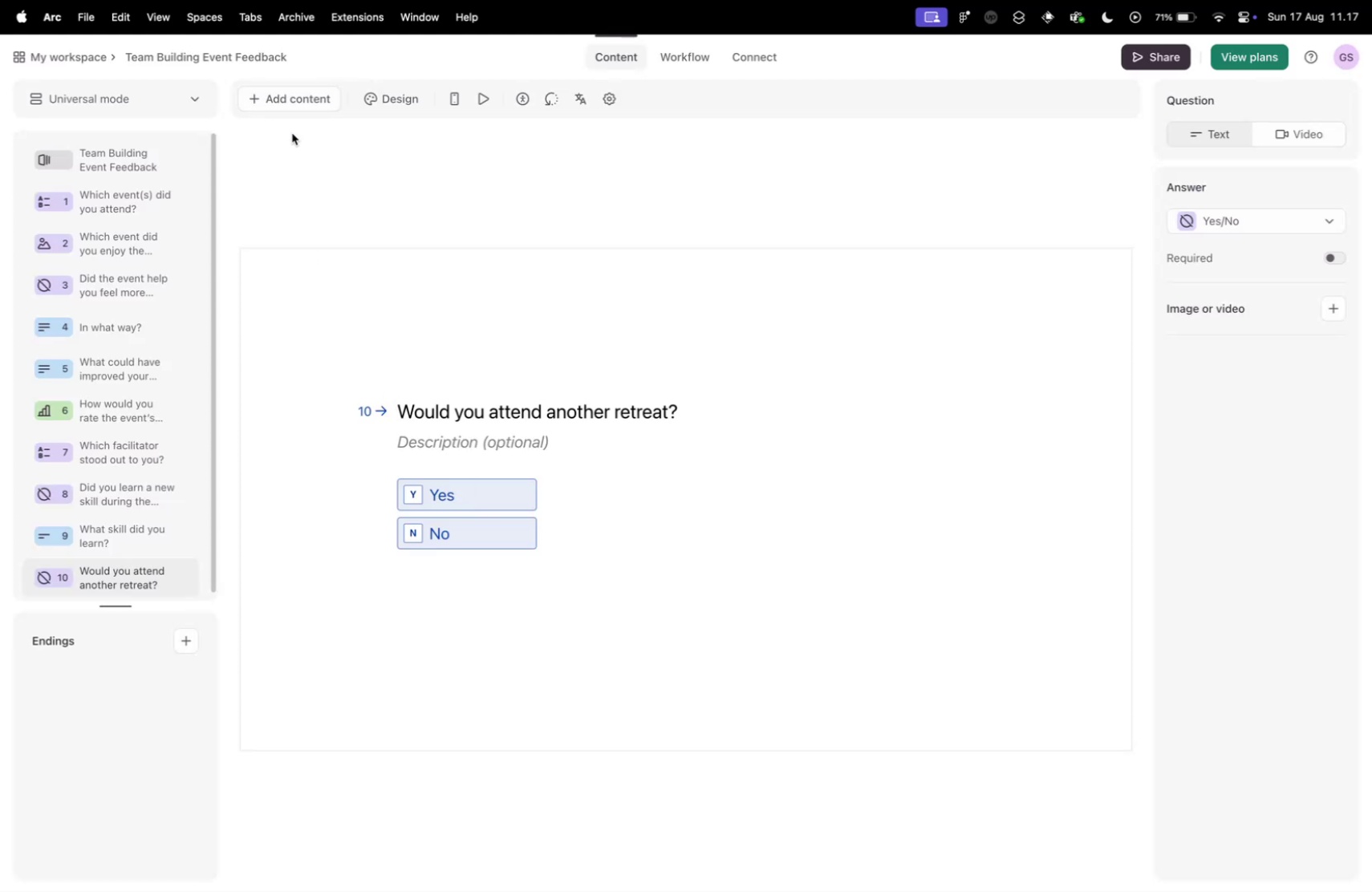 
key(Control+ControlLeft)
 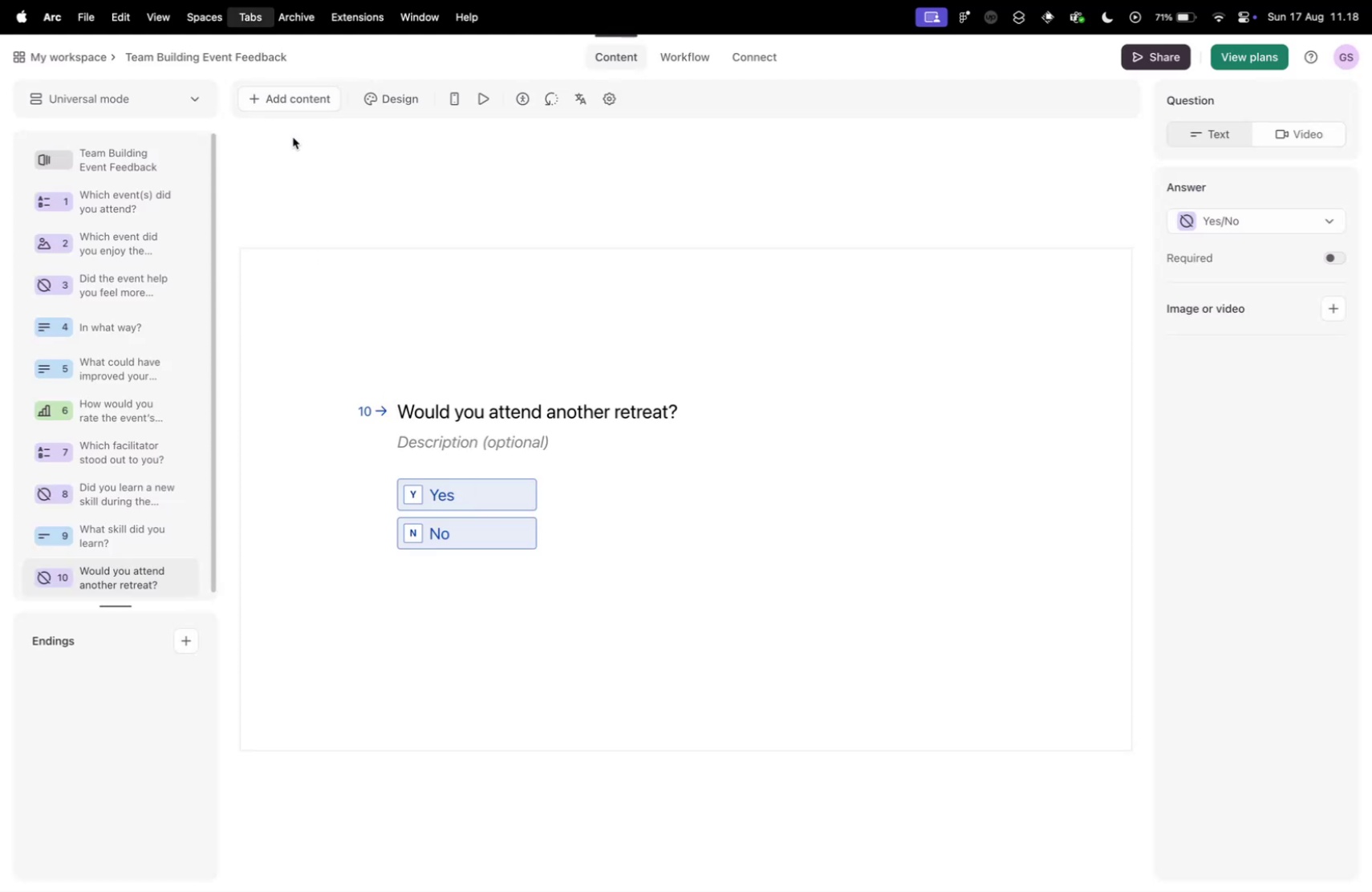 
key(Control+Tab)
 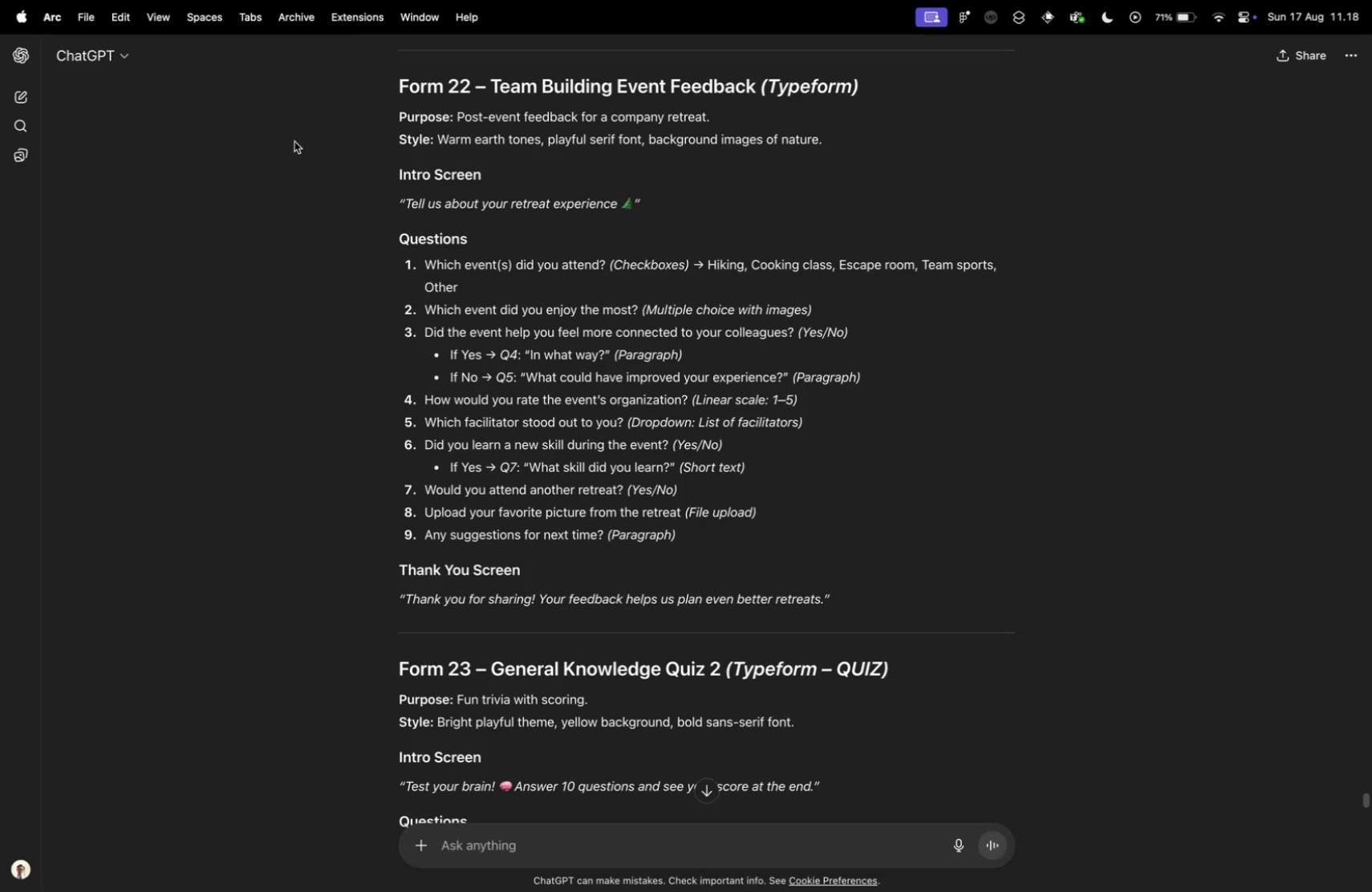 
key(Control+ControlLeft)
 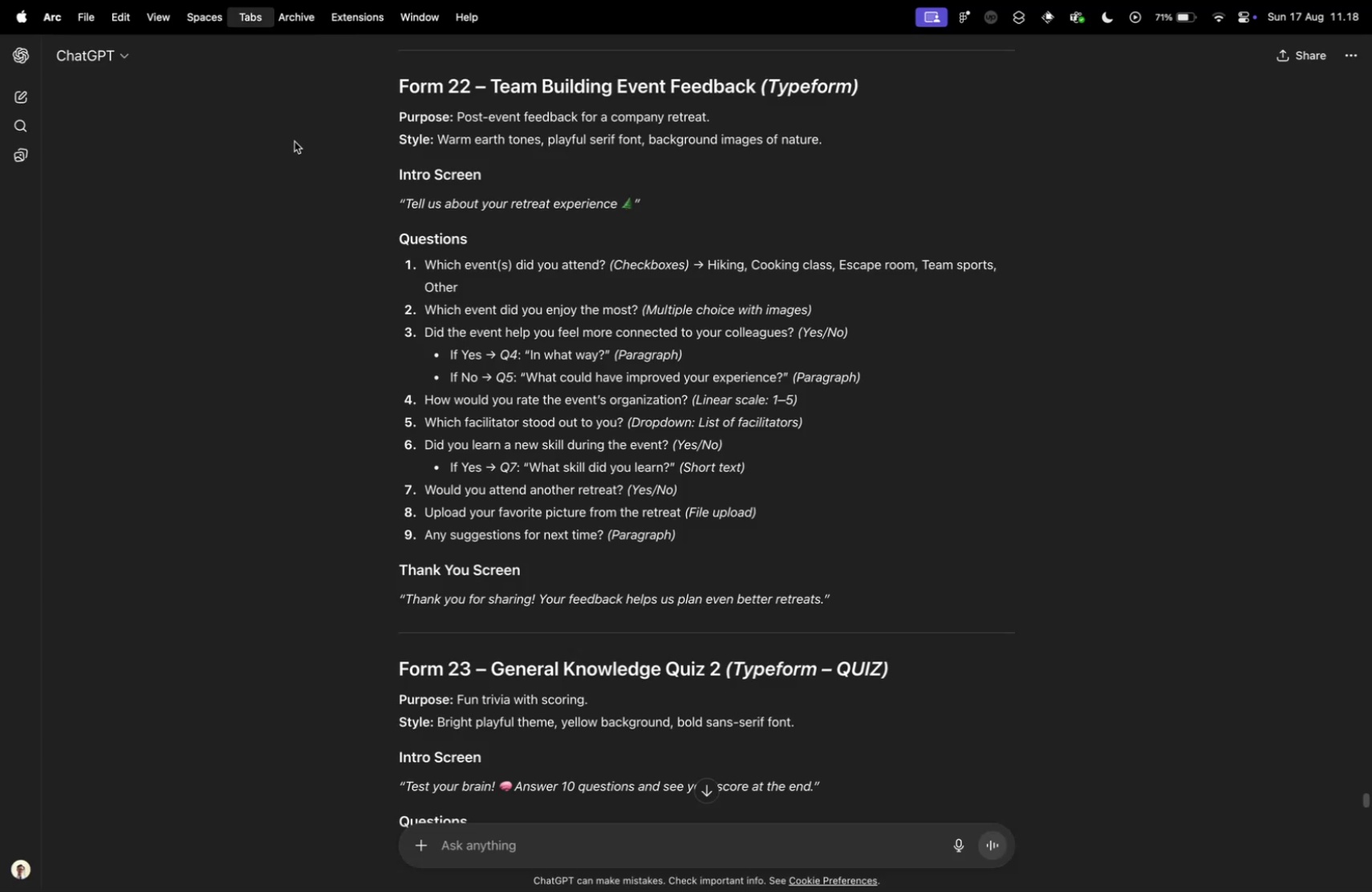 
key(Control+Tab)
 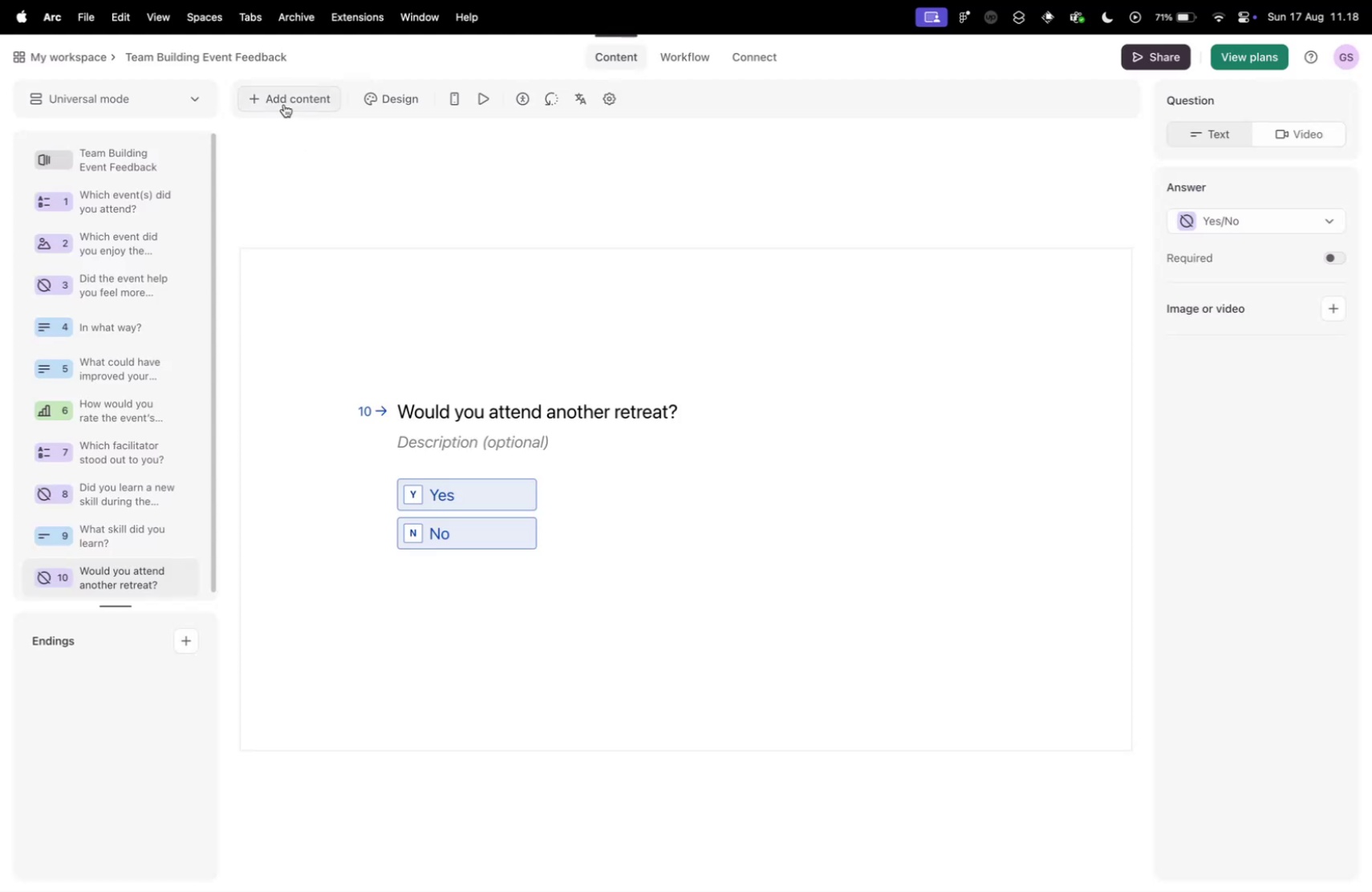 
left_click([284, 104])
 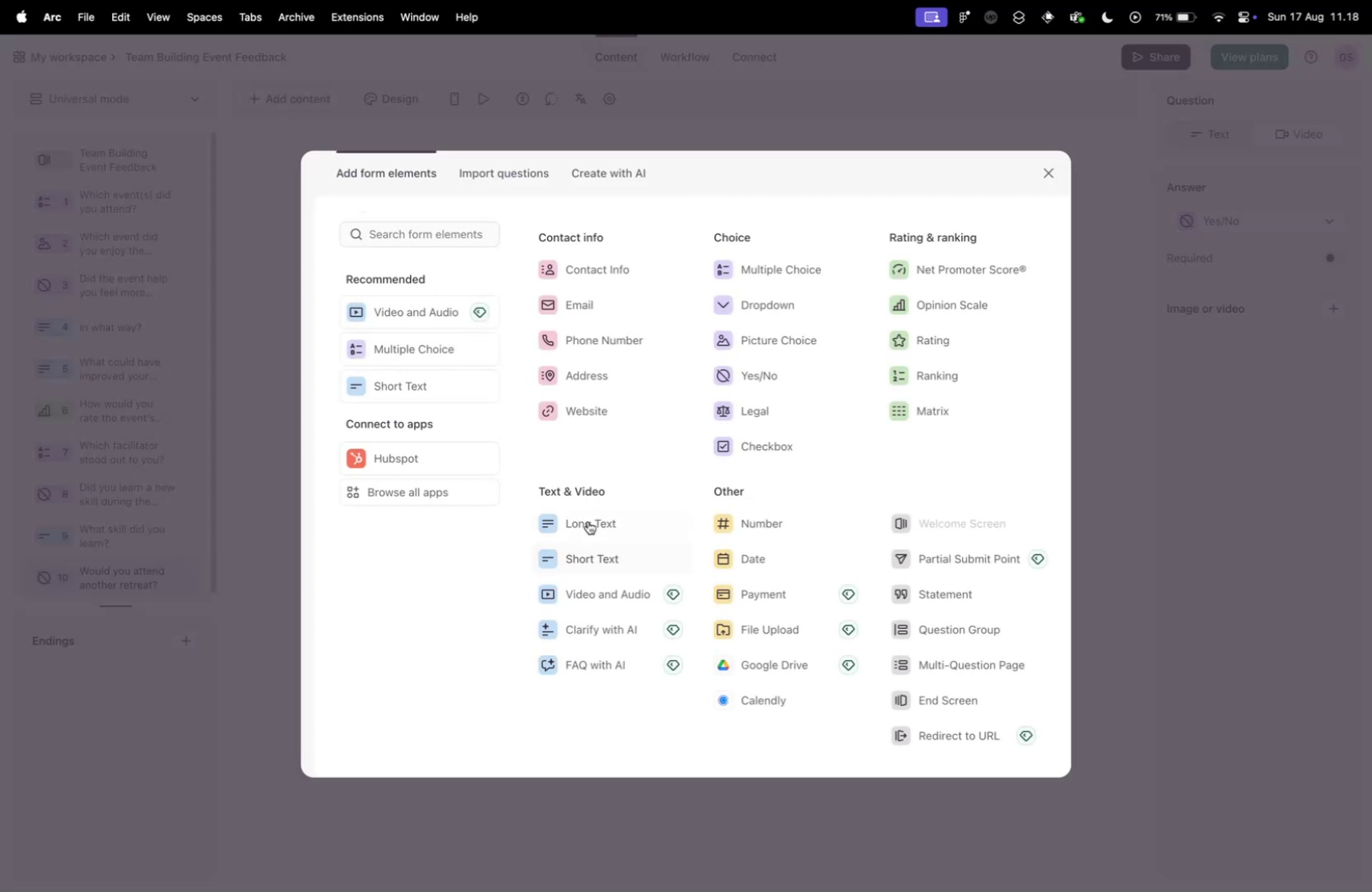 
left_click([587, 520])
 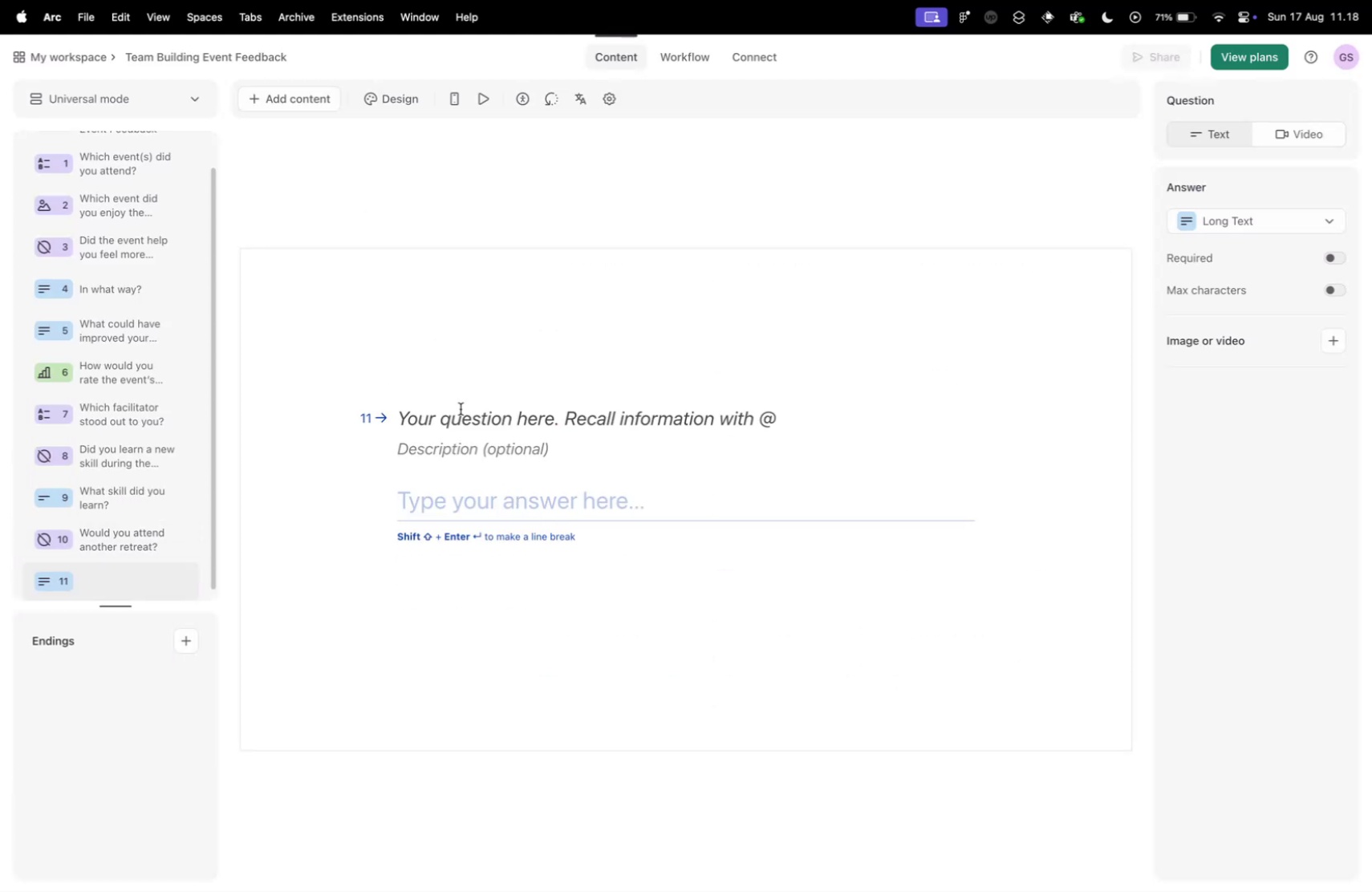 
left_click([461, 408])
 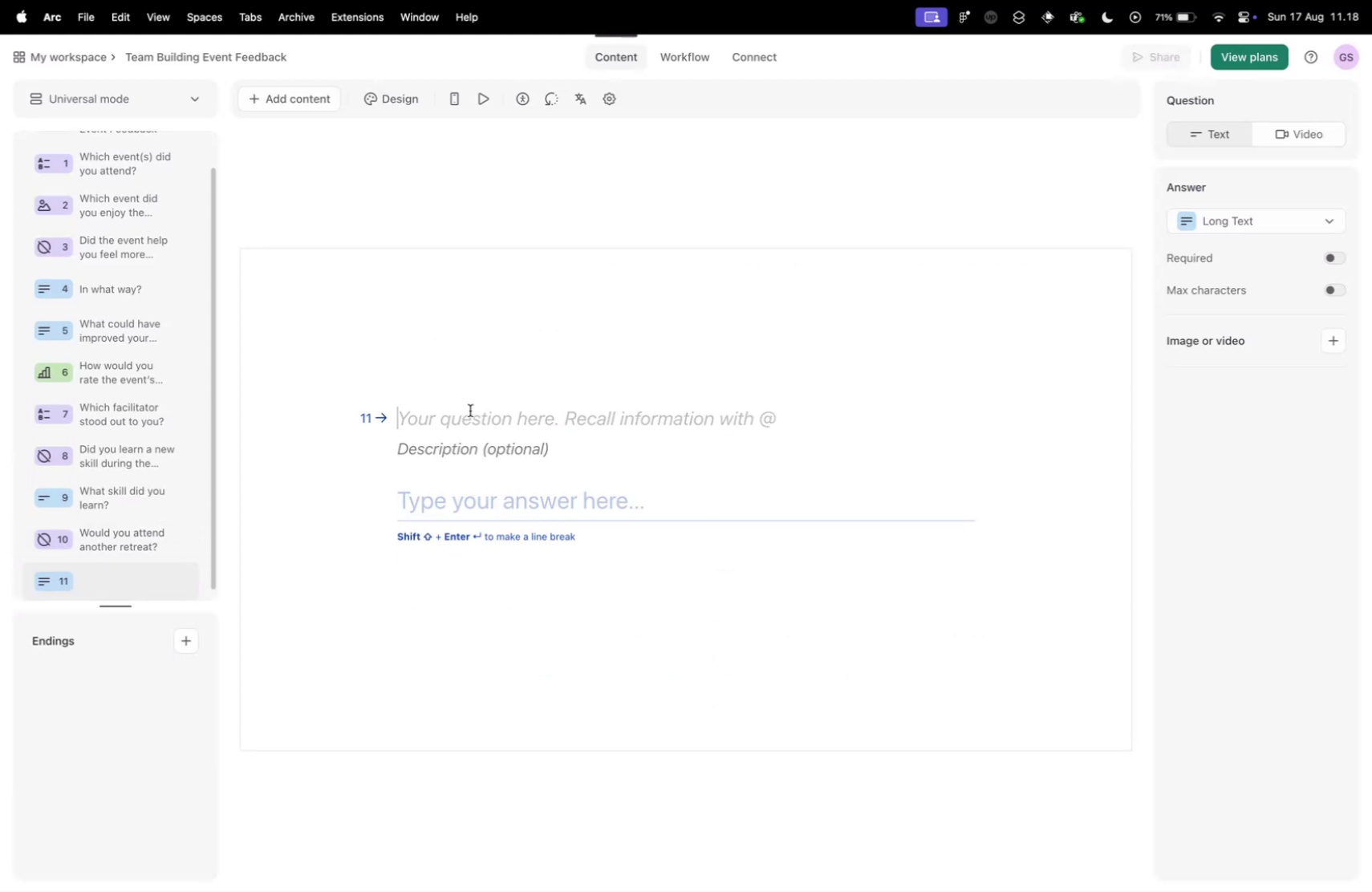 
type(Share your experience about the retreat)
 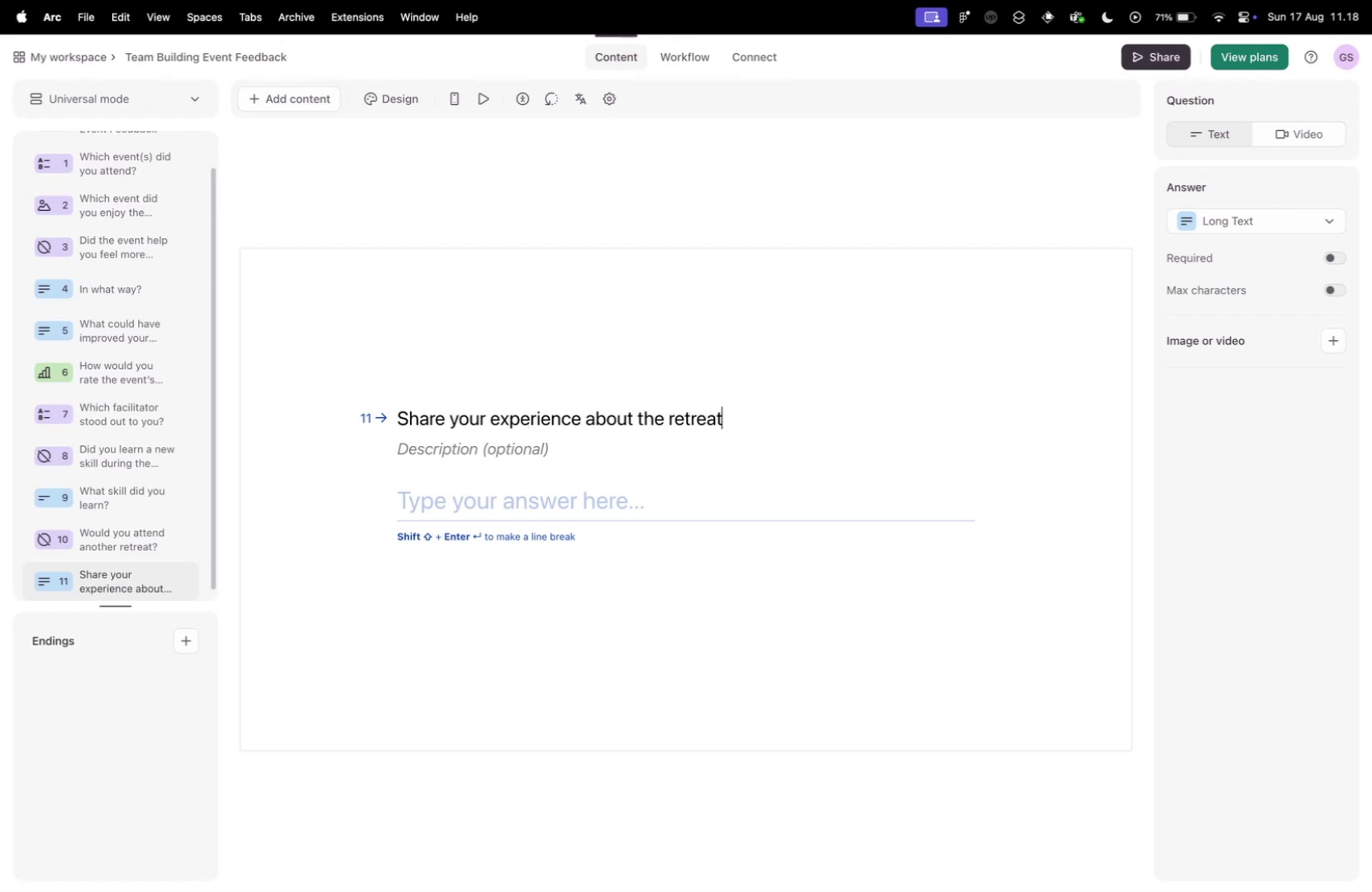 
key(Control+ControlLeft)
 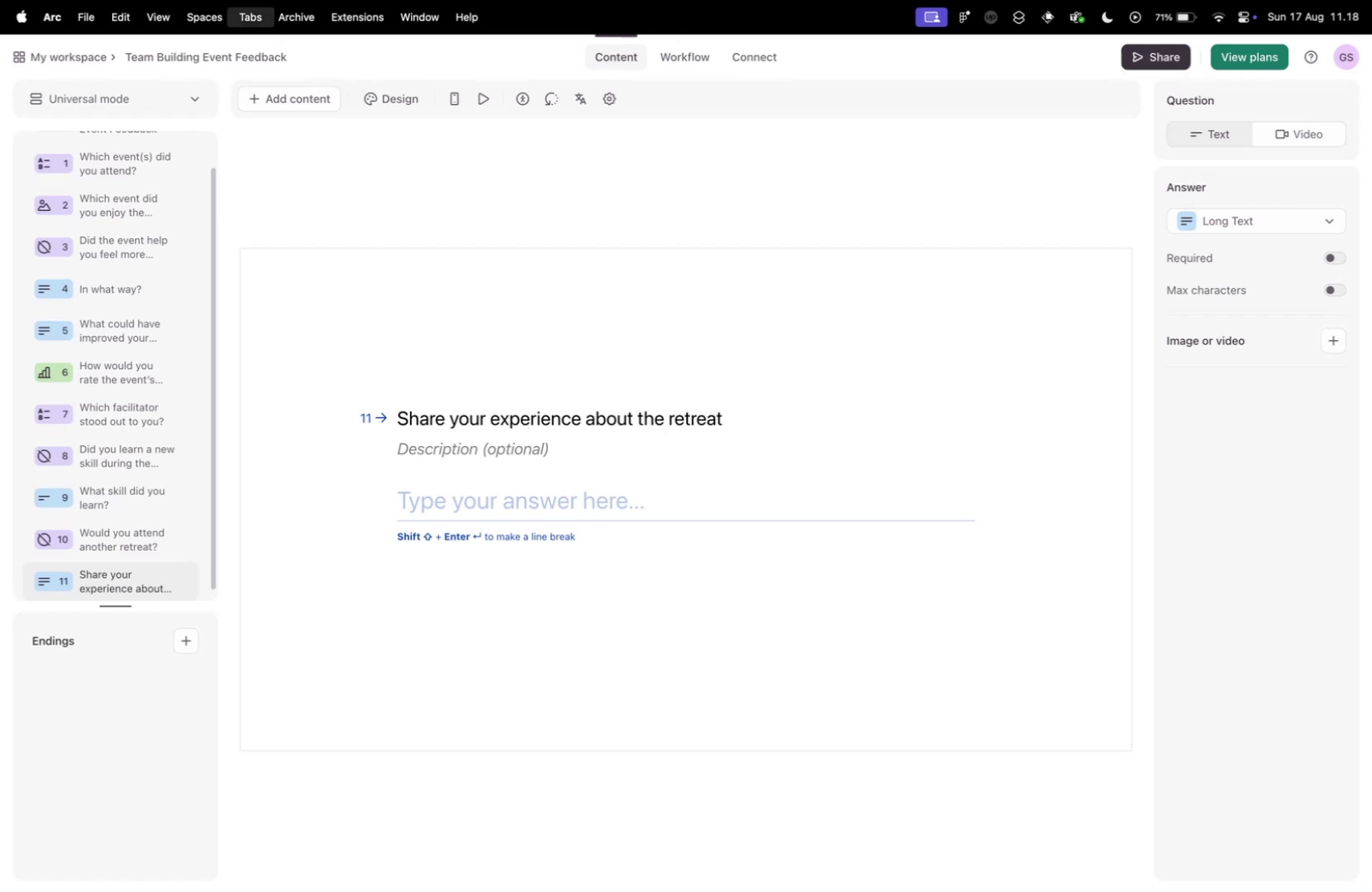 
key(Control+Tab)
 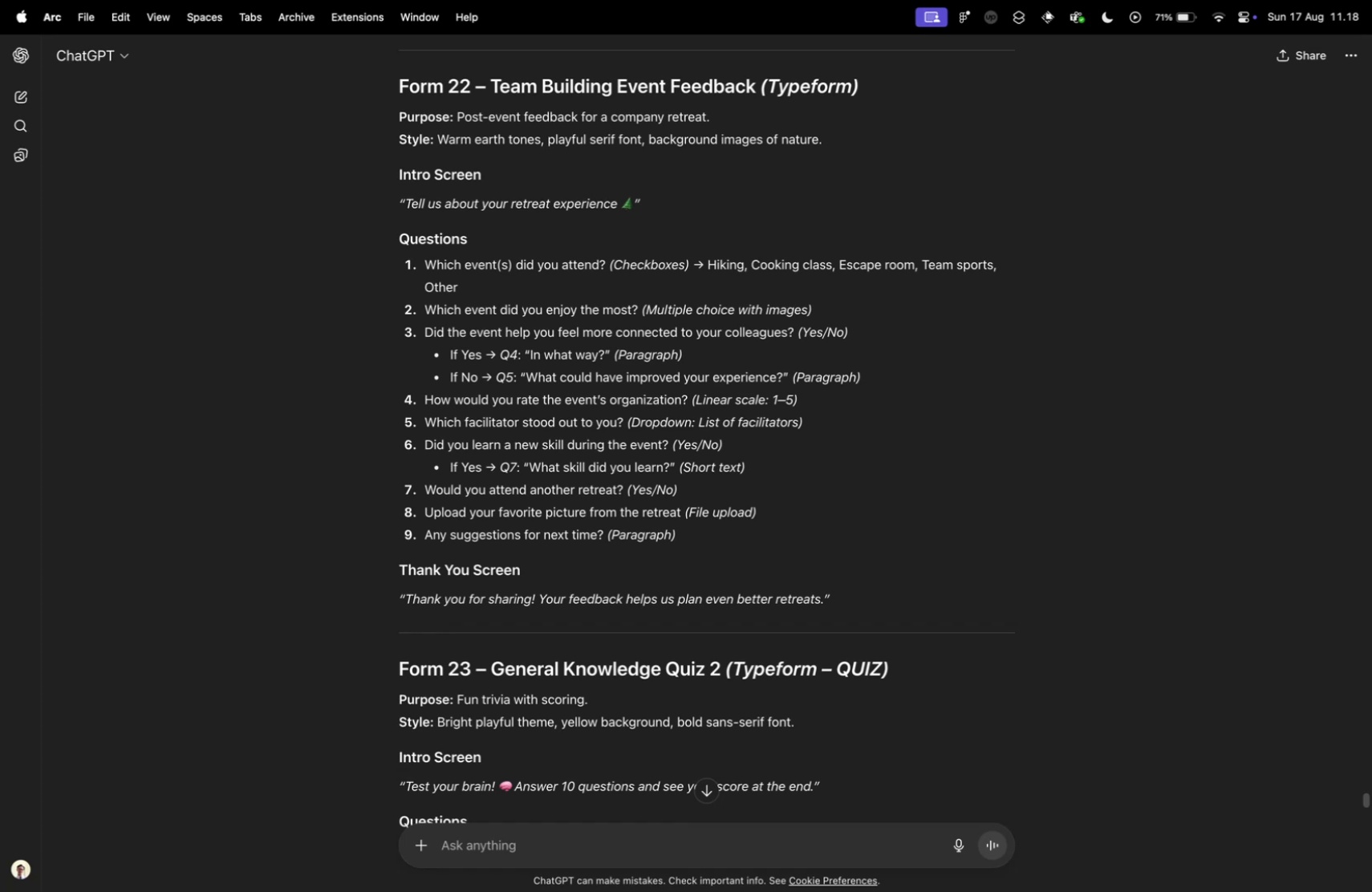 
key(Control+ControlLeft)
 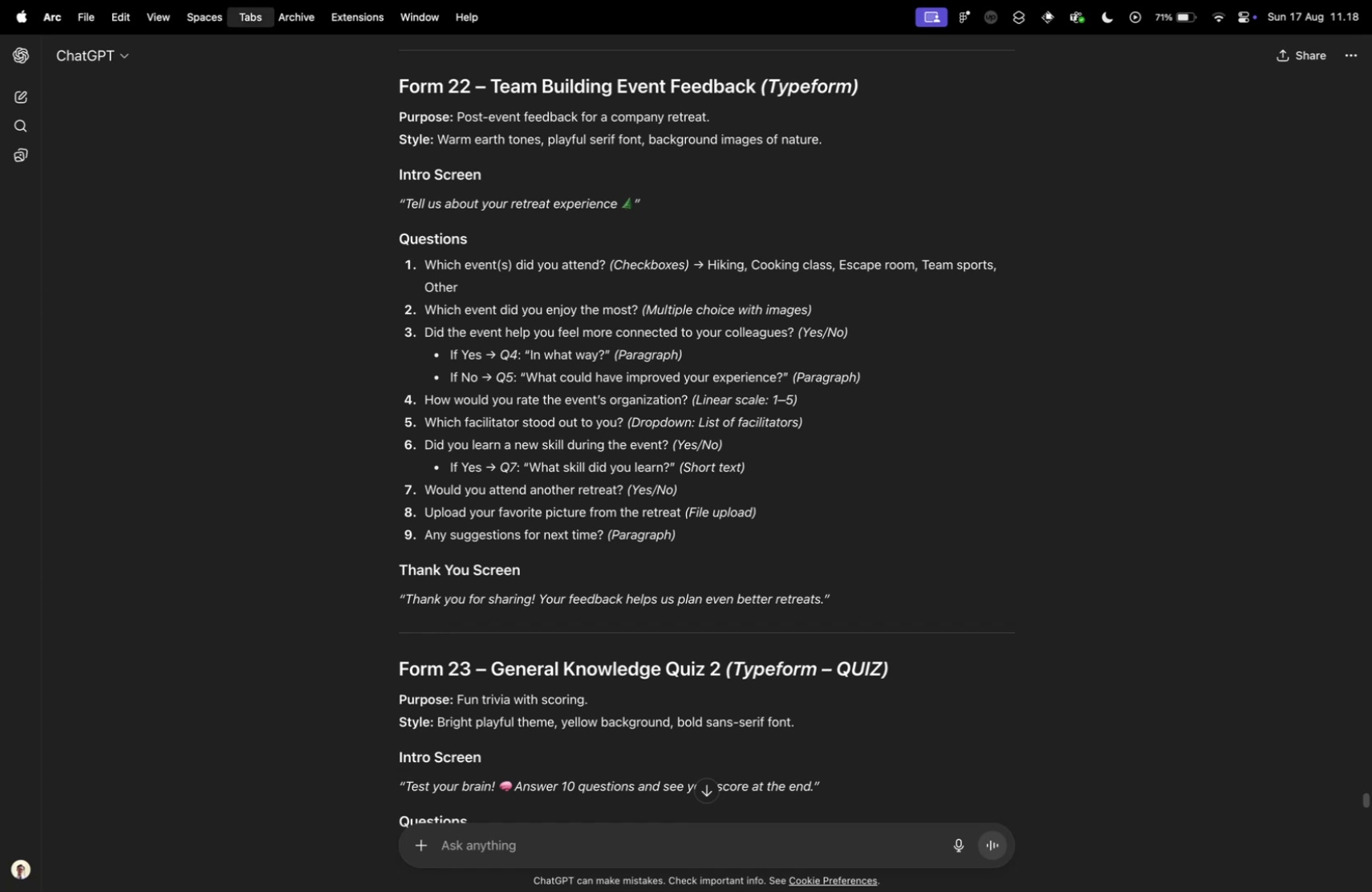 
key(Control+Tab)
 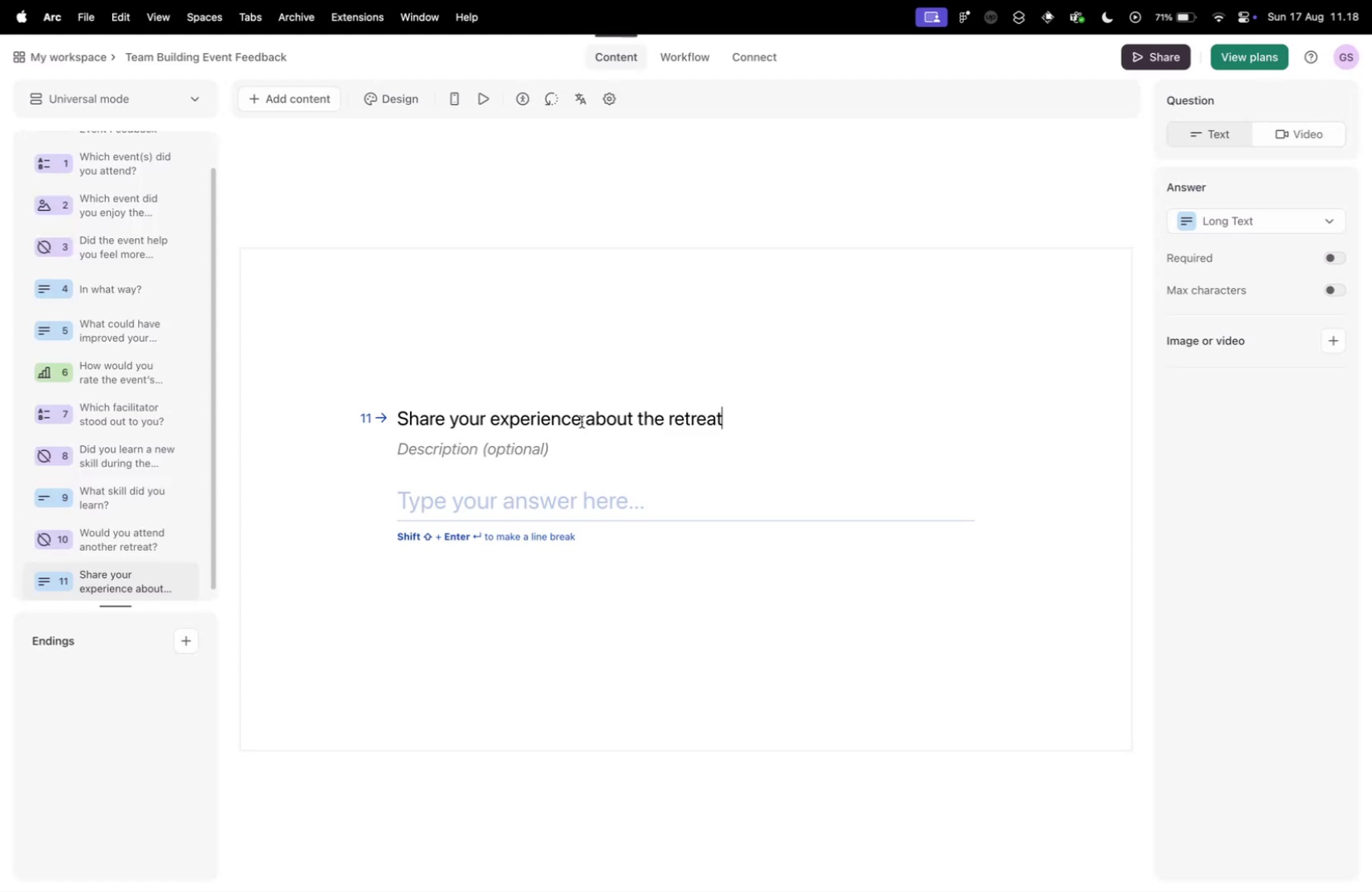 
left_click_drag(start_coordinate=[584, 420], to_coordinate=[631, 421])
 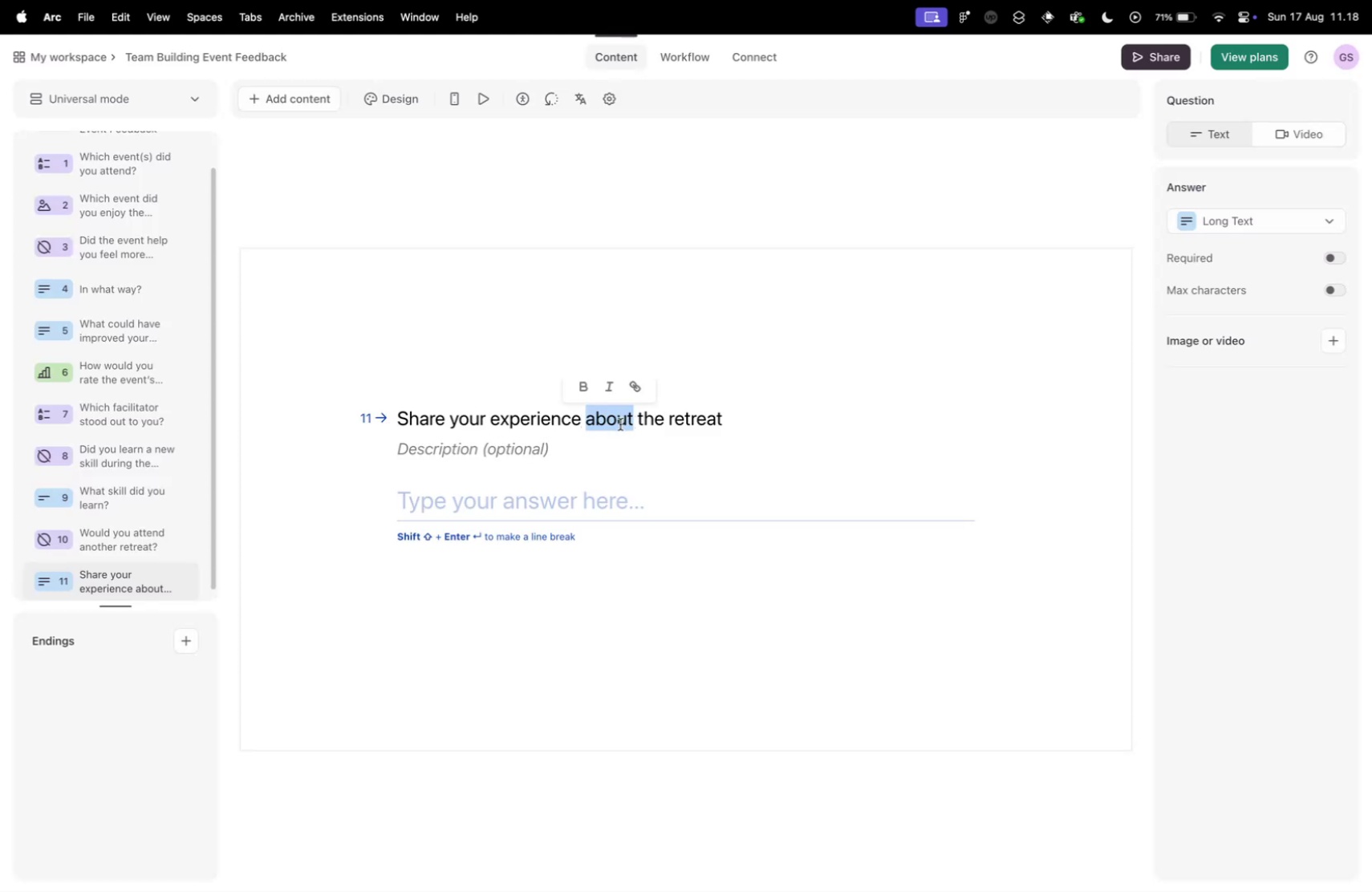 
type(from)
 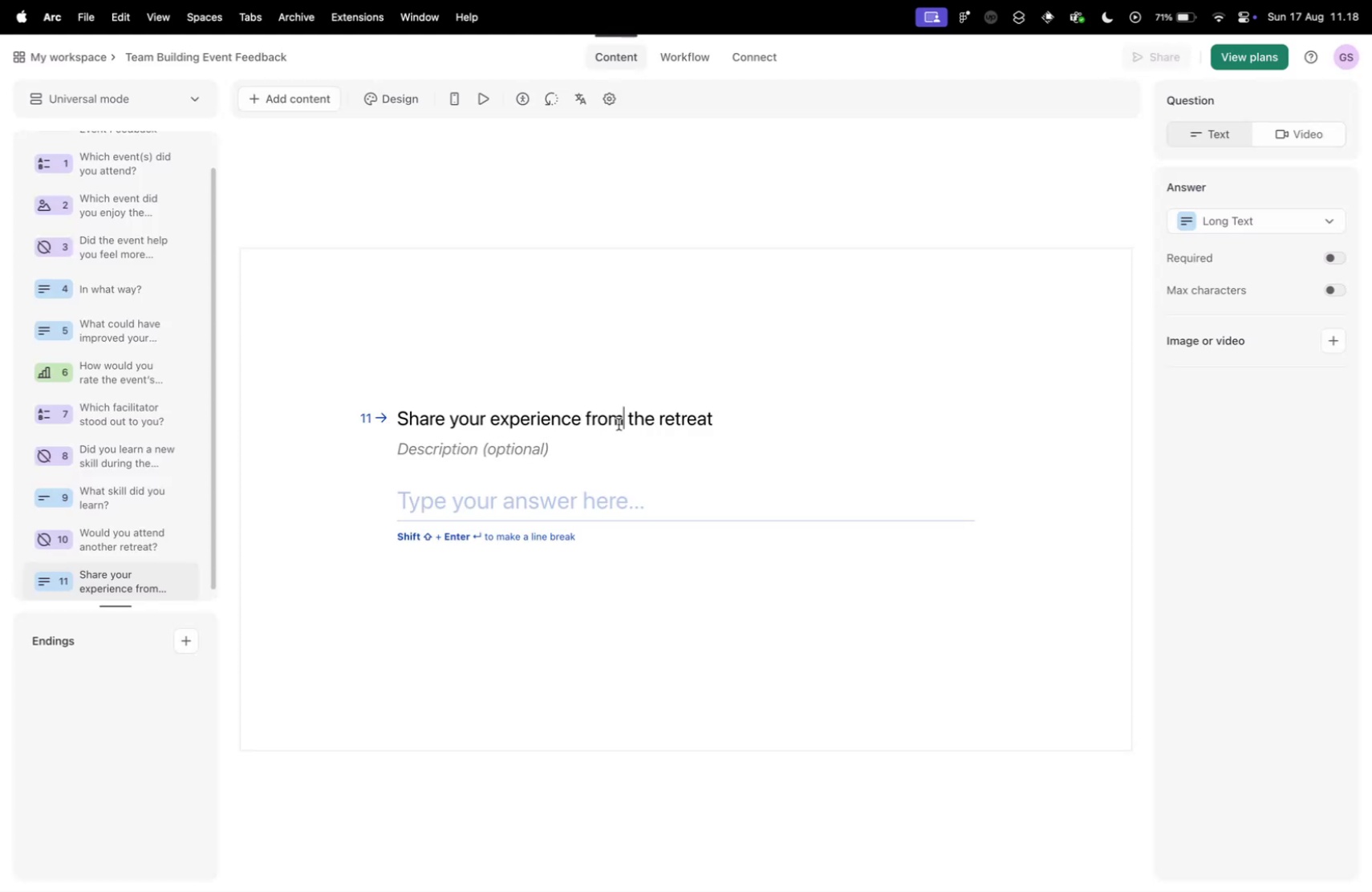 
key(Control+ControlLeft)
 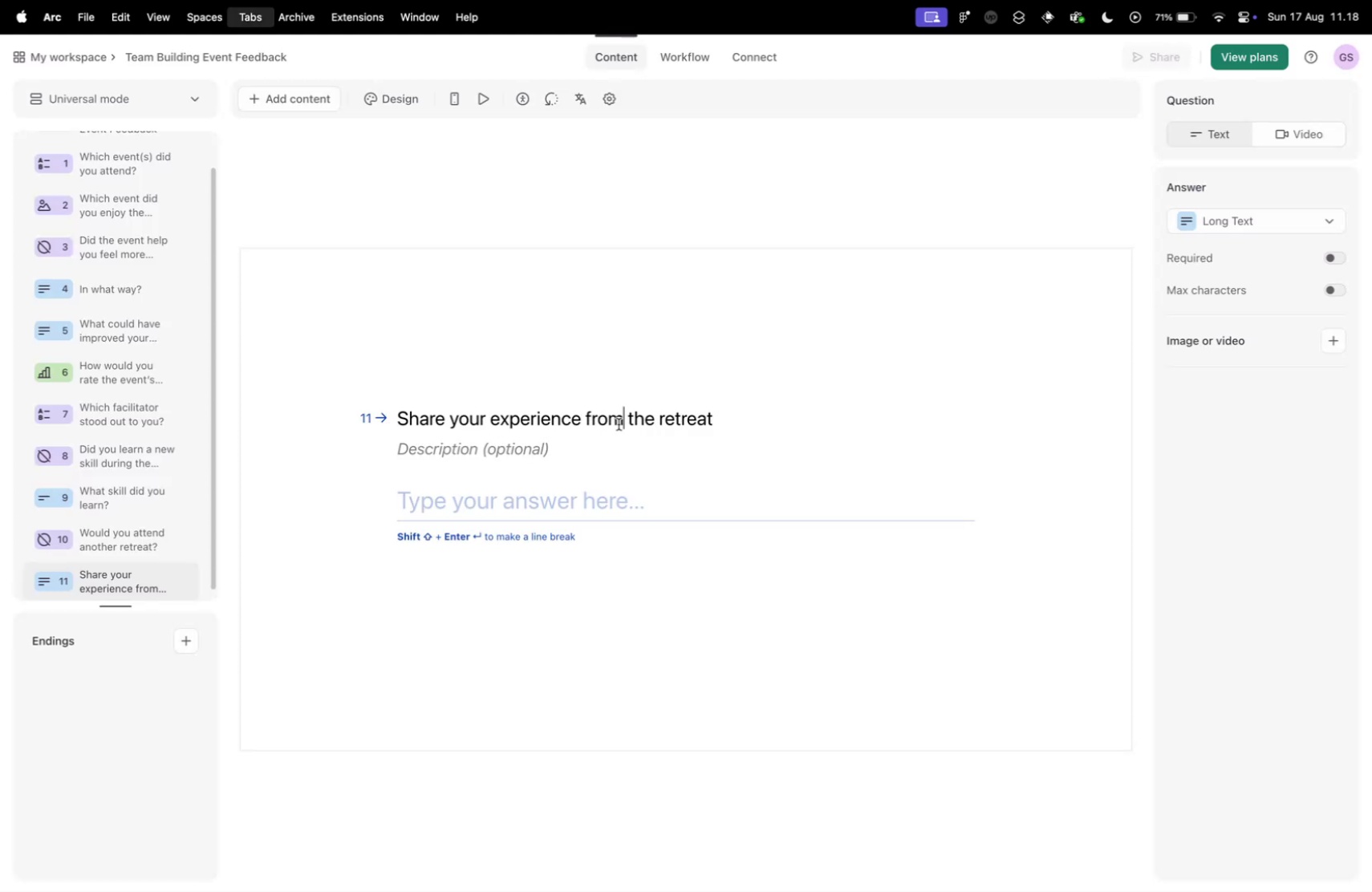 
key(Control+Tab)
 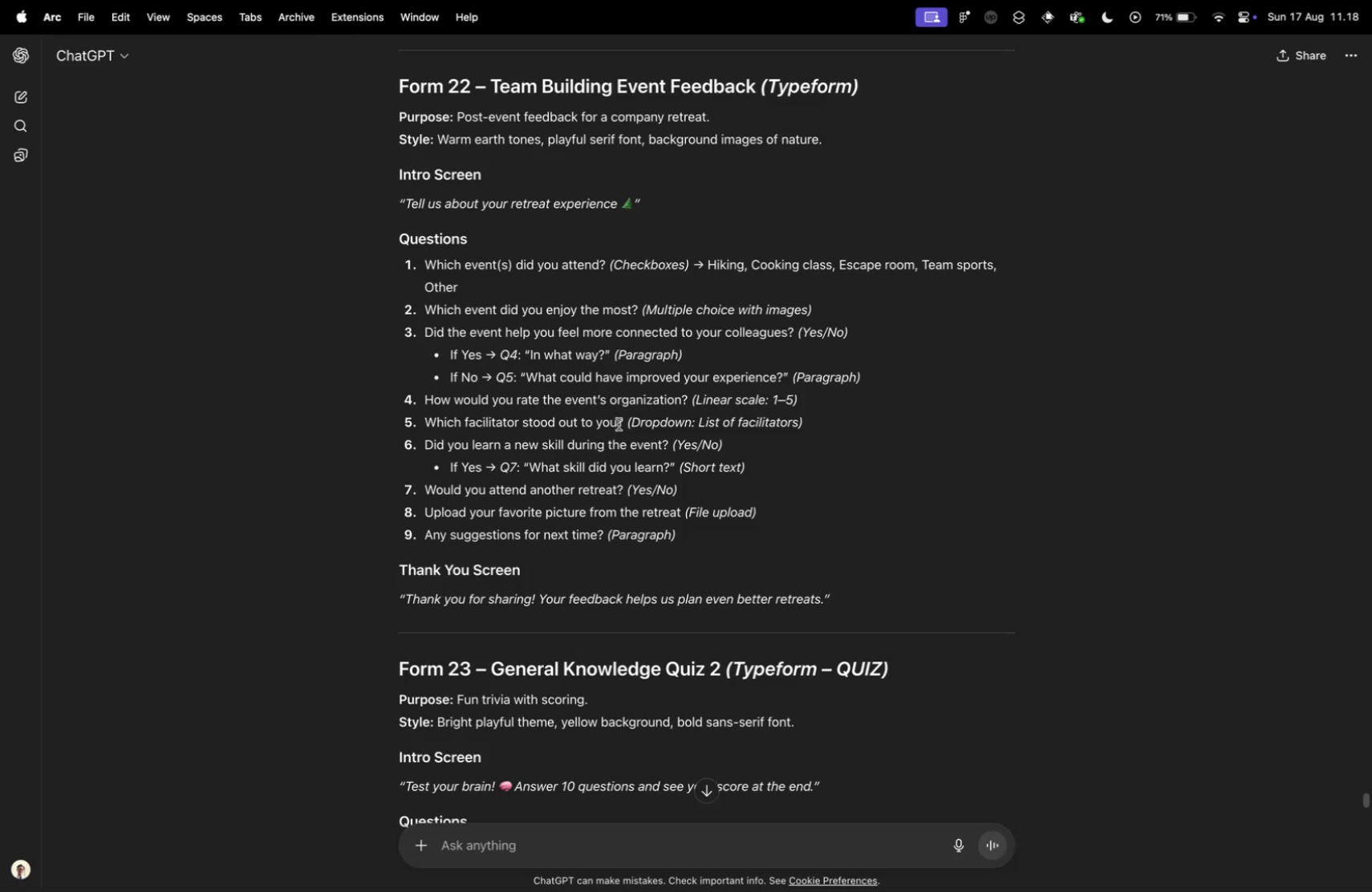 
key(Control+ControlLeft)
 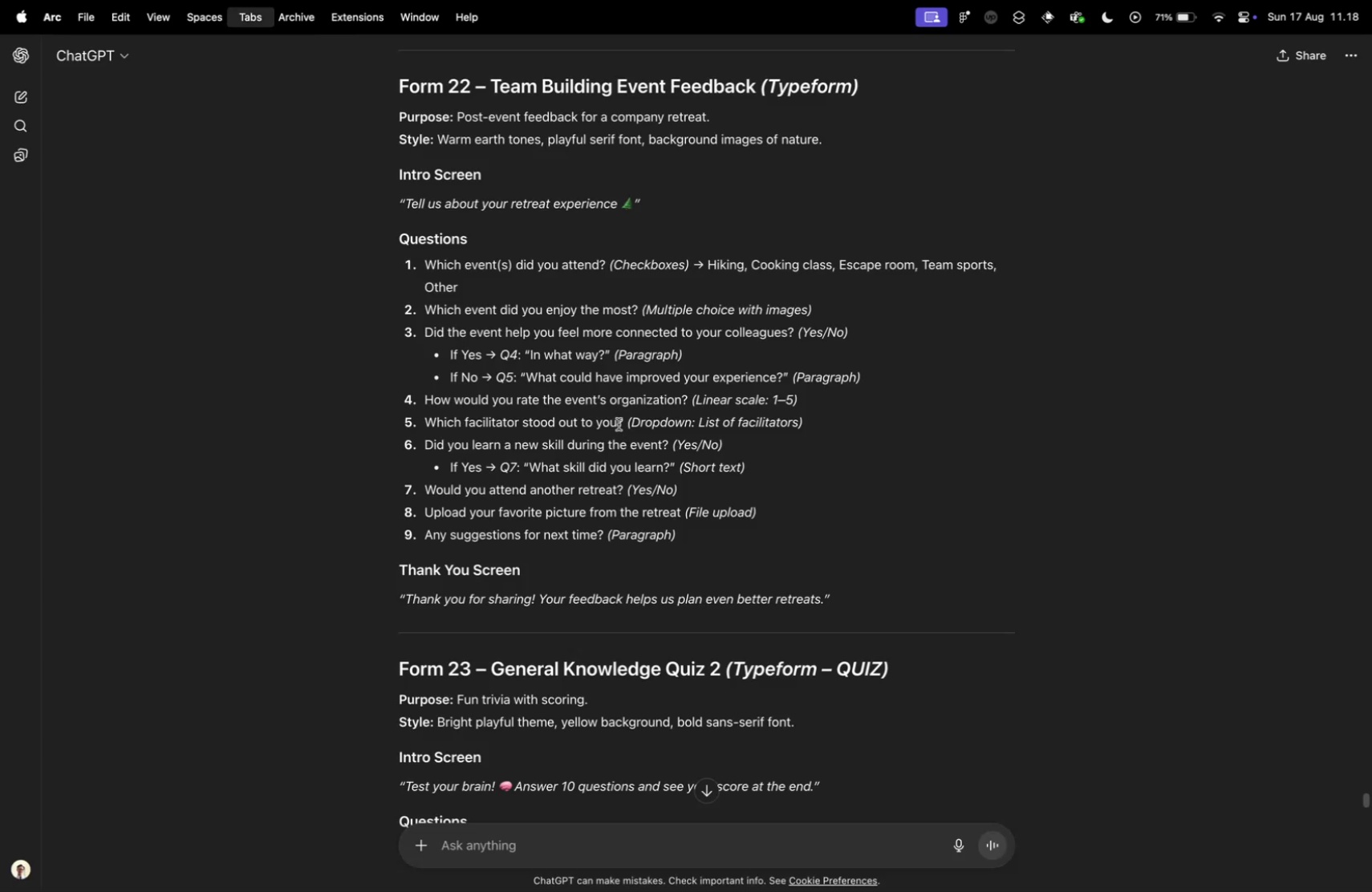 
key(Control+Tab)
 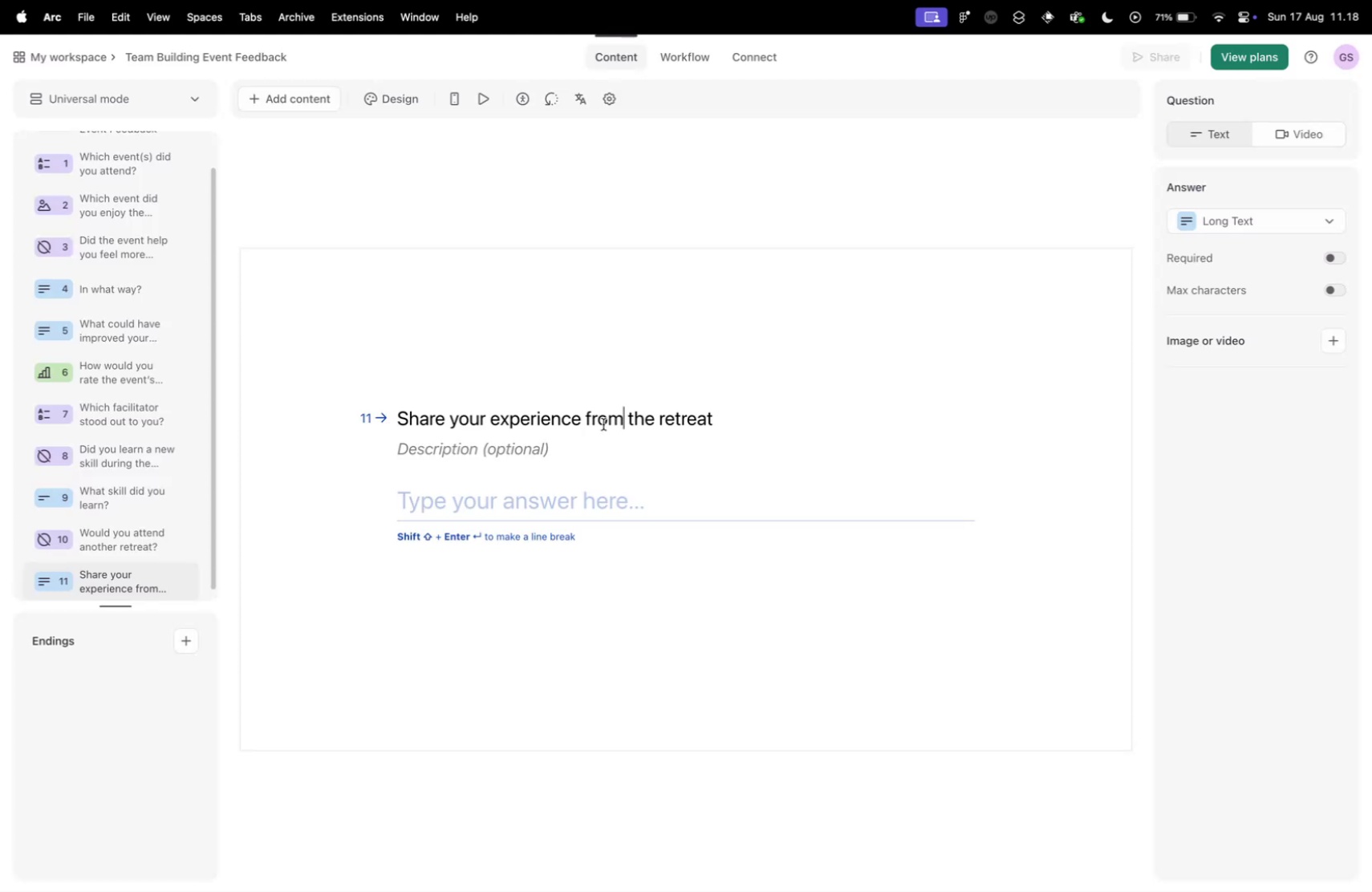 
key(Control+ControlLeft)
 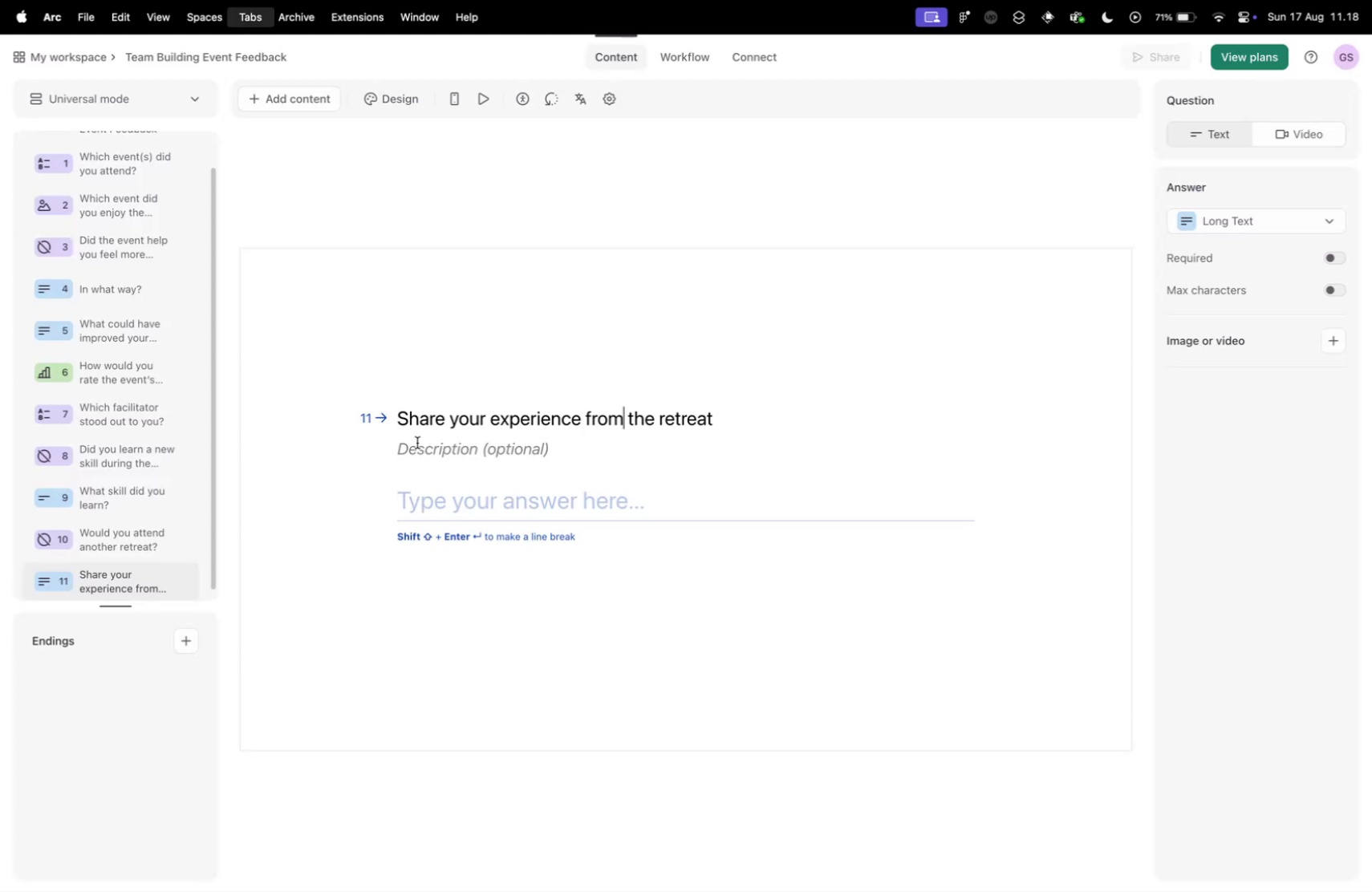 
key(Control+Tab)
 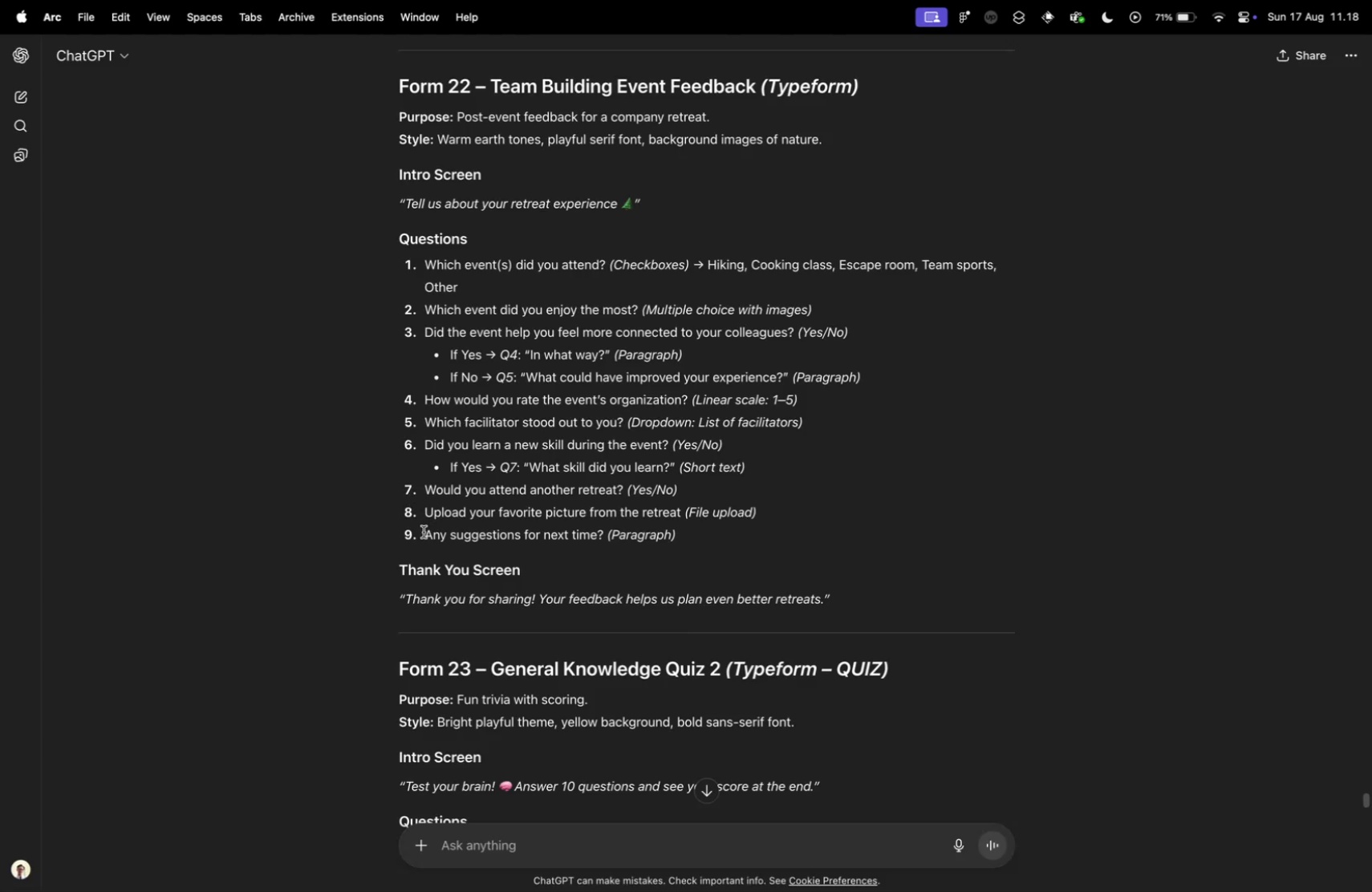 
left_click_drag(start_coordinate=[427, 533], to_coordinate=[603, 539])
 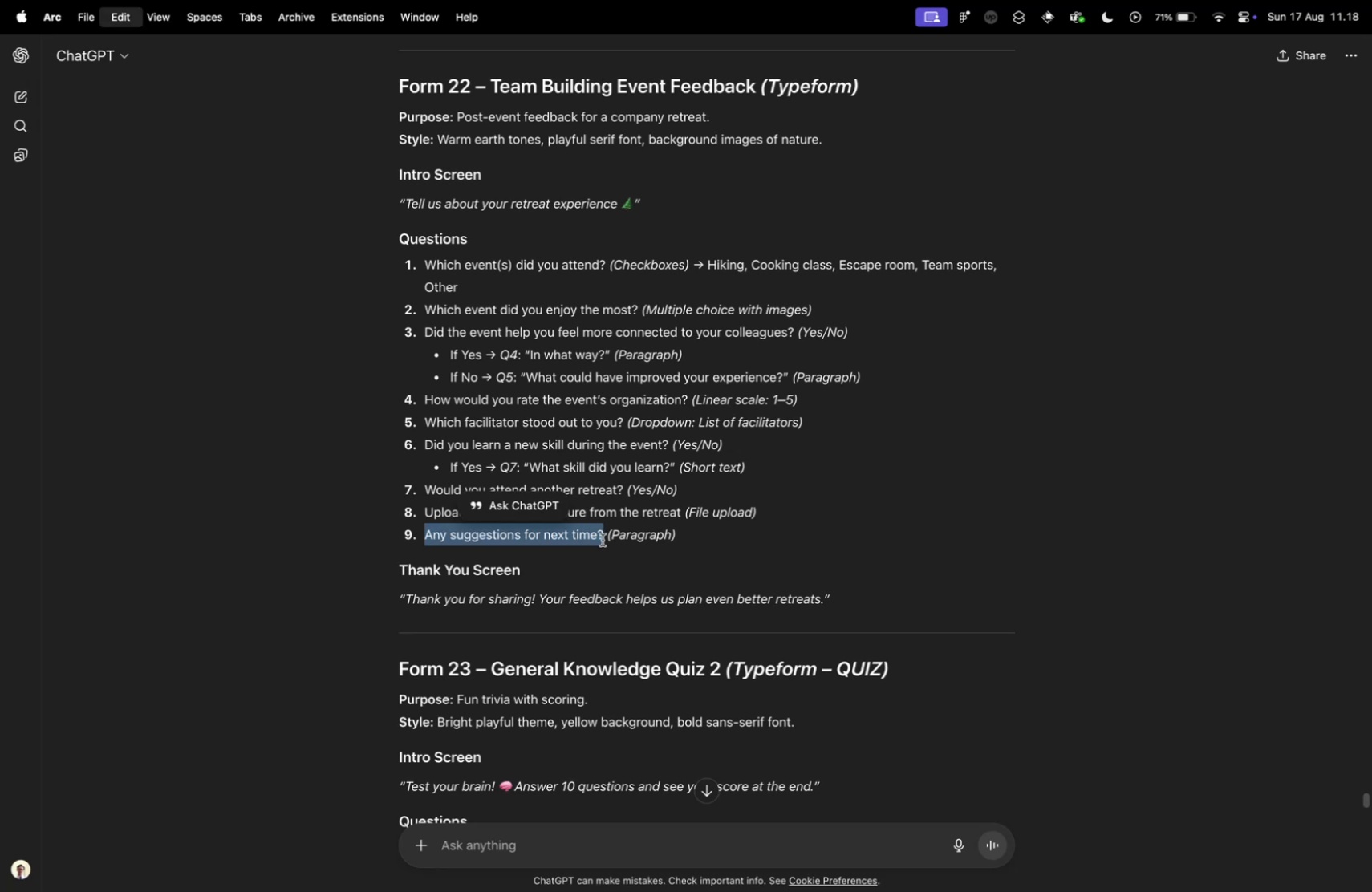 
key(Meta+CommandLeft)
 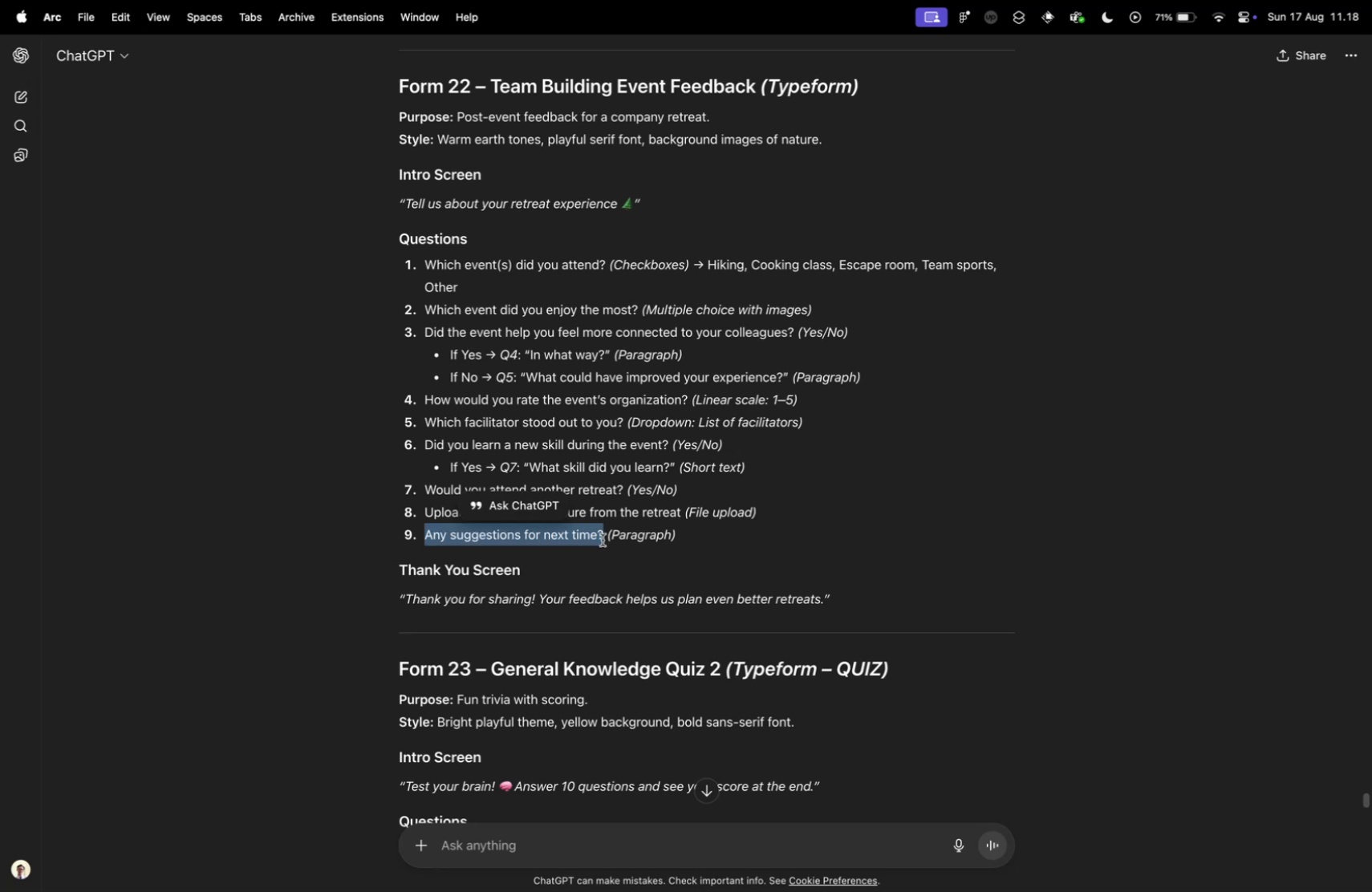 
key(Meta+C)
 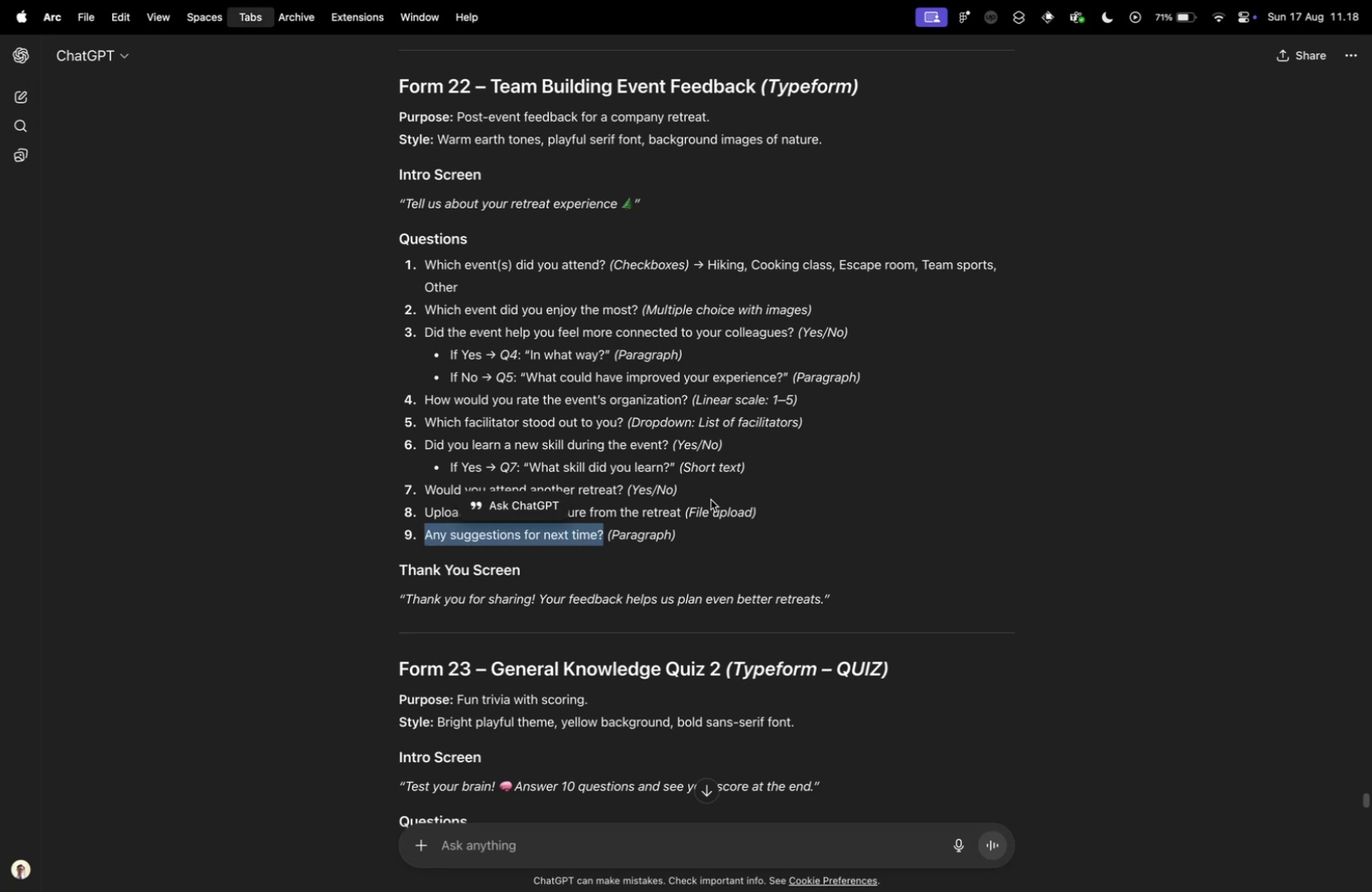 
key(Control+ControlLeft)
 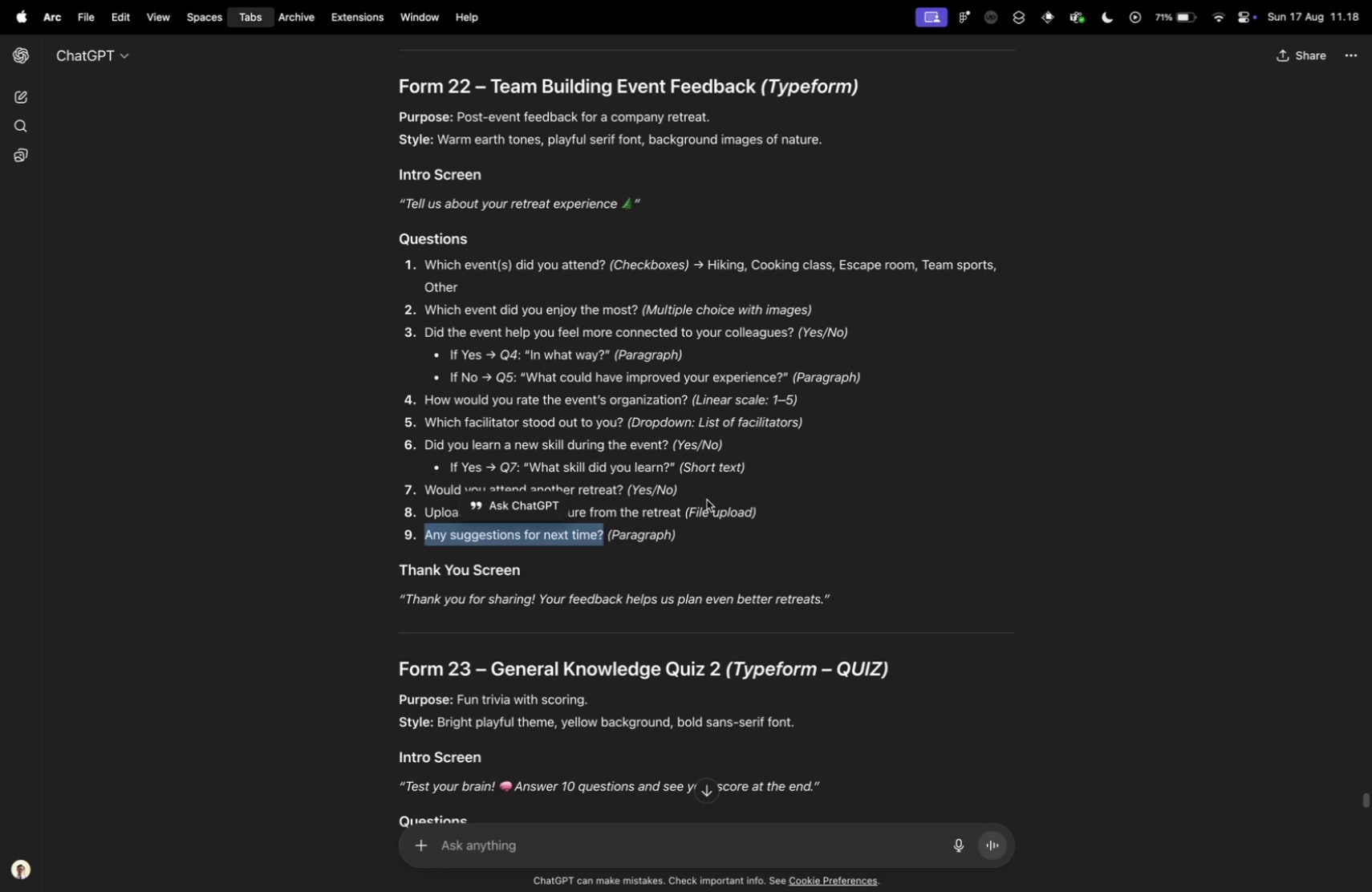 
key(Control+Tab)
 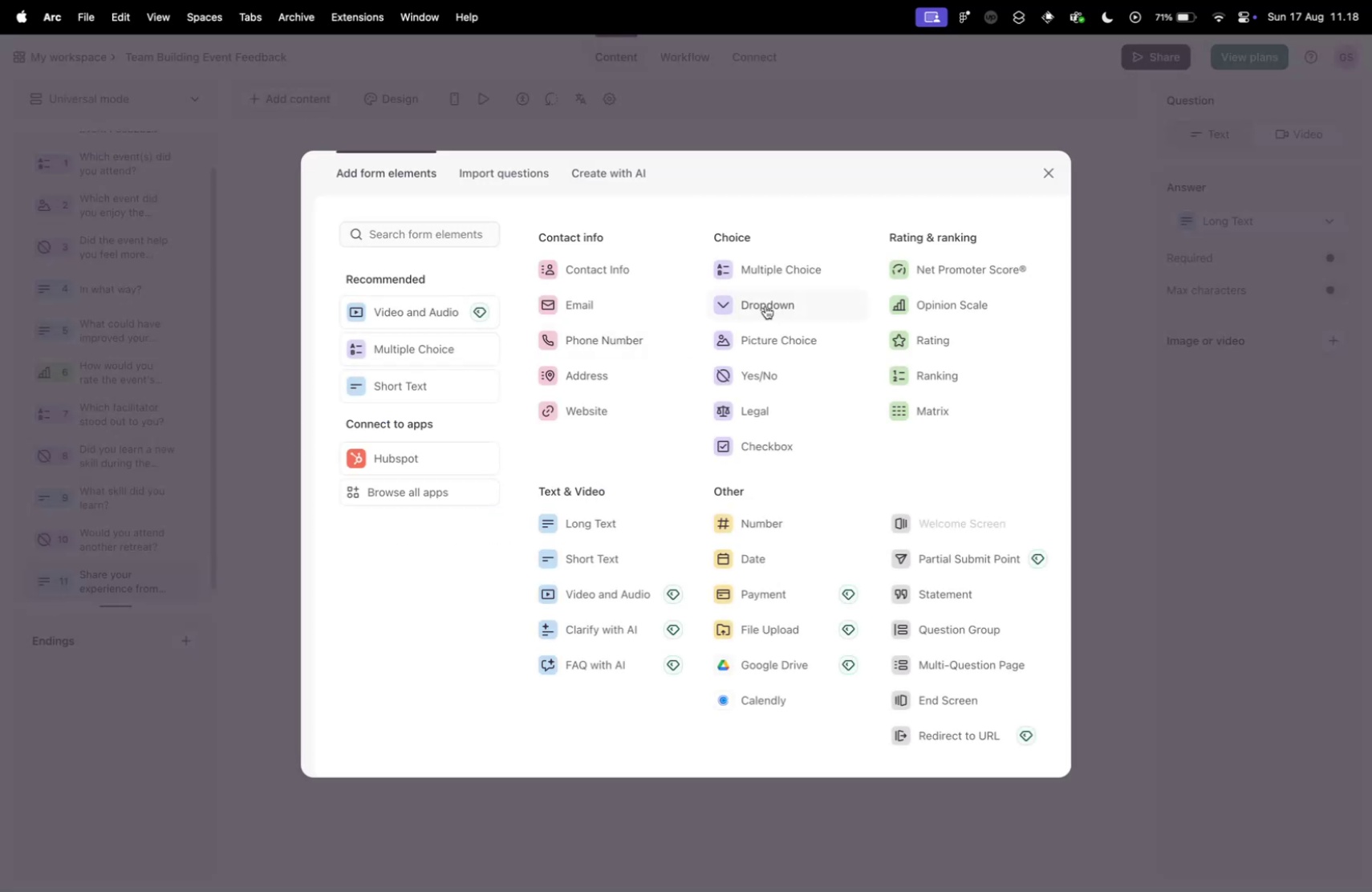 
left_click([609, 521])
 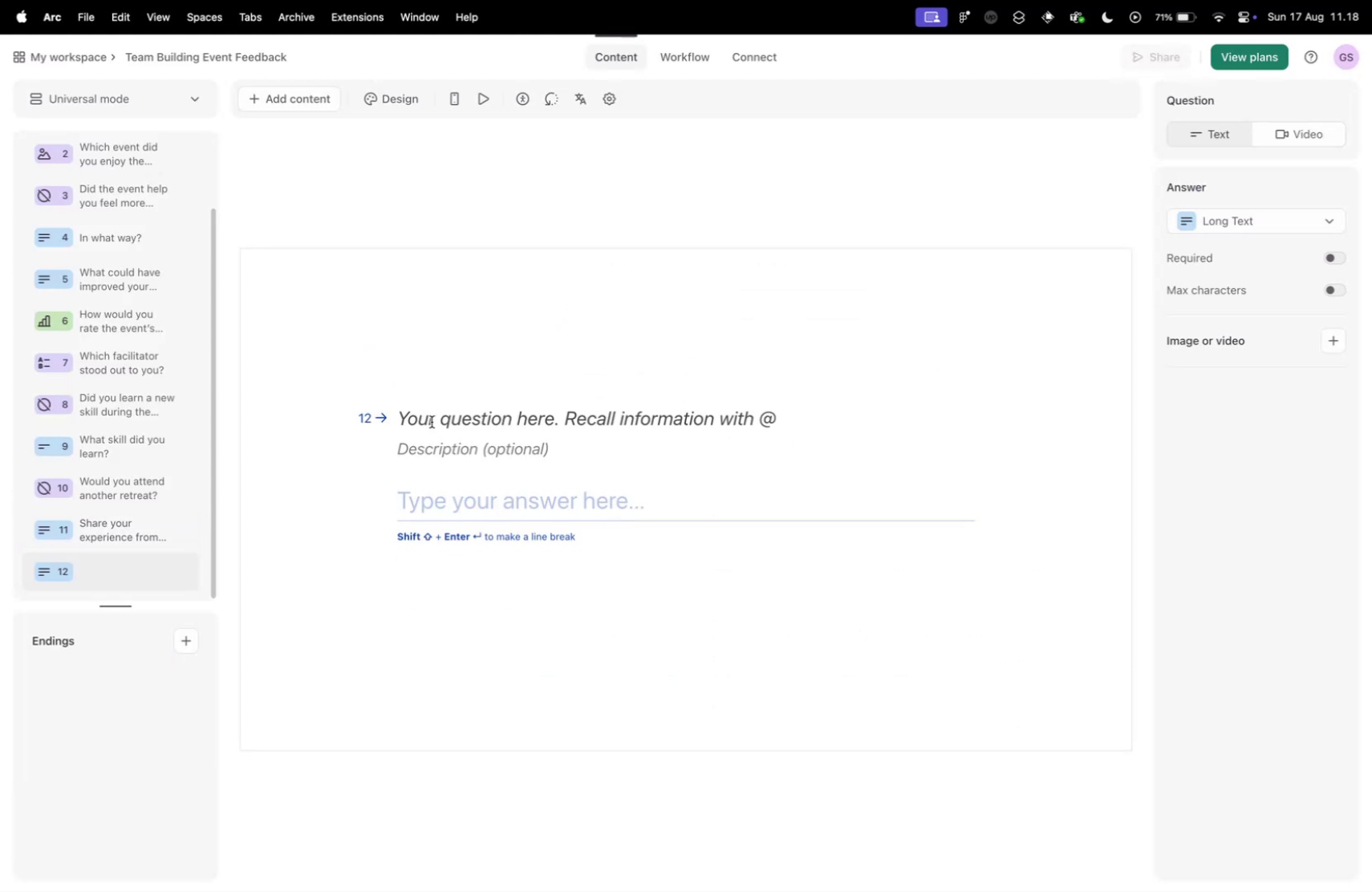 
left_click([432, 421])
 